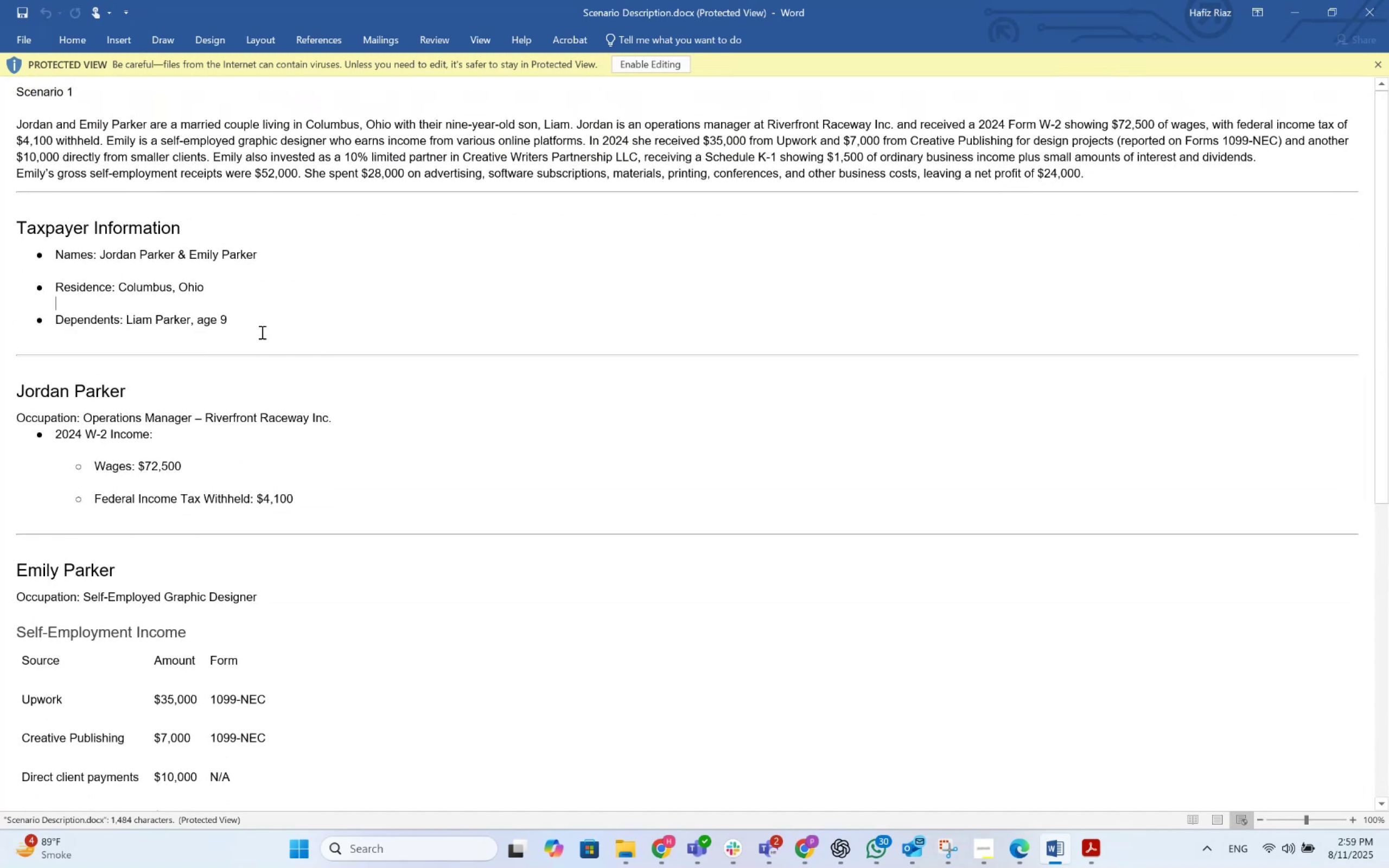 
double_click([261, 332])
 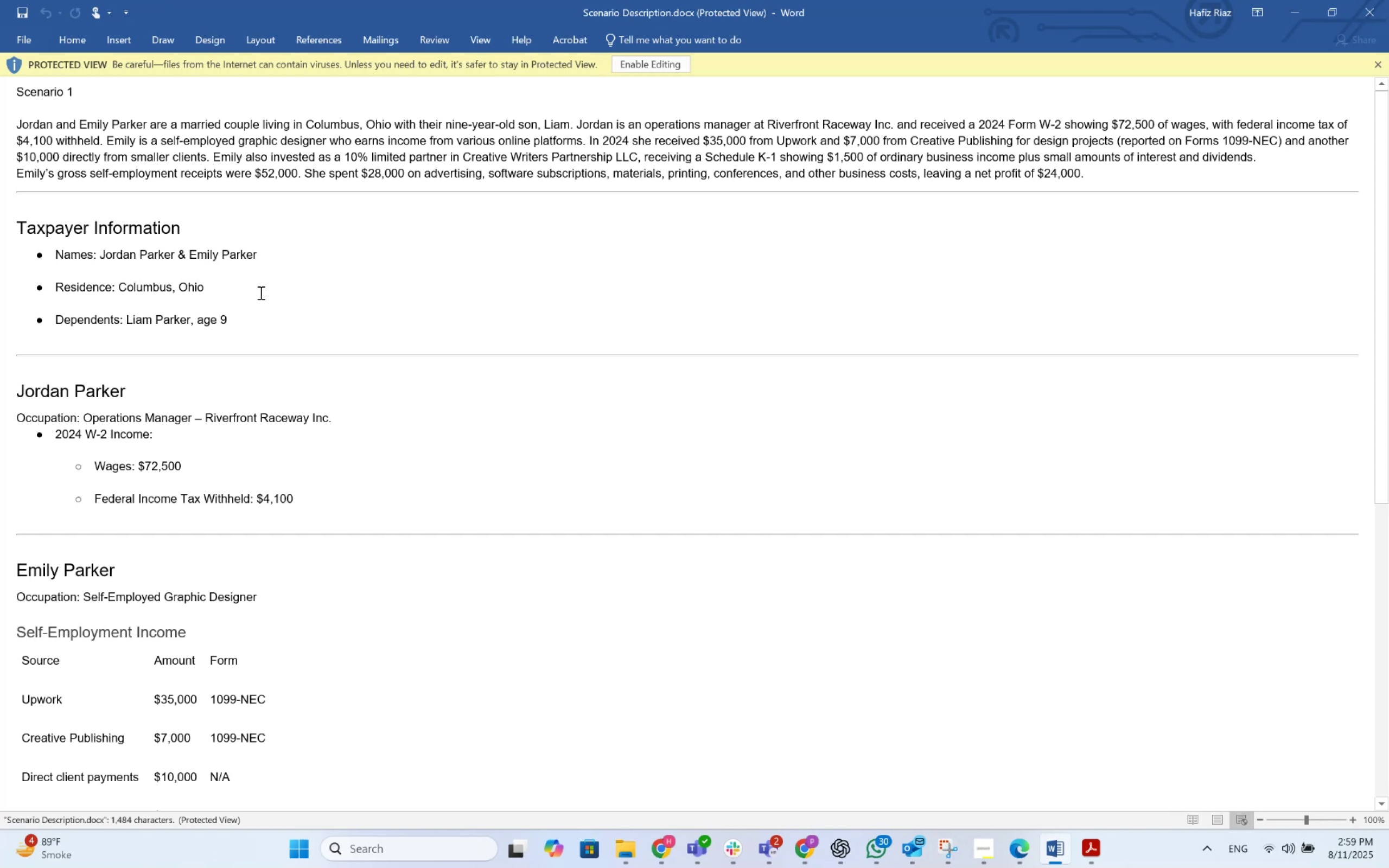 
wait(10.16)
 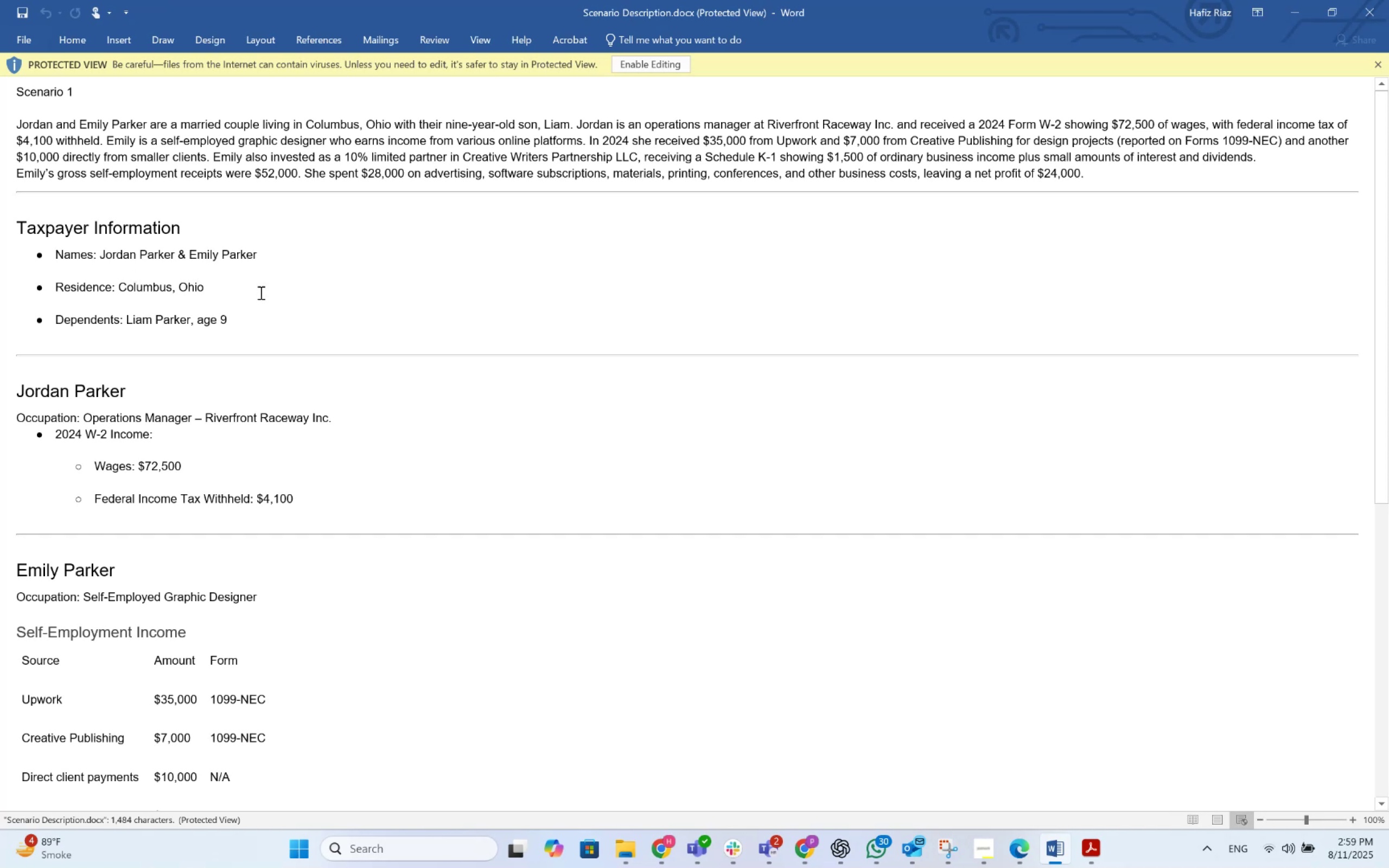 
left_click([263, 320])
 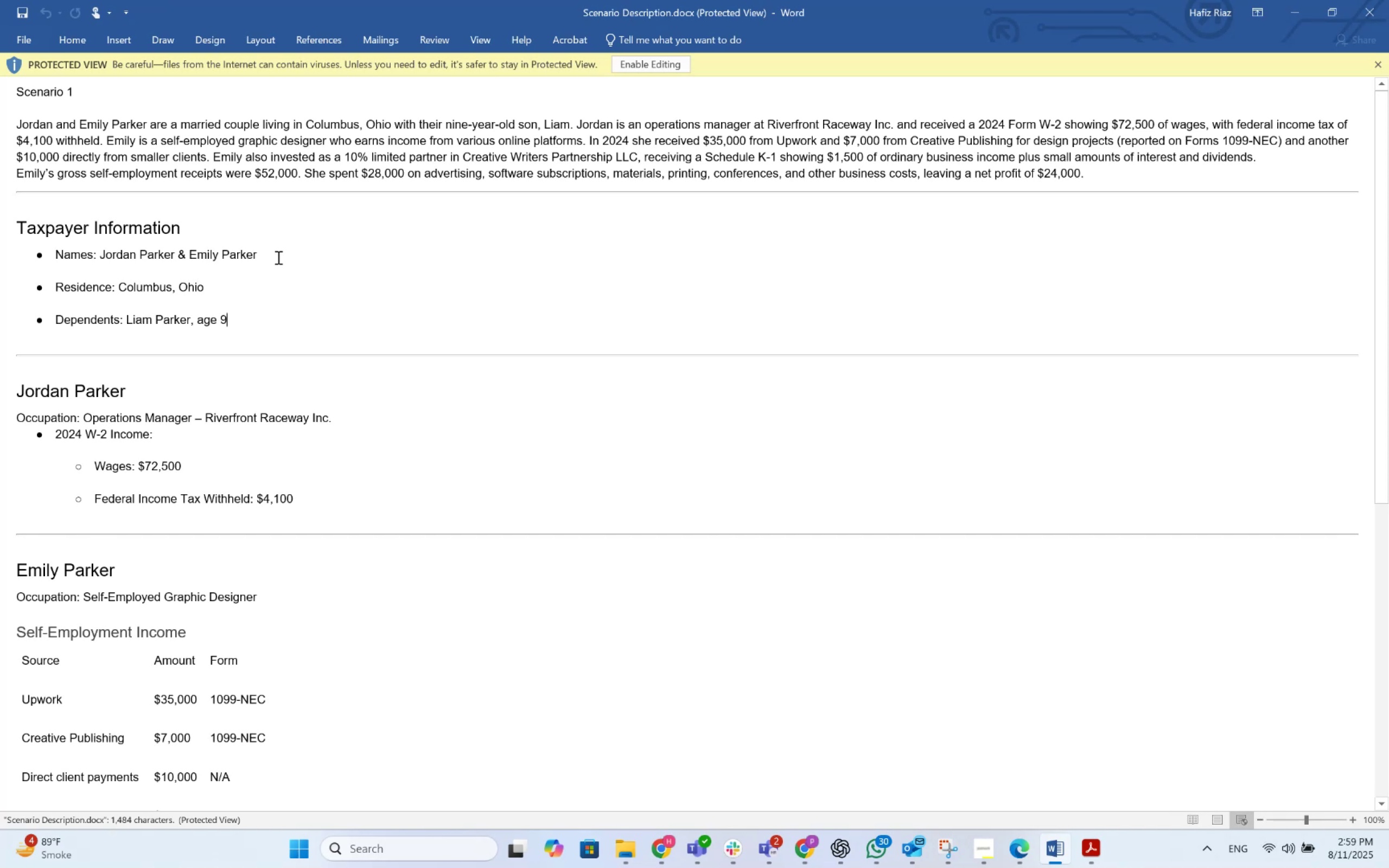 
left_click([278, 257])
 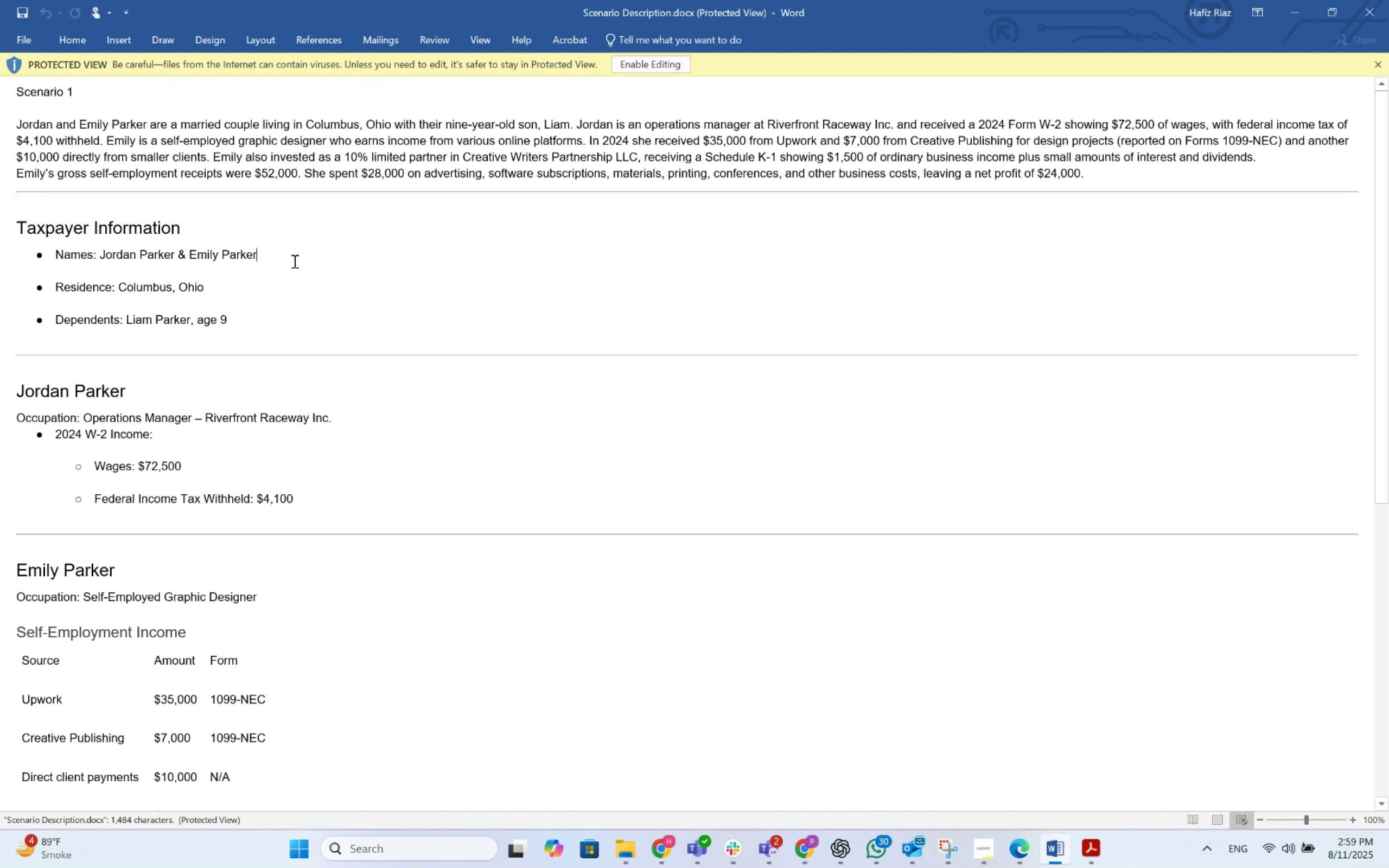 
key(ArrowDown)
 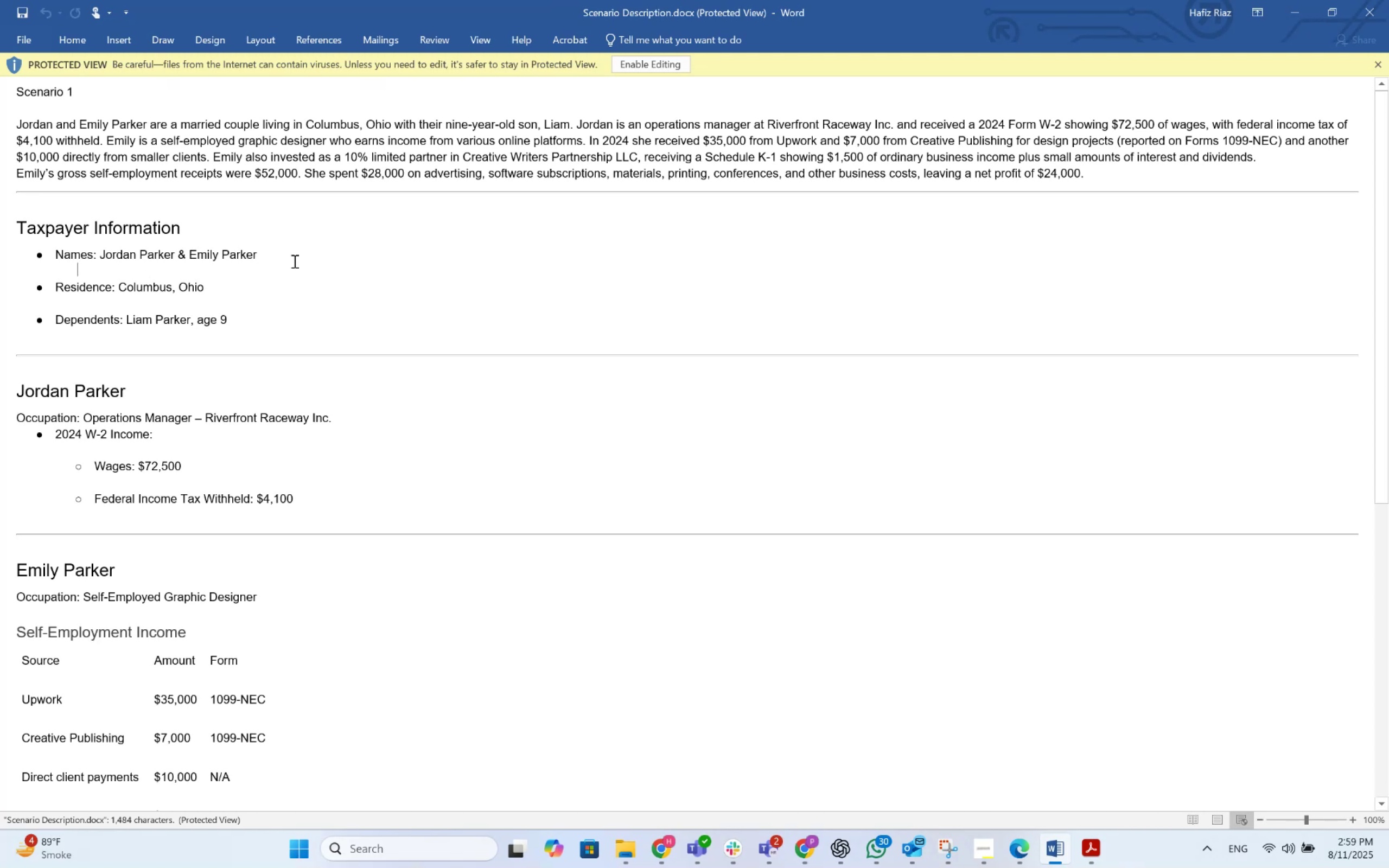 
key(ArrowDown)
 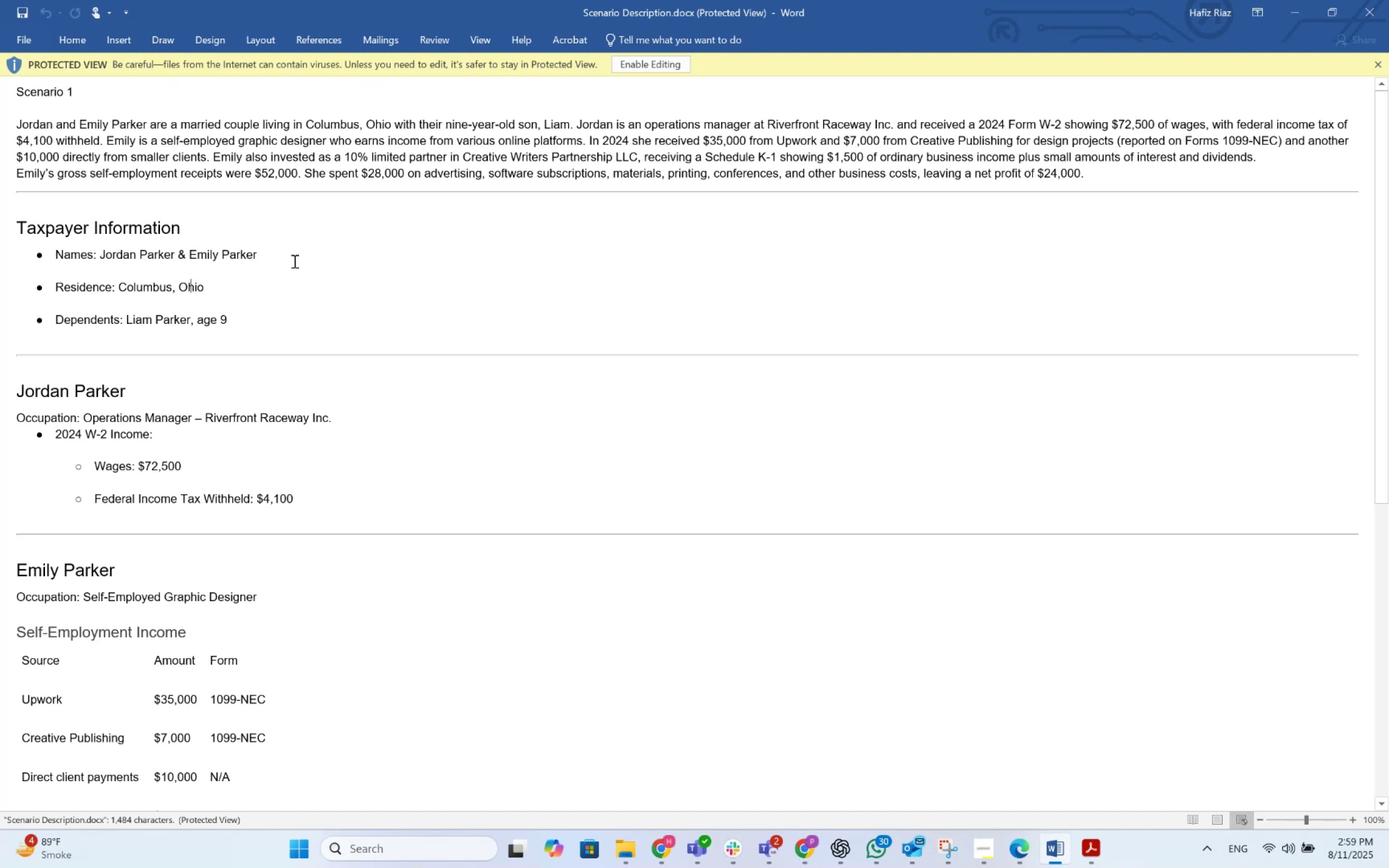 
key(ArrowDown)
 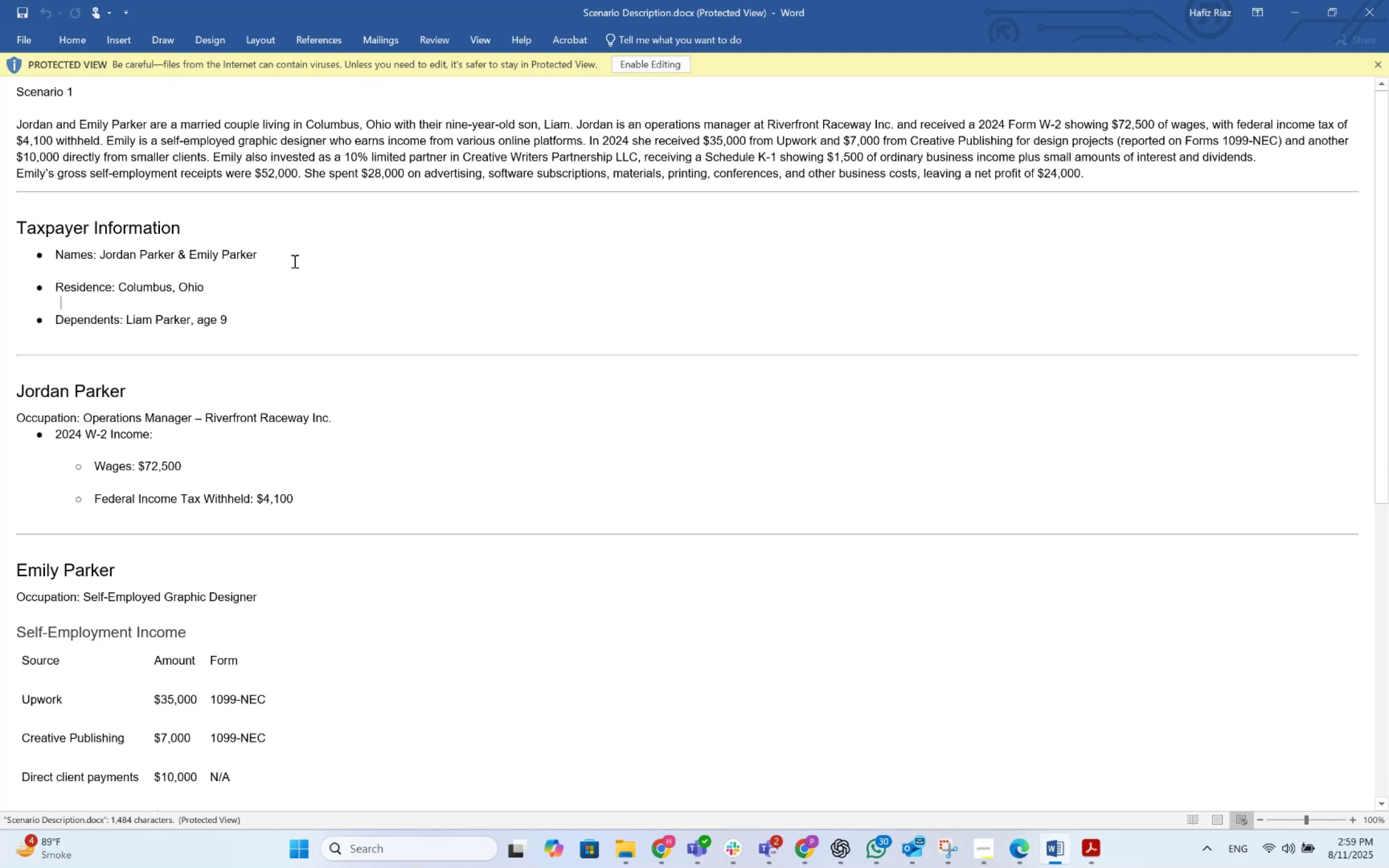 
key(ArrowDown)
 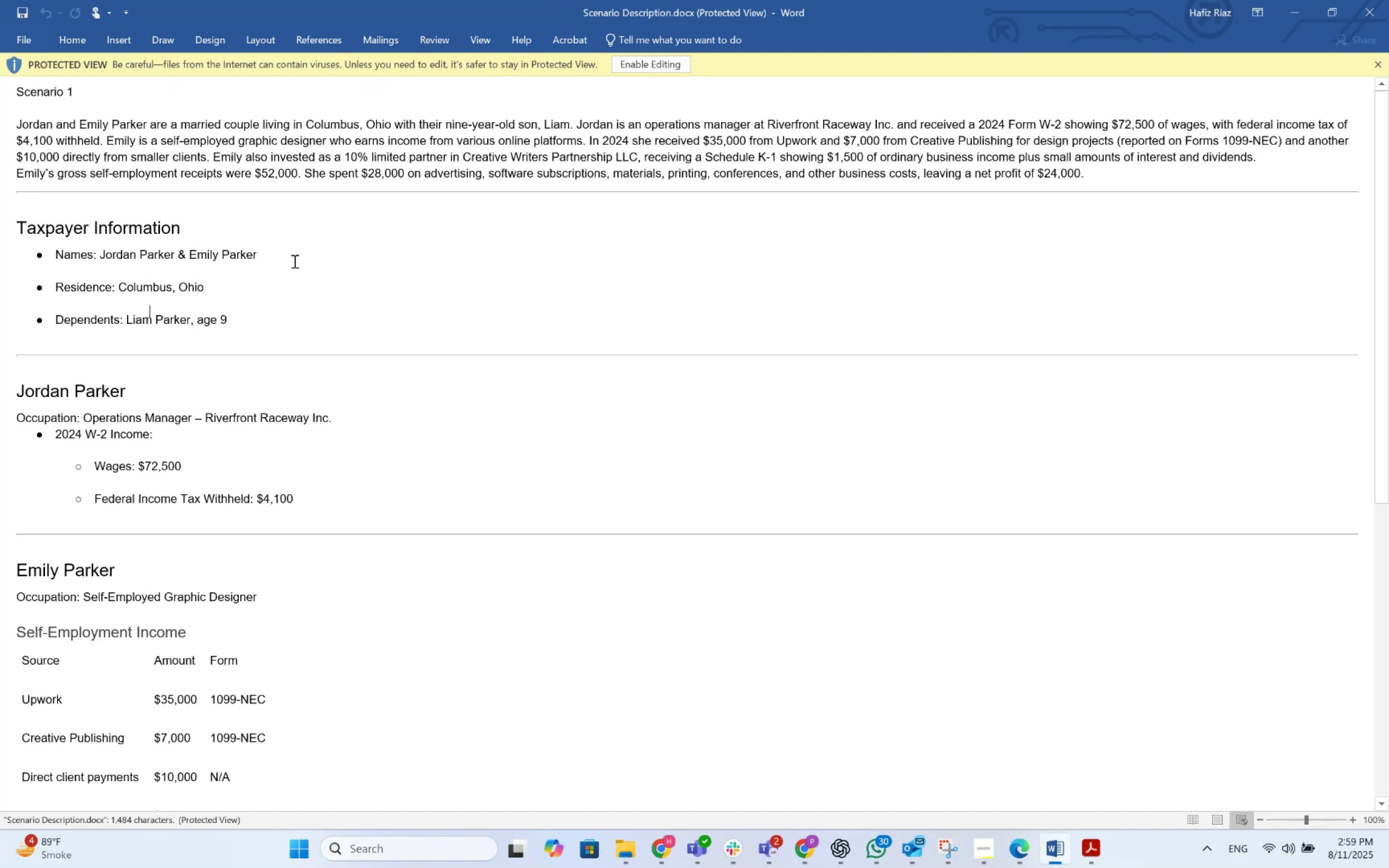 
key(ArrowDown)
 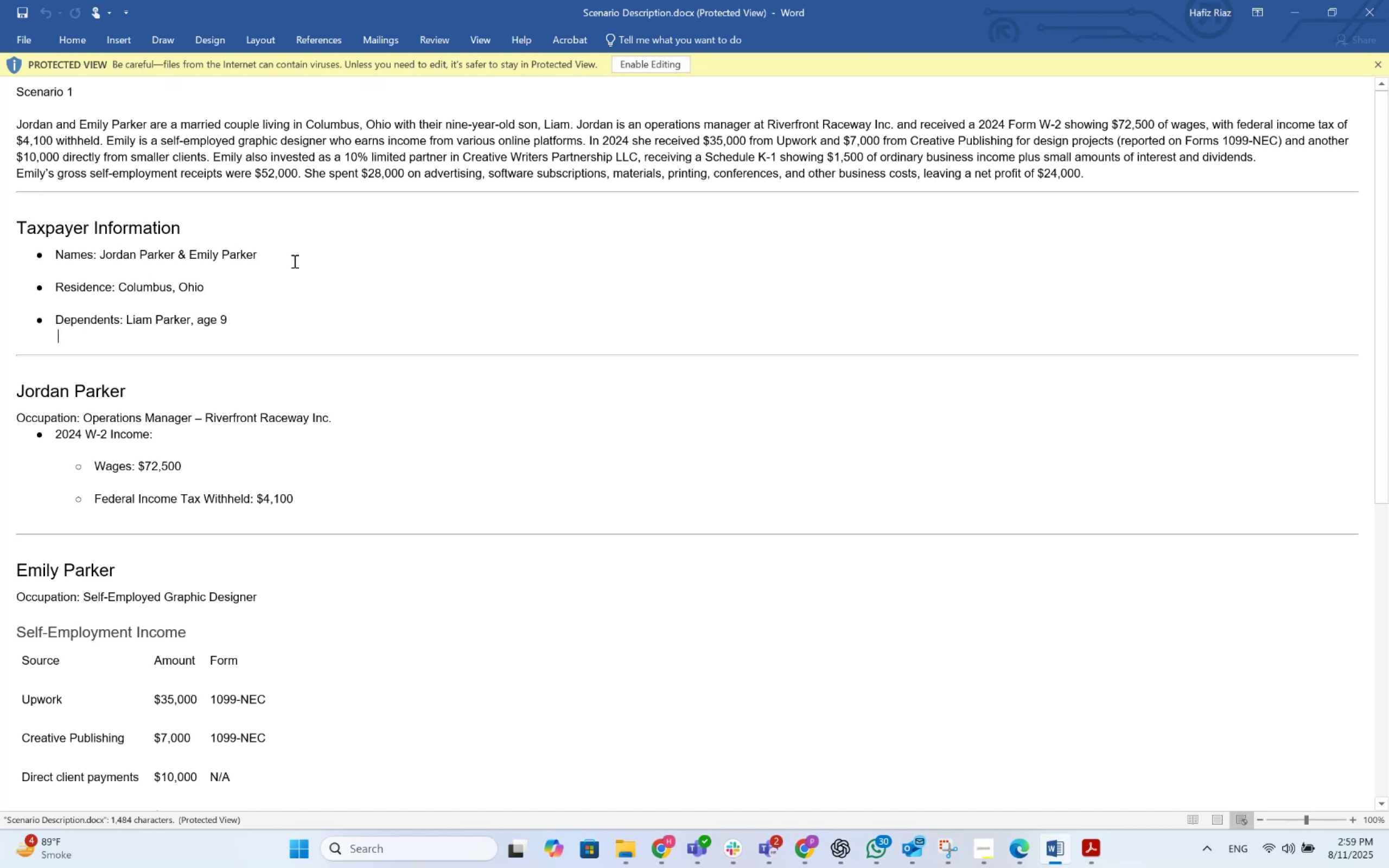 
key(ArrowDown)
 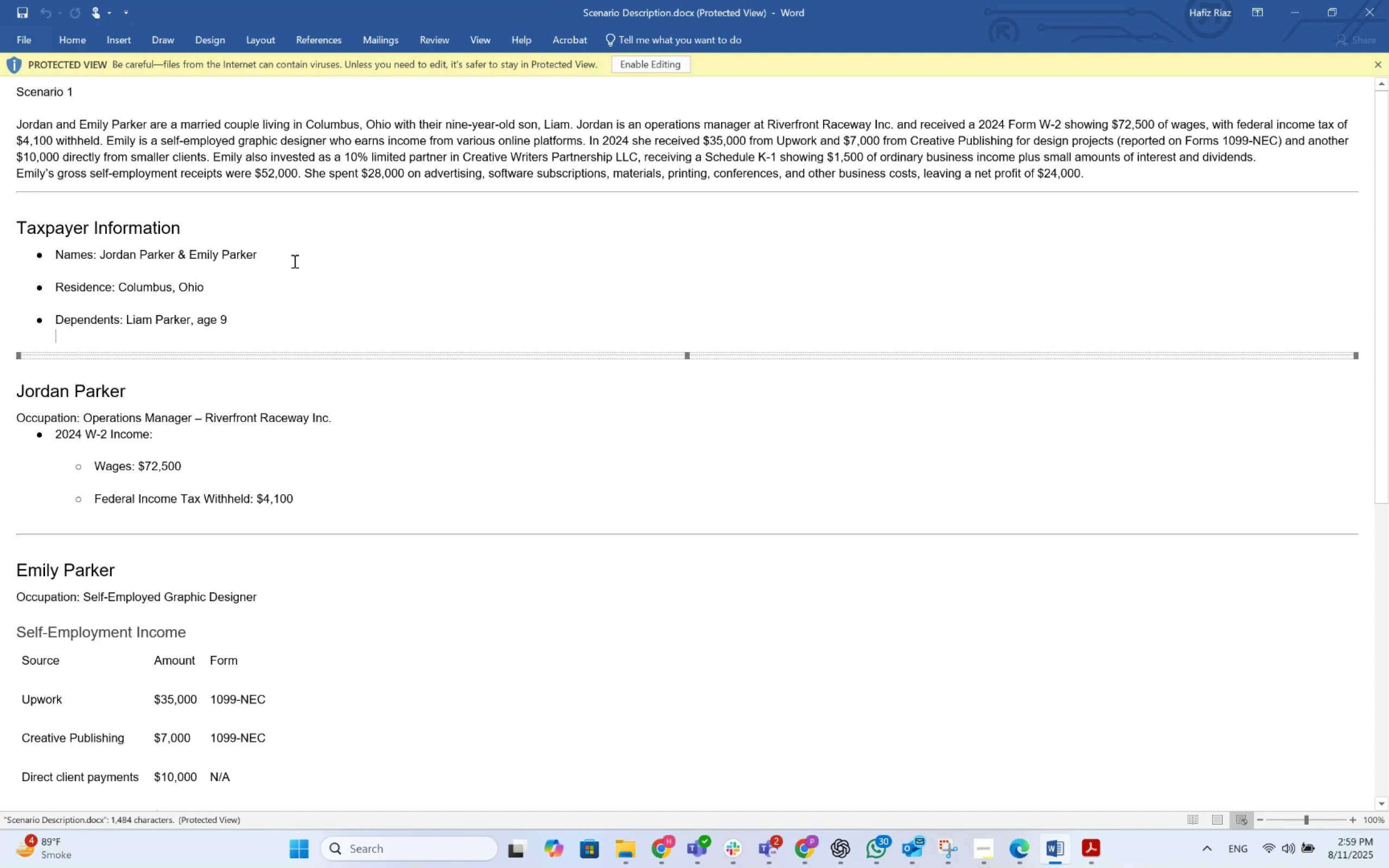 
key(ArrowDown)
 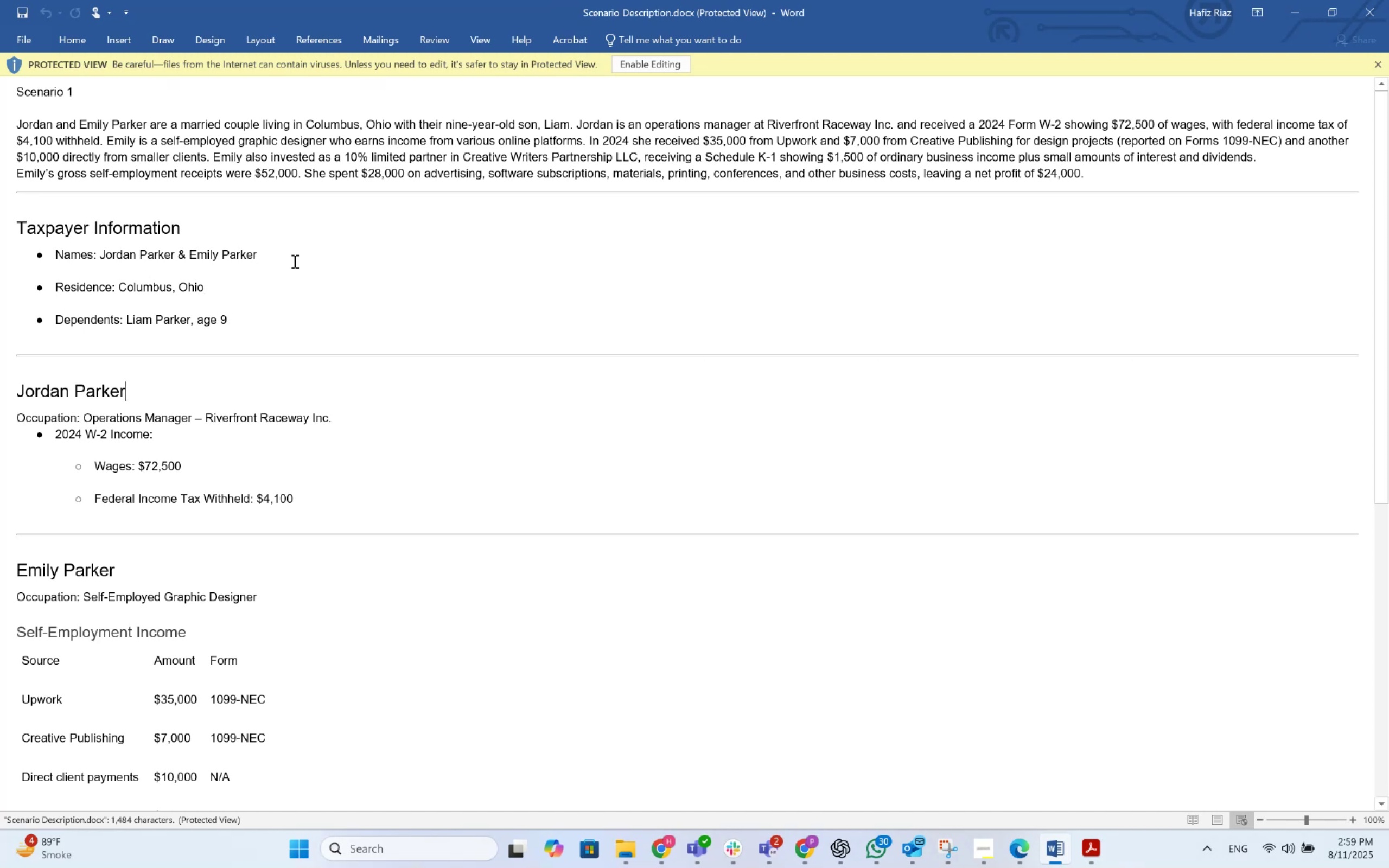 
key(Shift+ShiftRight)
 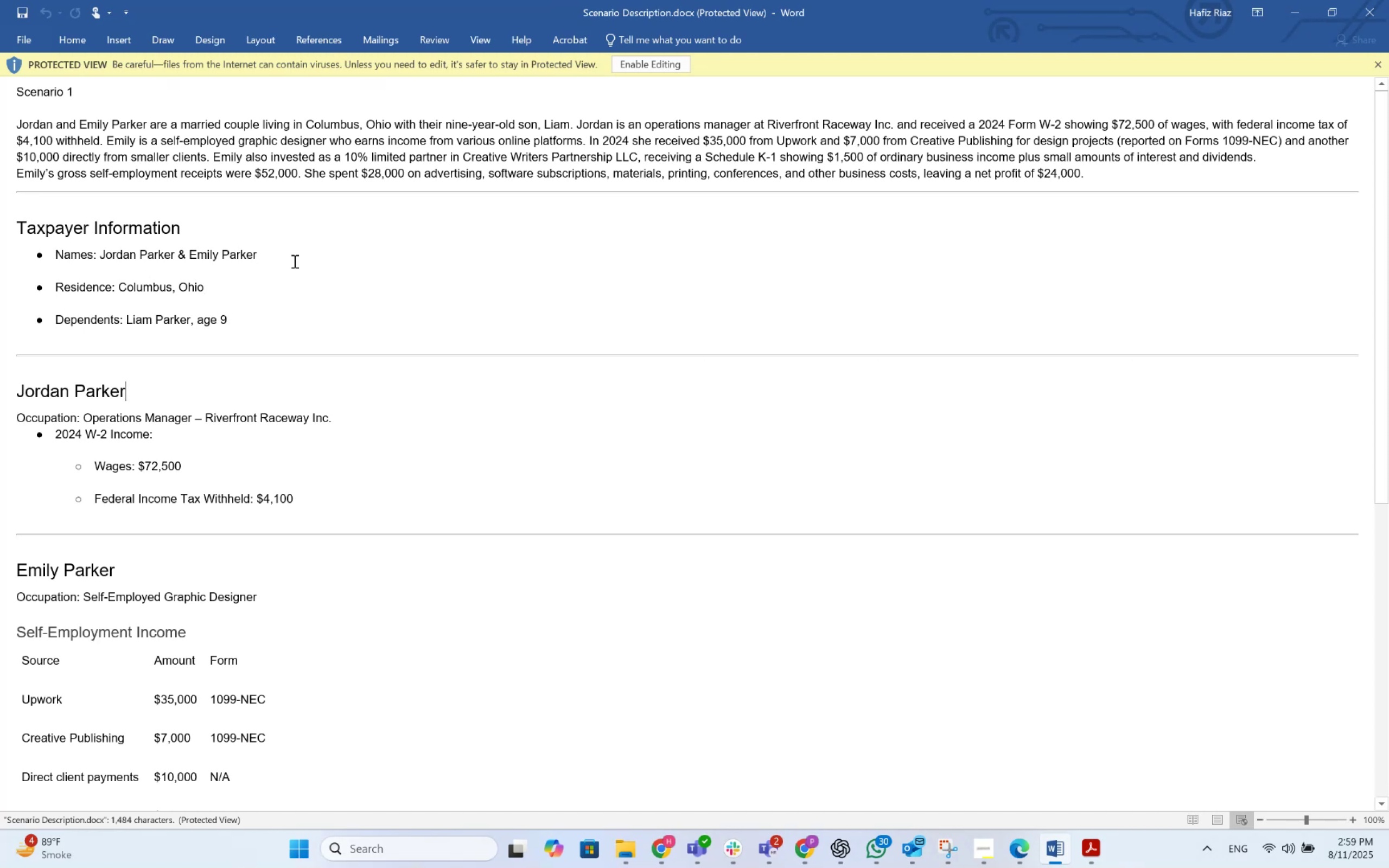 
key(Shift+Enter)
 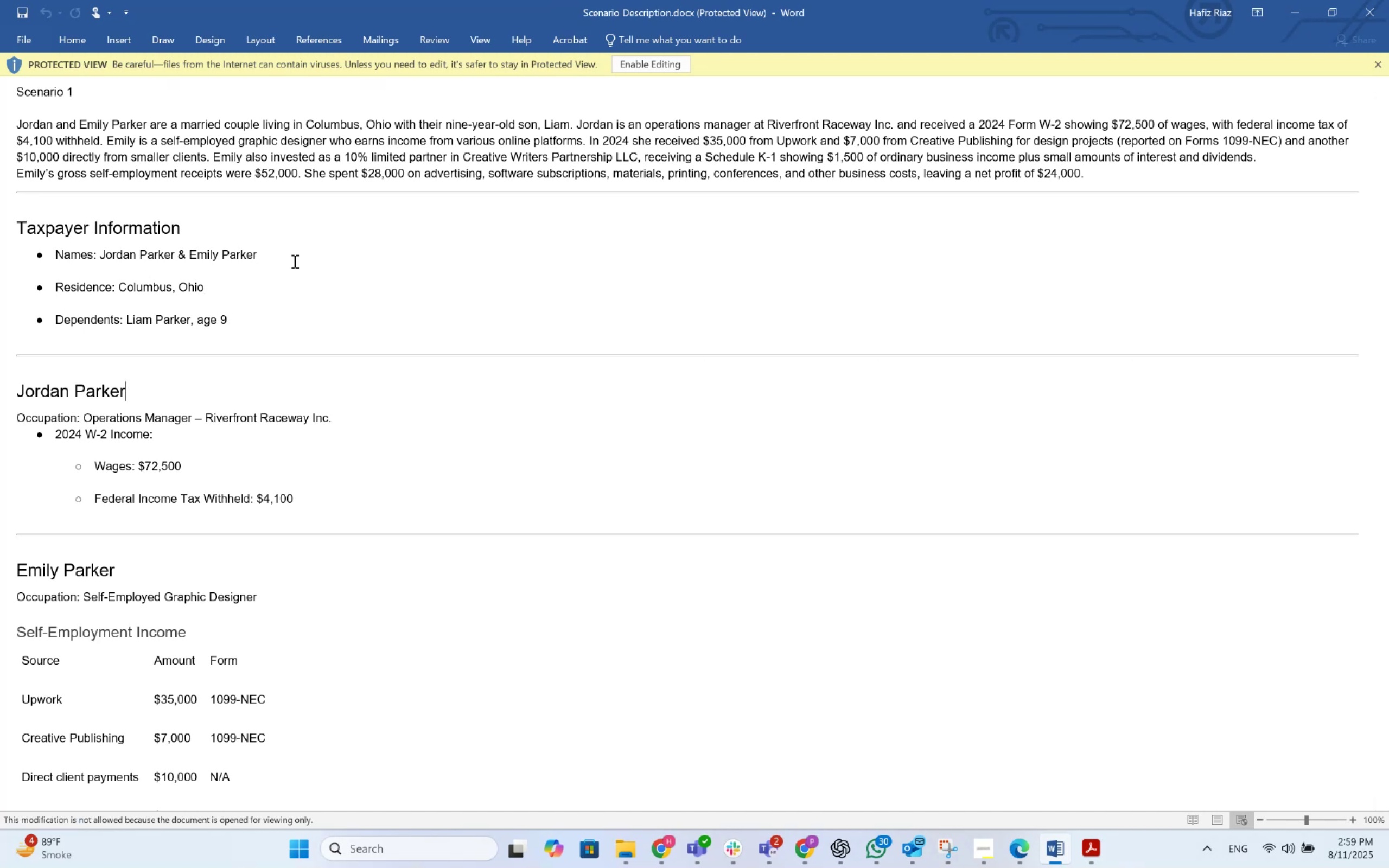 
key(Enter)
 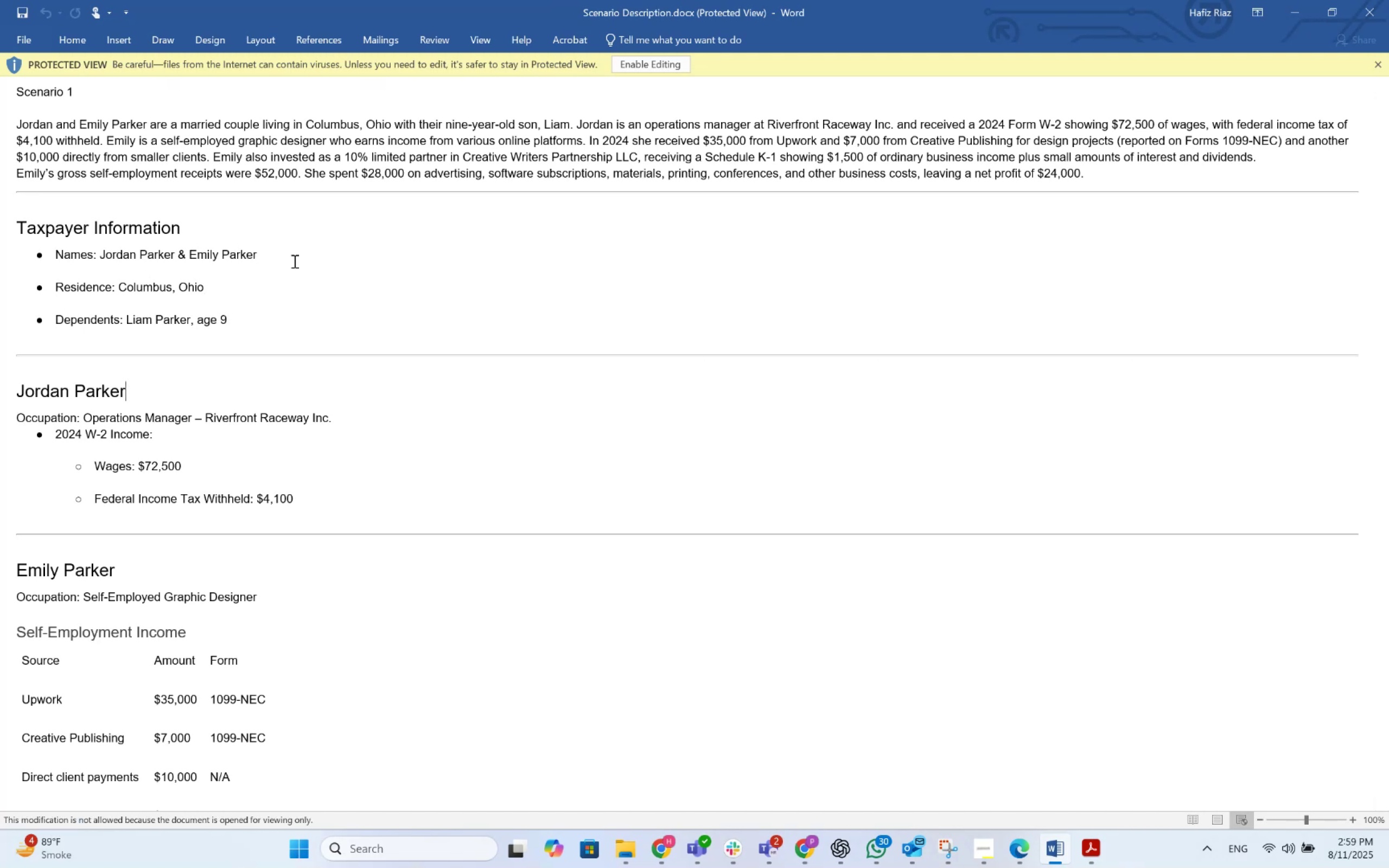 
key(ArrowDown)
 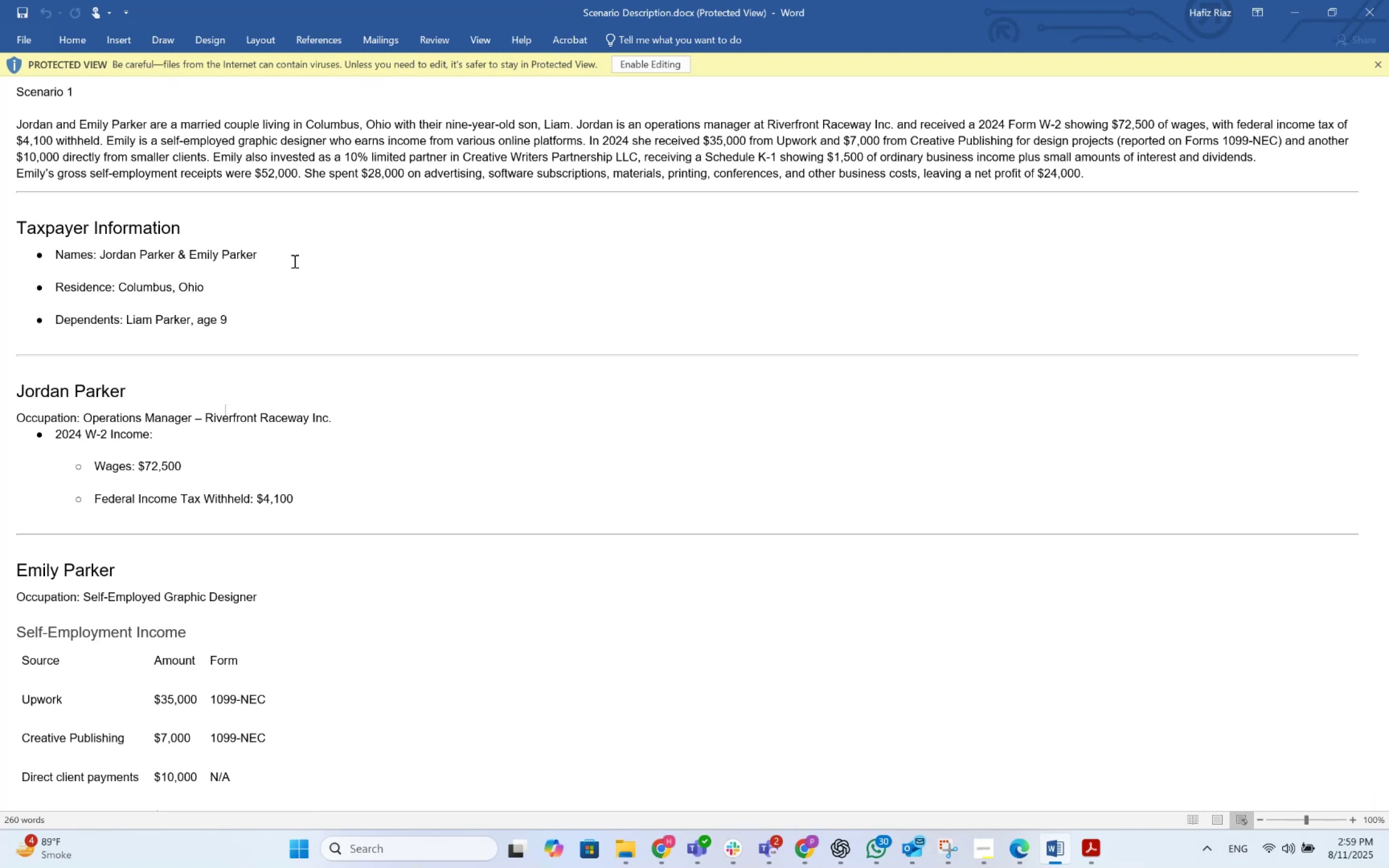 
key(ArrowDown)
 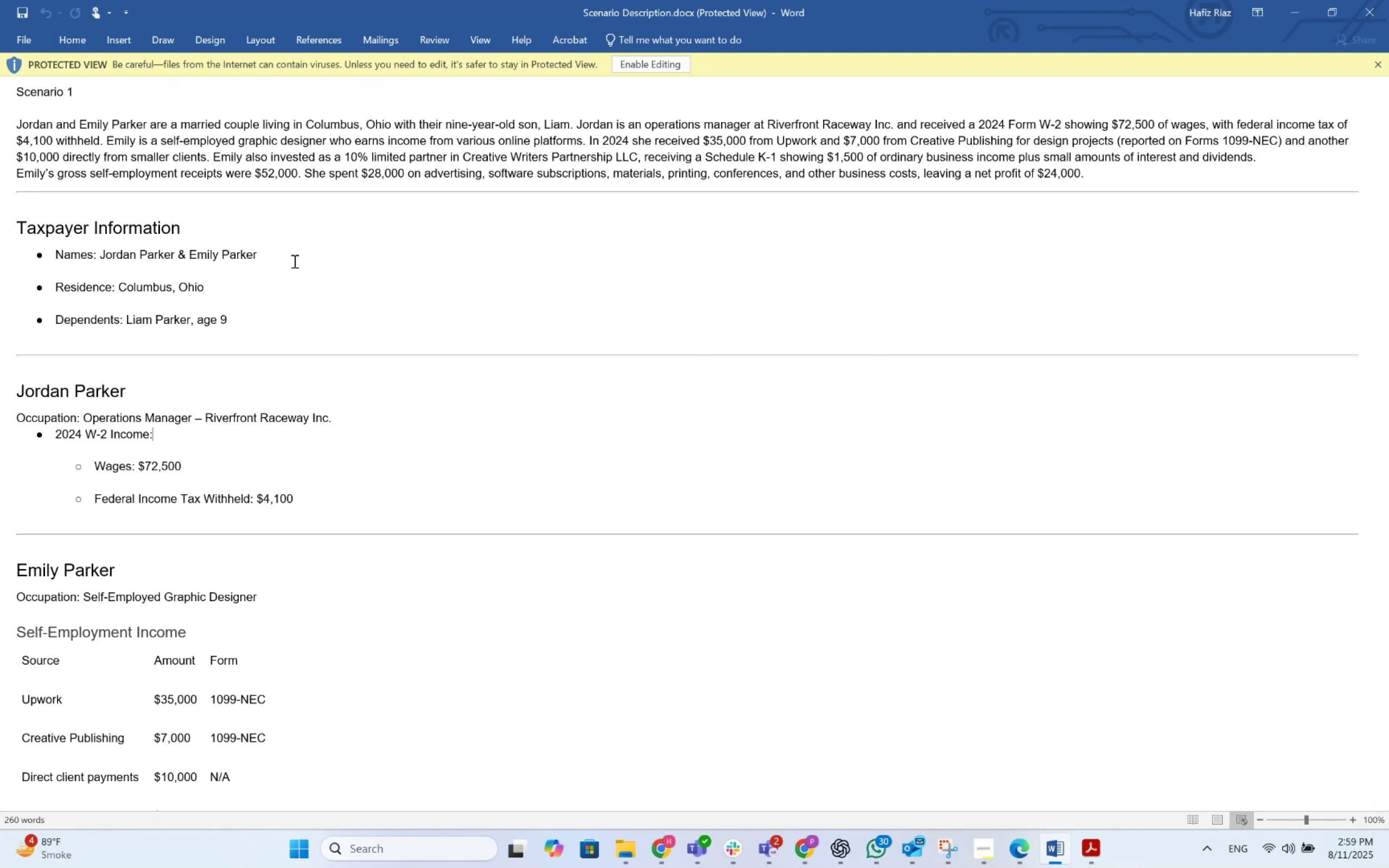 
key(ArrowLeft)
 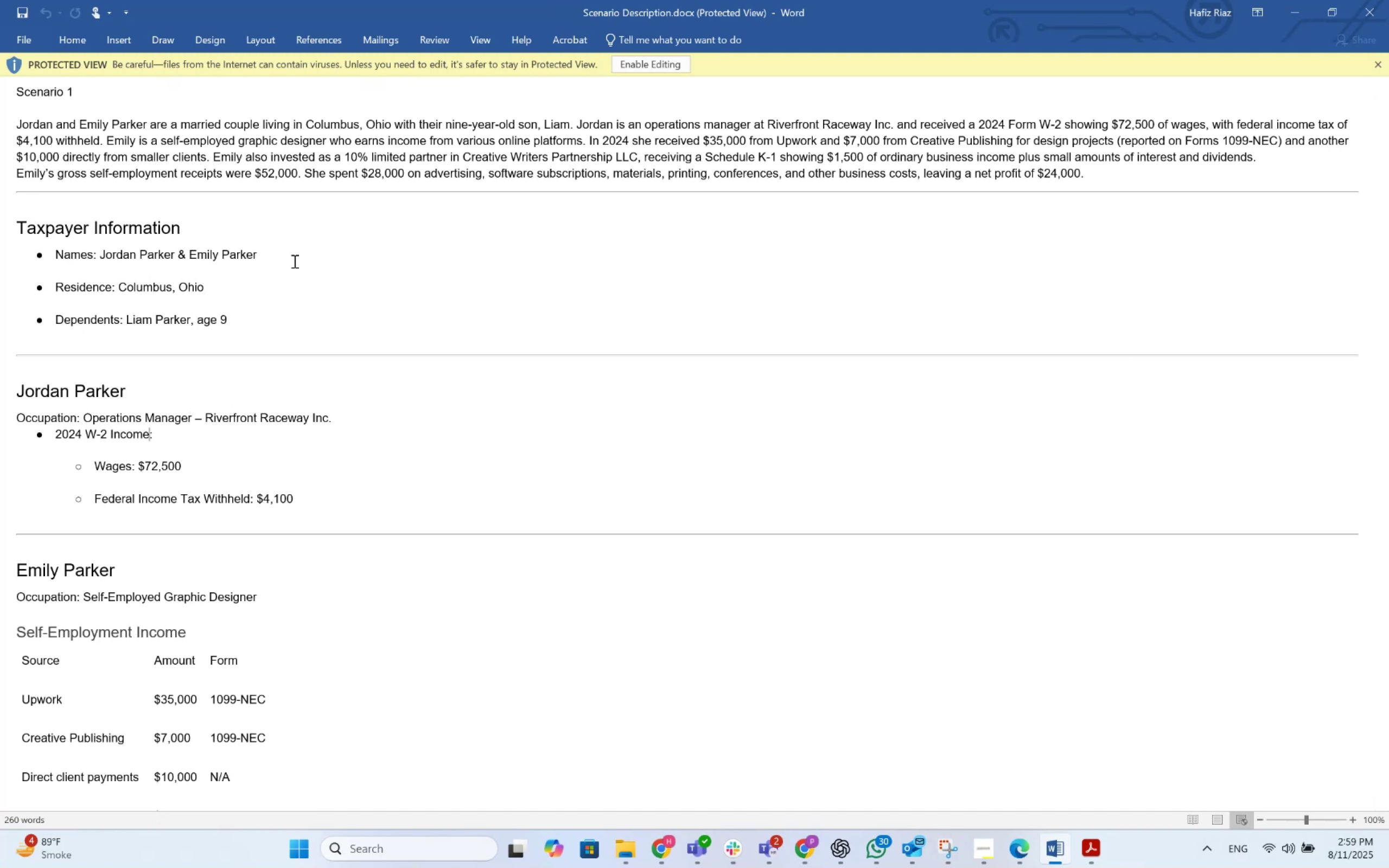 
key(ArrowLeft)
 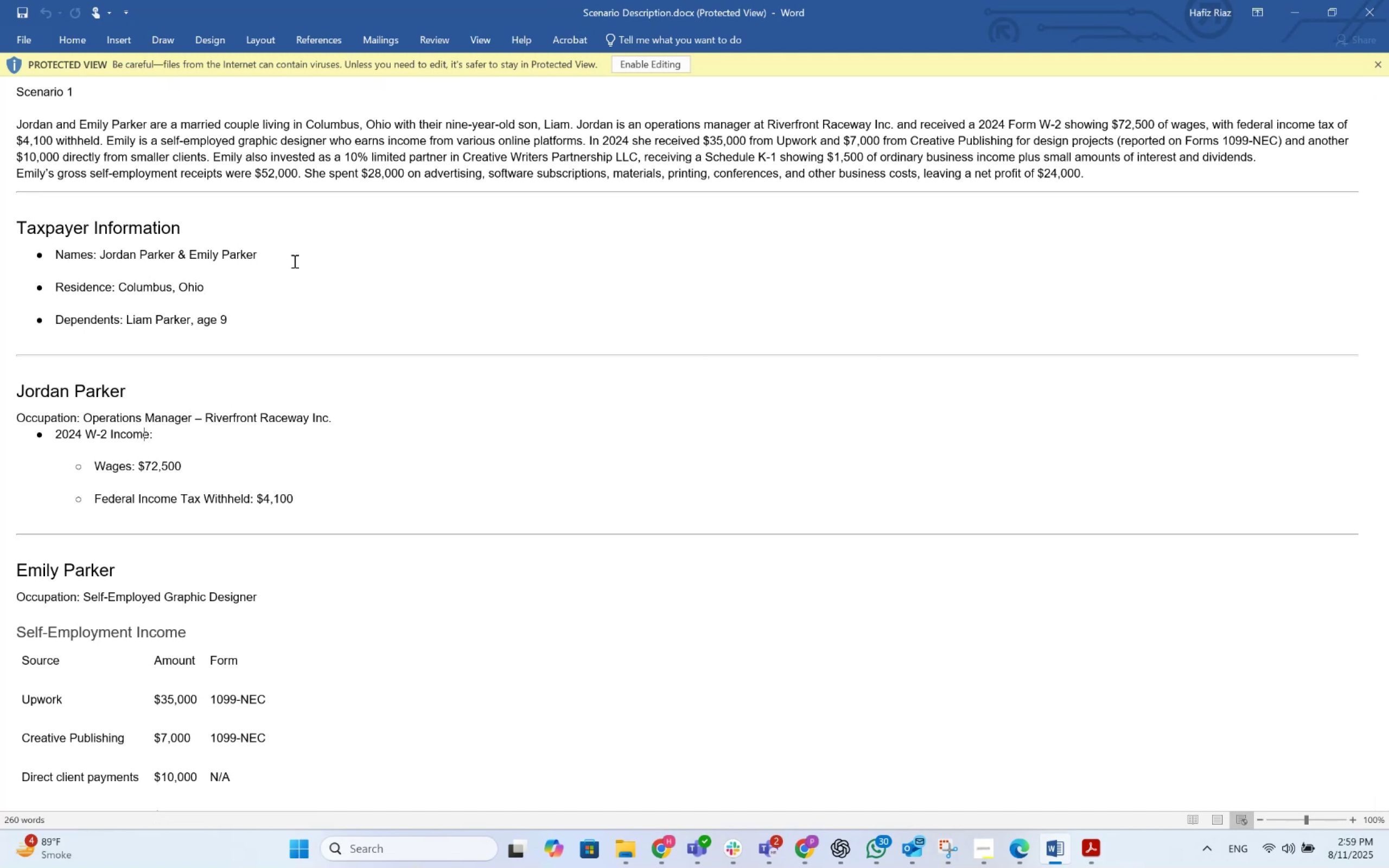 
key(ArrowLeft)
 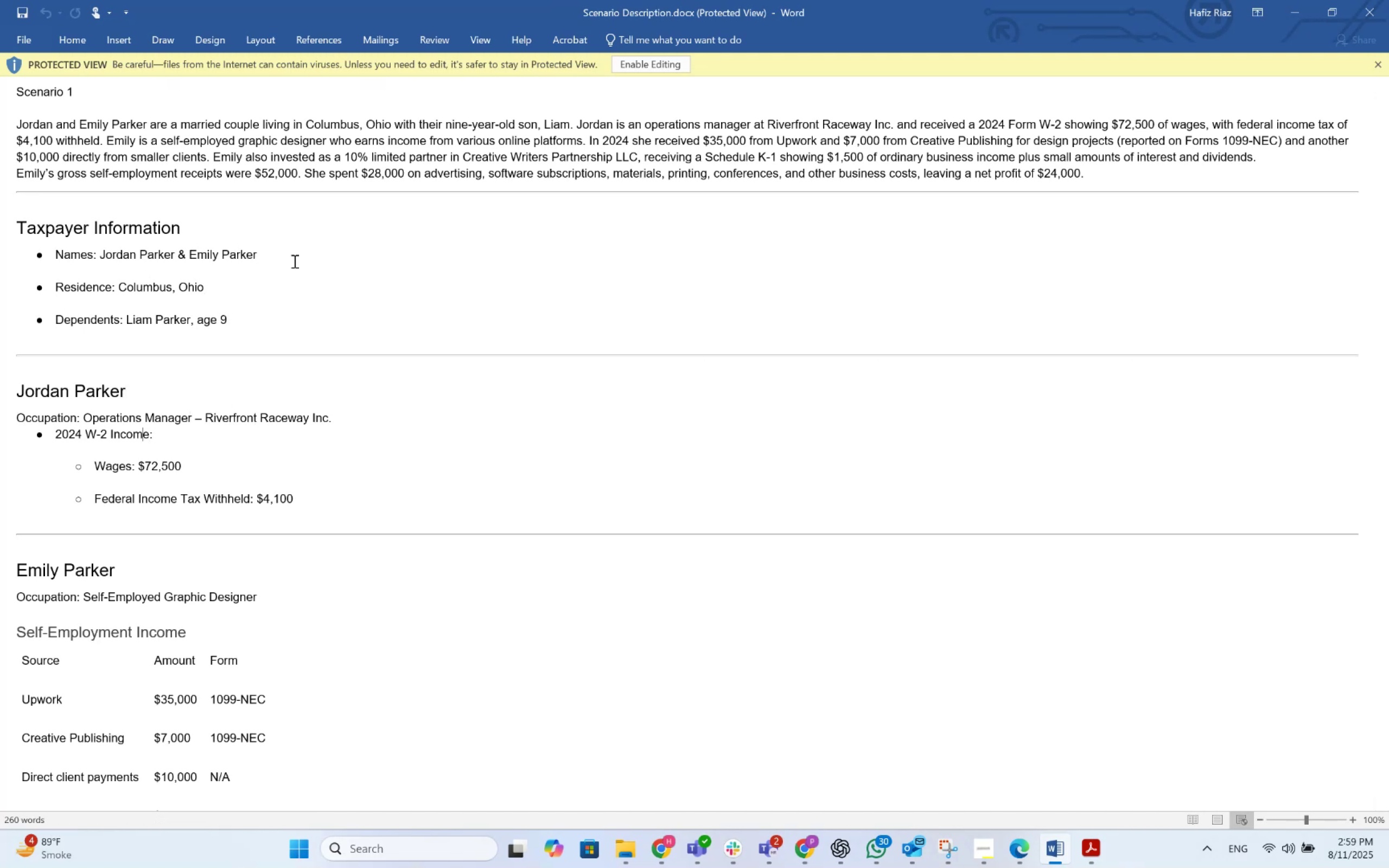 
key(ArrowLeft)
 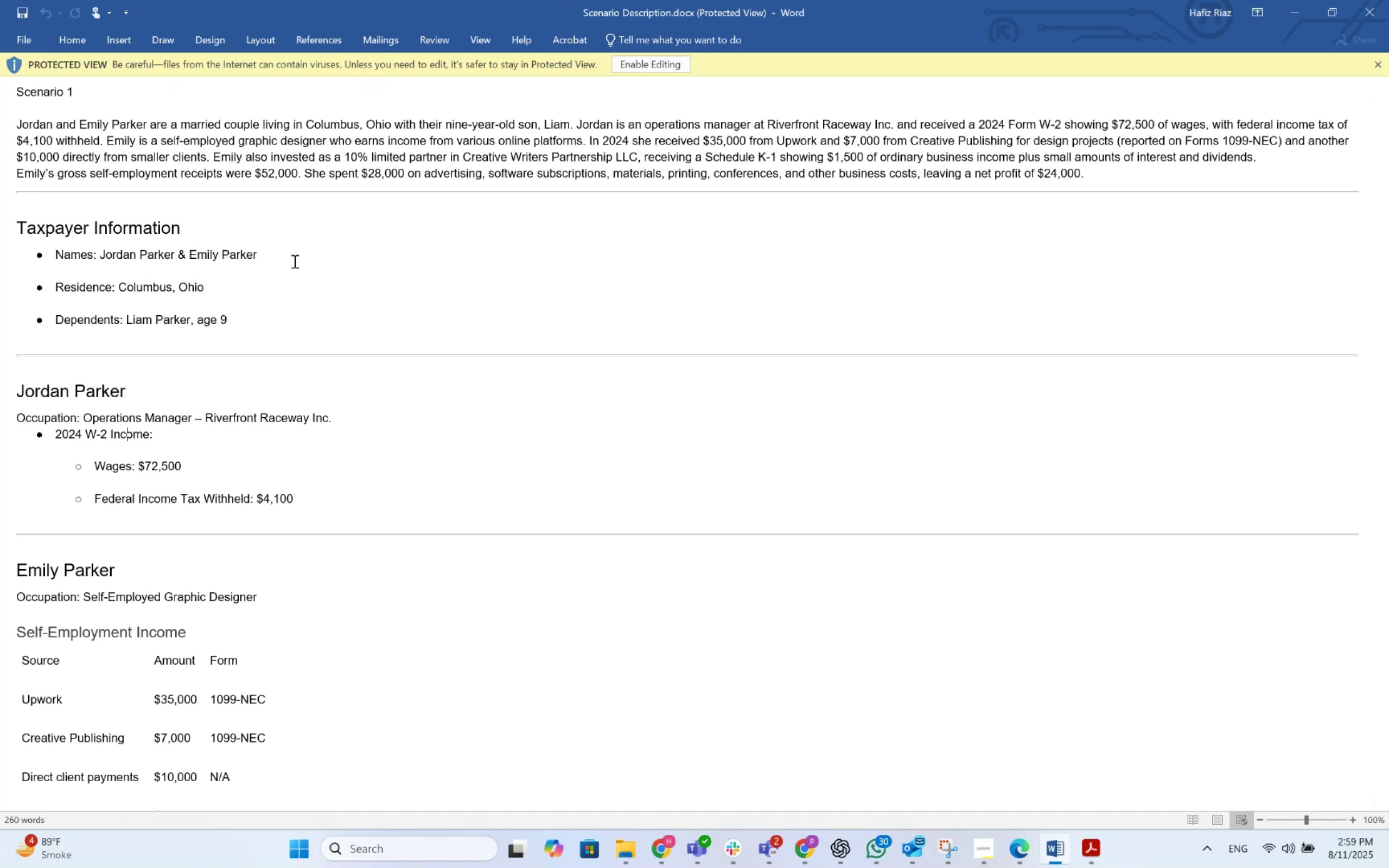 
key(ArrowUp)
 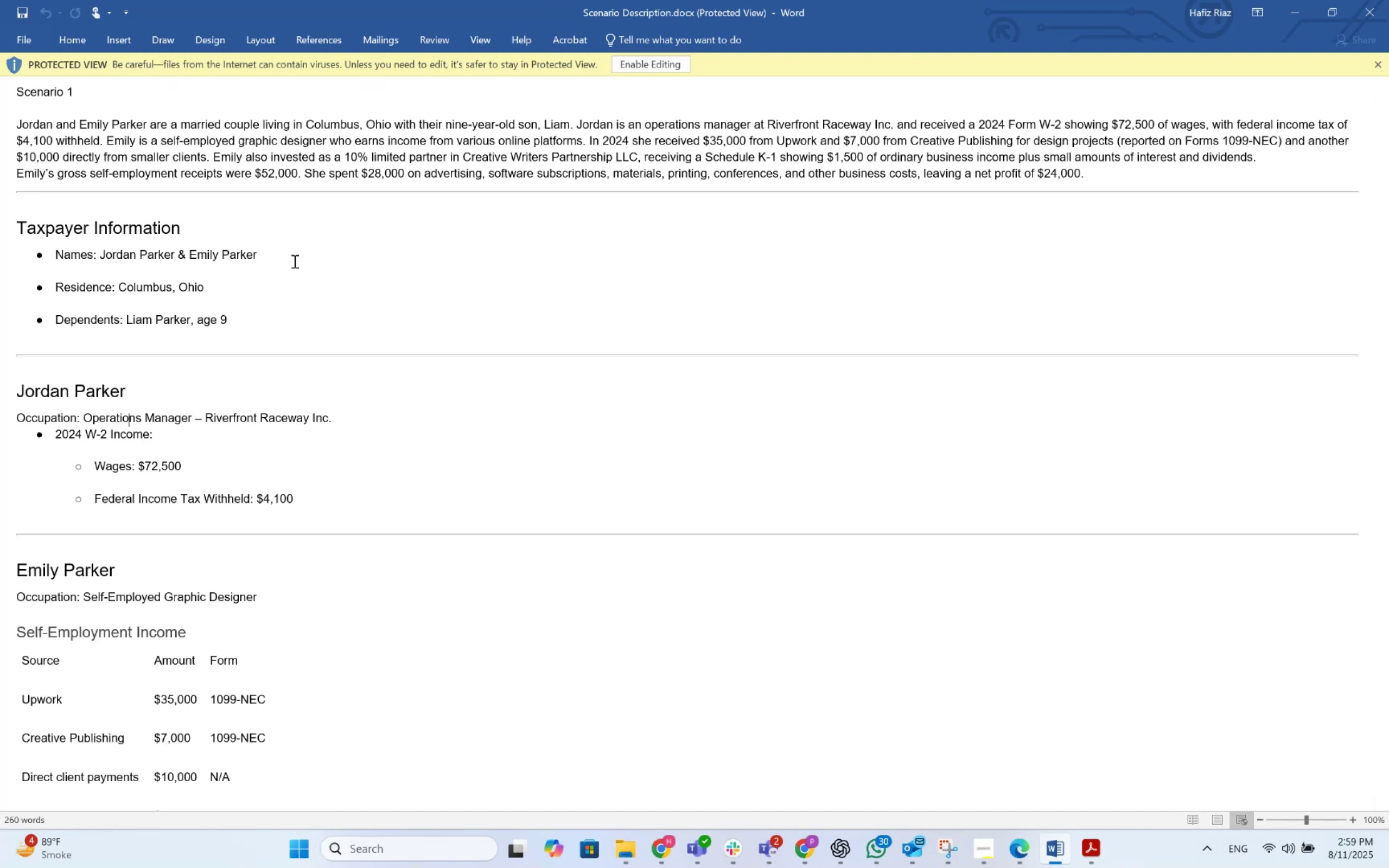 
hold_key(key=ArrowLeft, duration=0.99)
 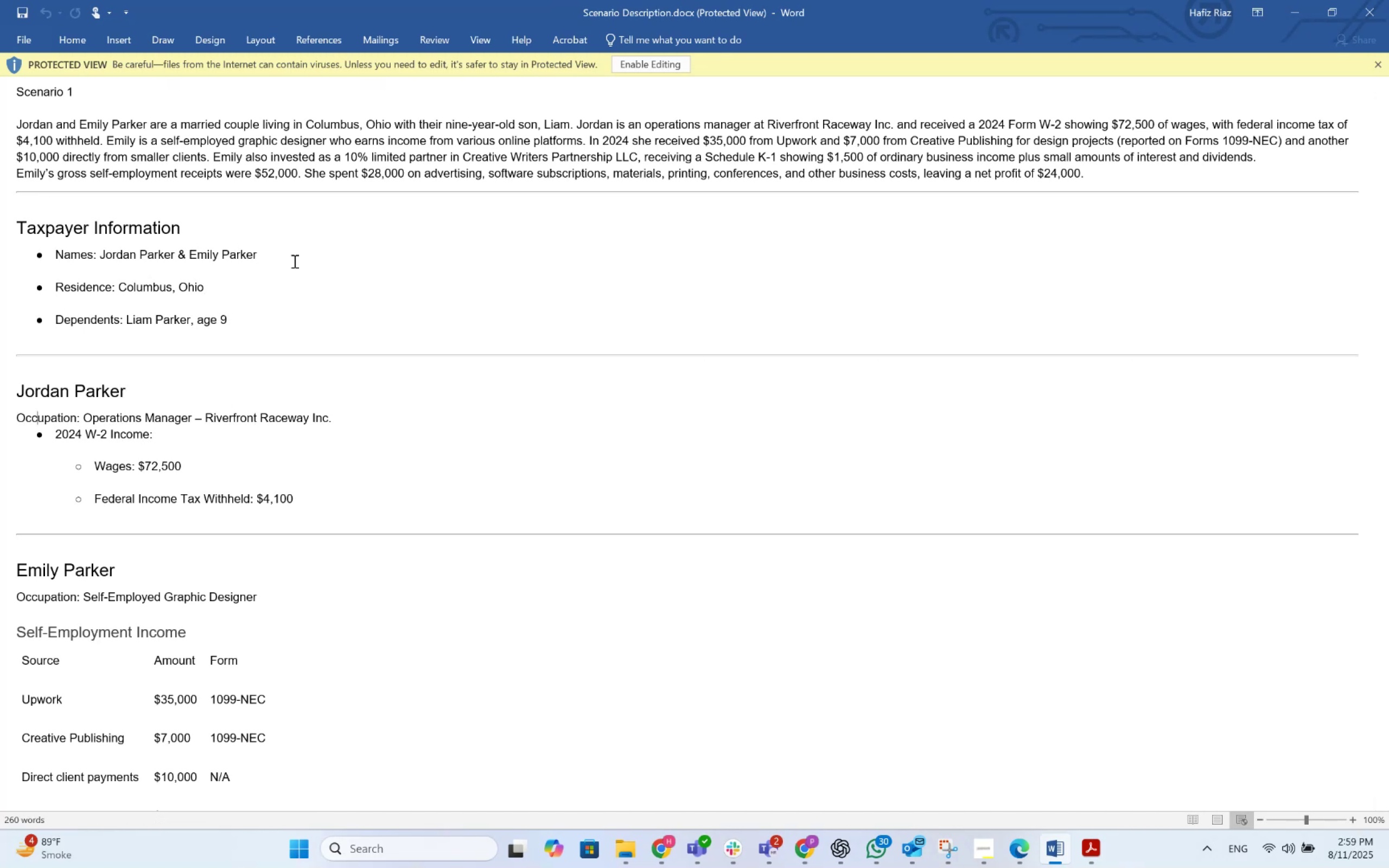 
key(ArrowLeft)
 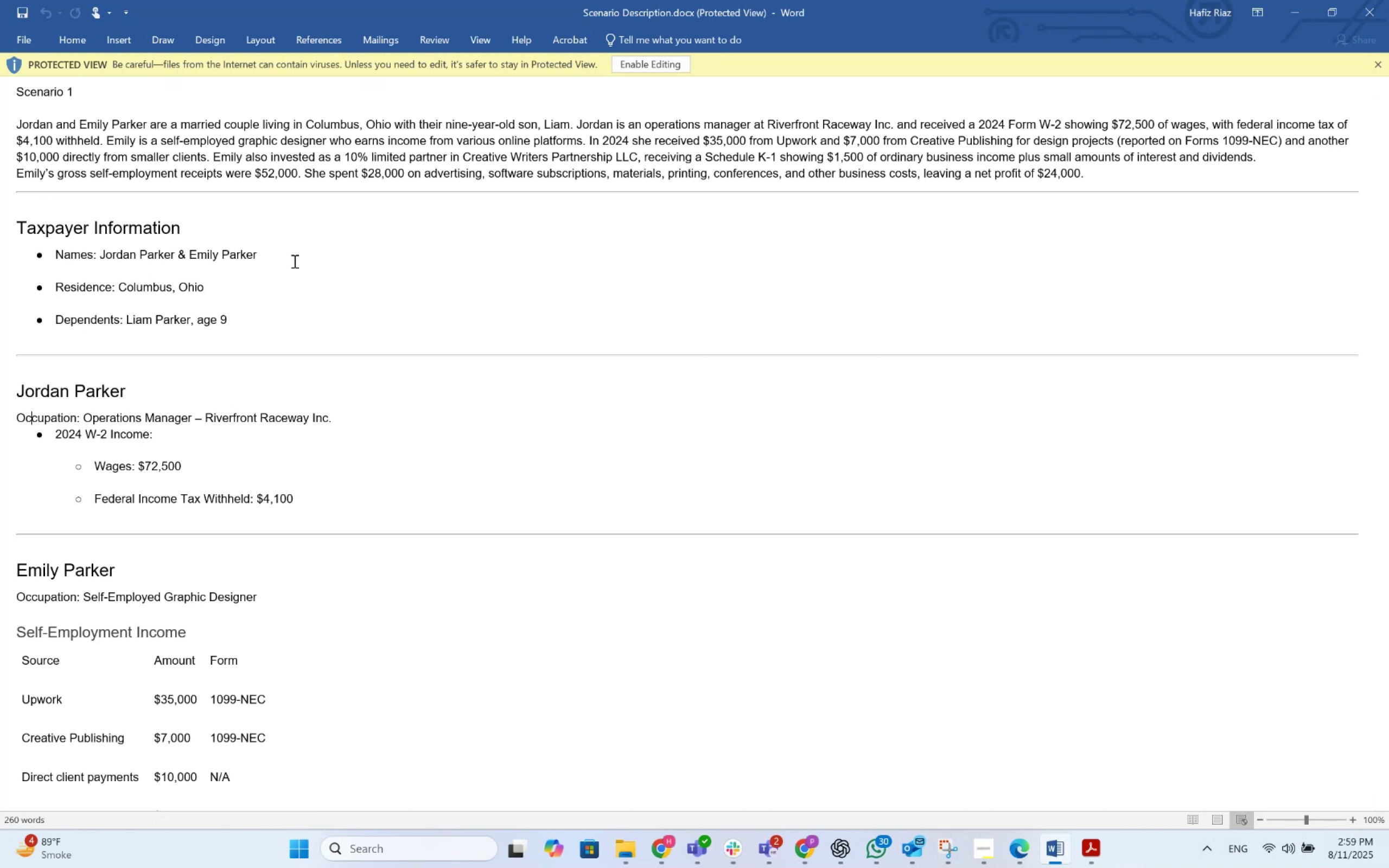 
key(ArrowLeft)
 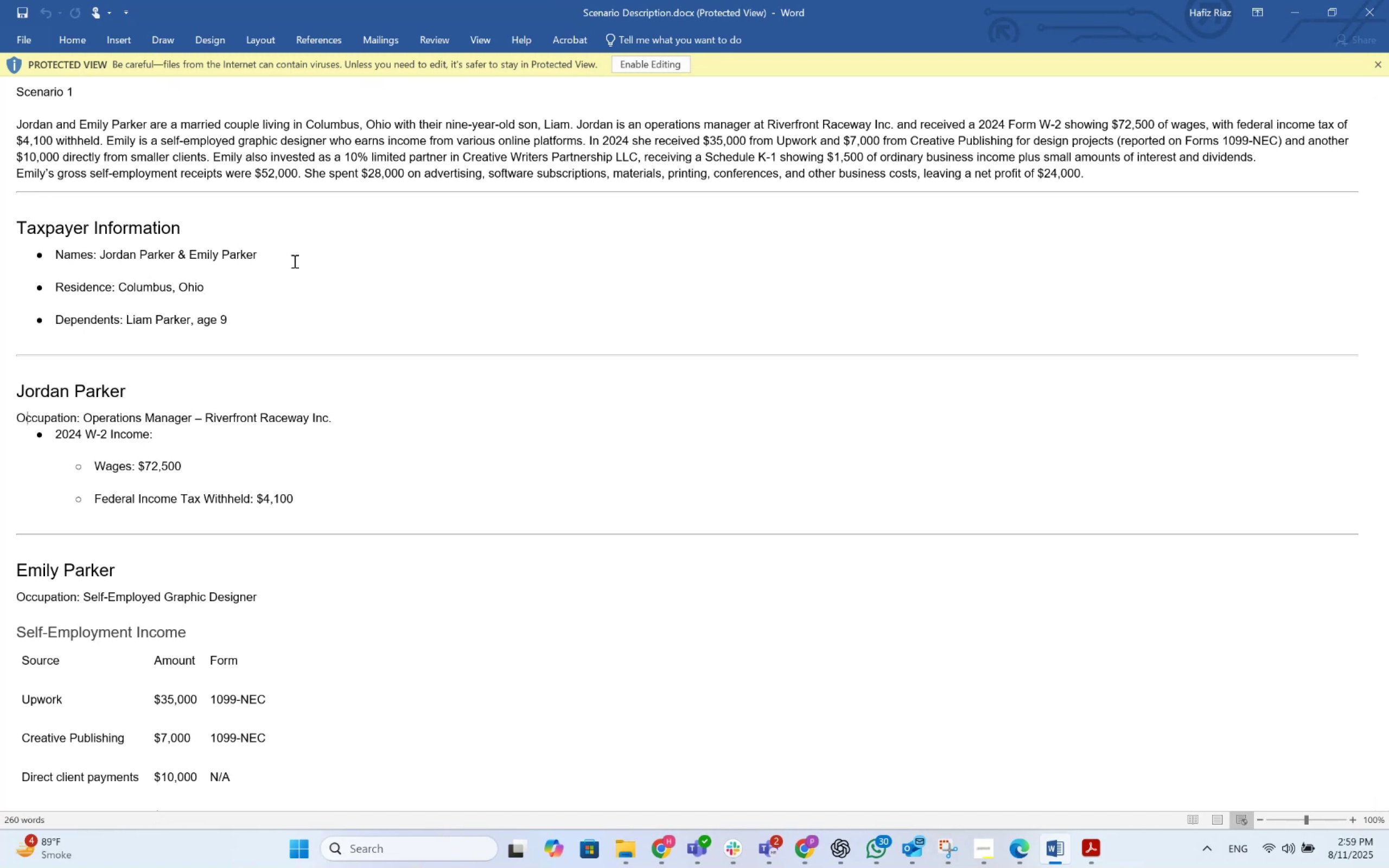 
key(ArrowLeft)
 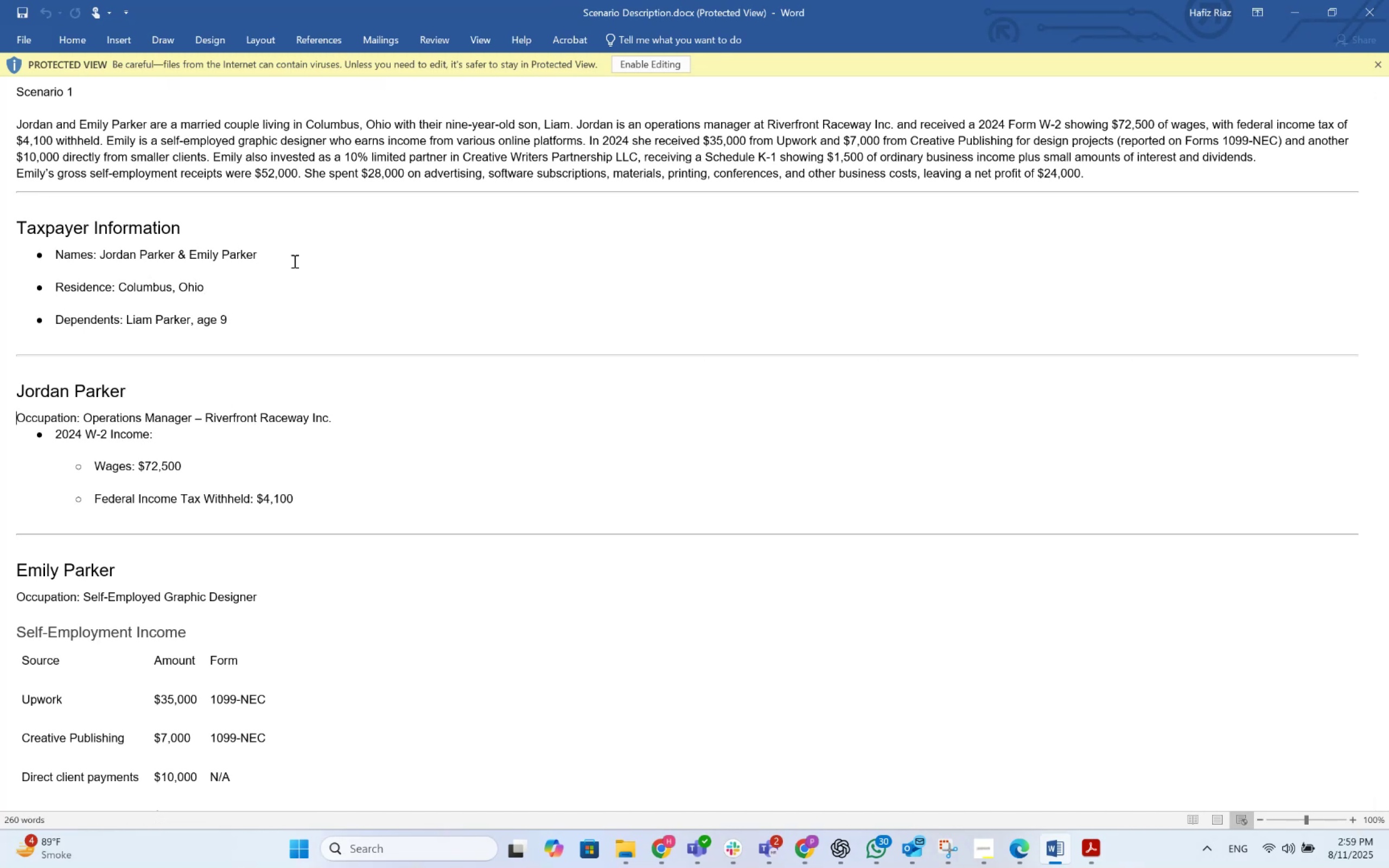 
key(Shift+Enter)
 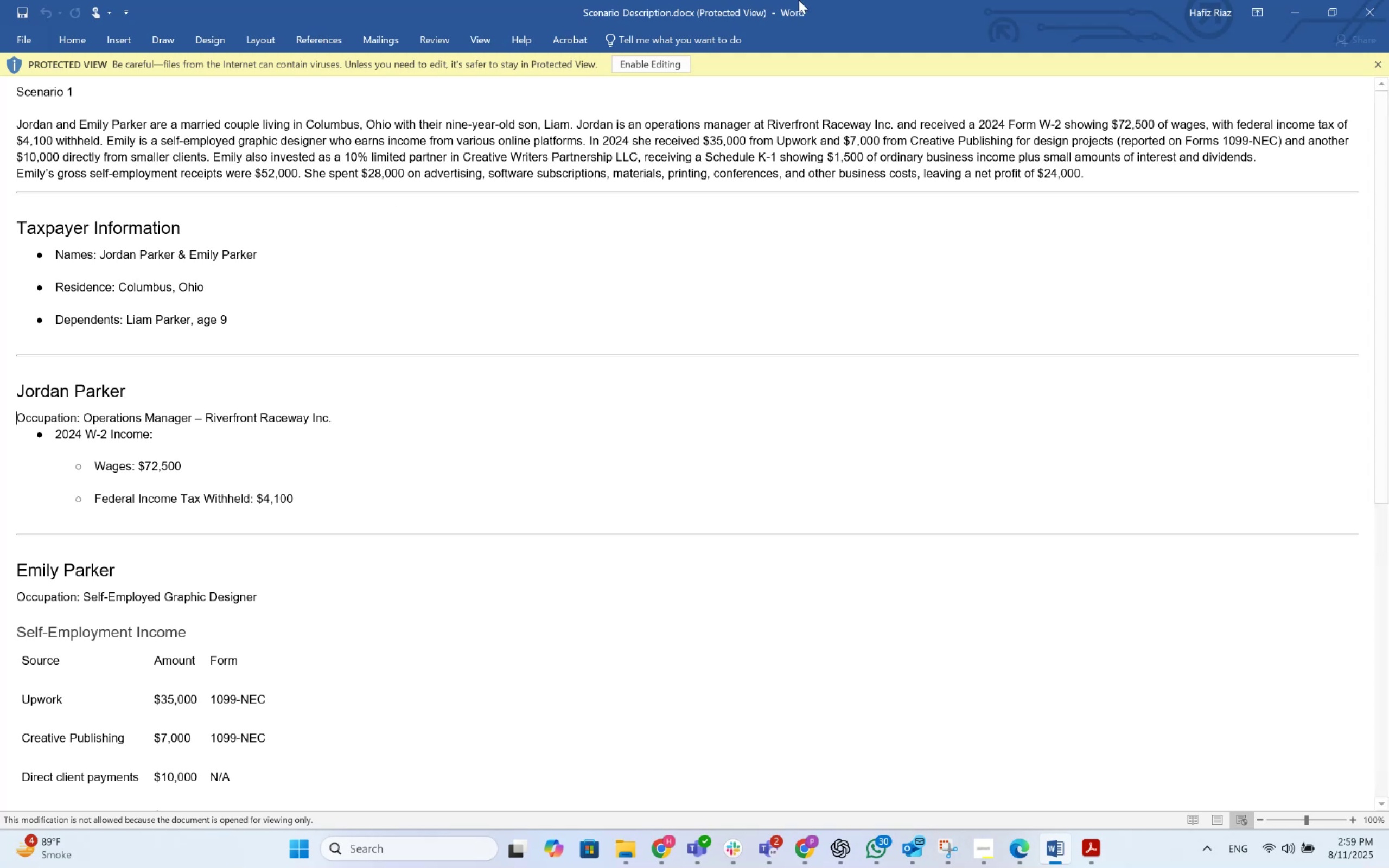 
left_click([682, 65])
 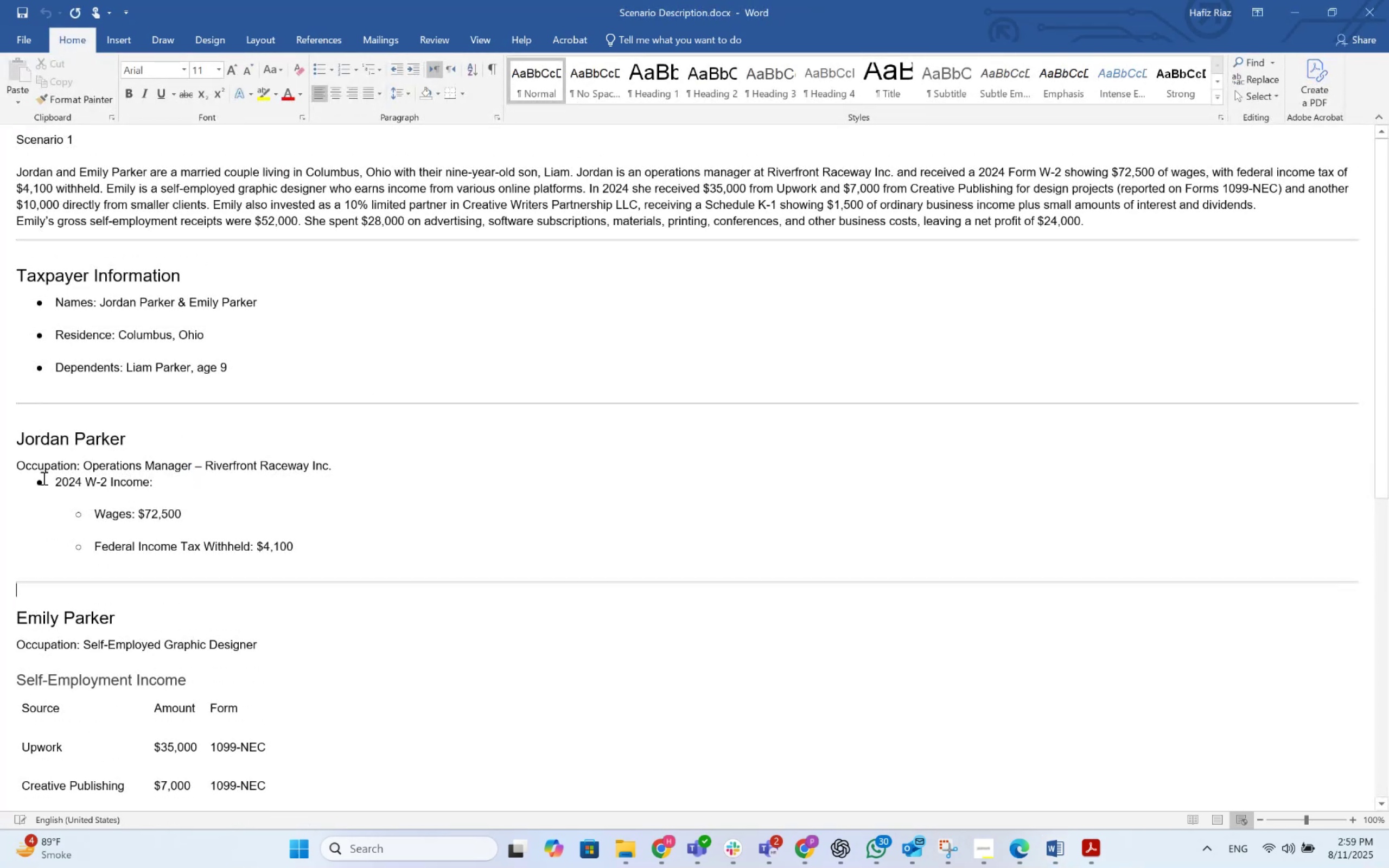 
left_click([10, 467])
 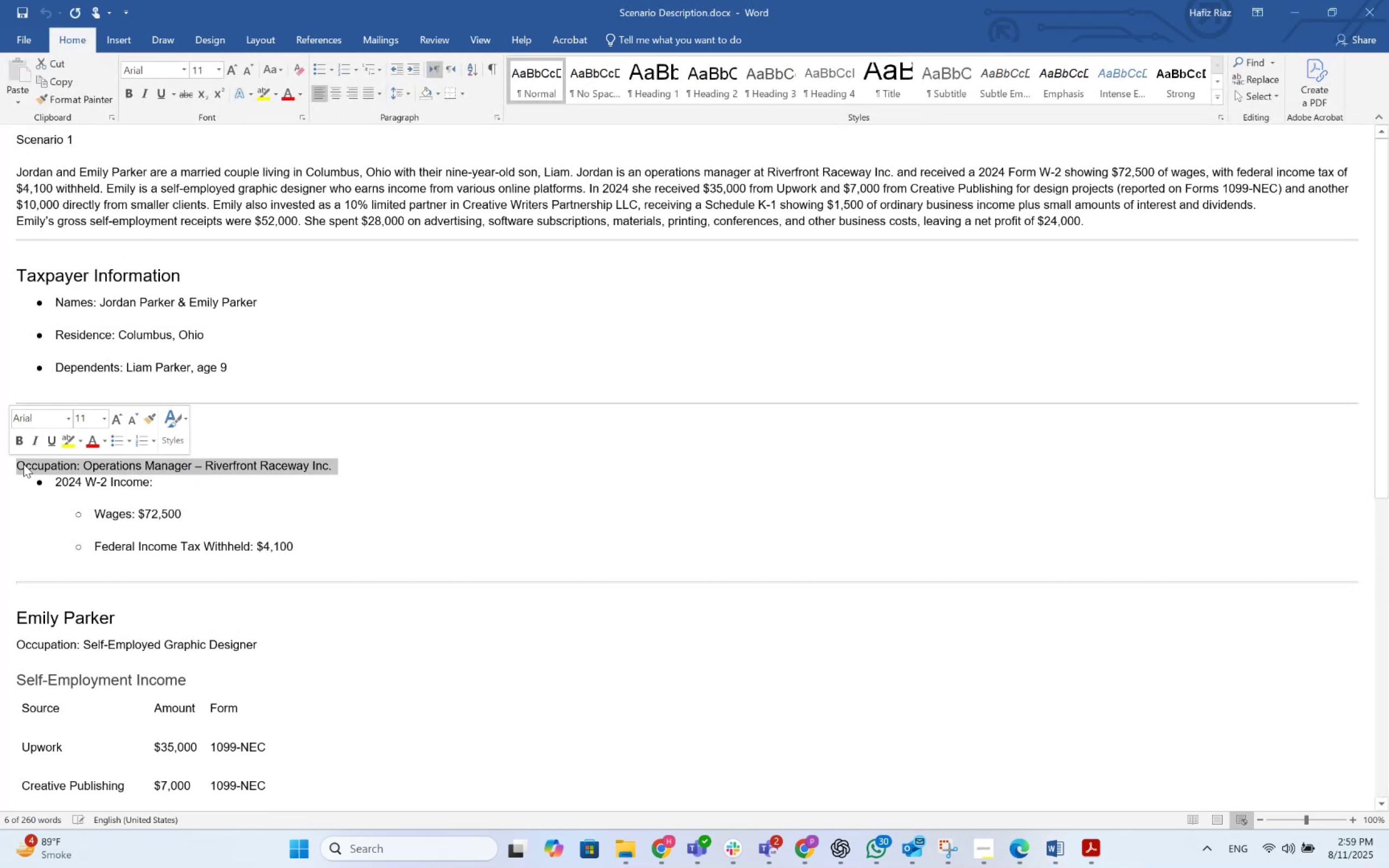 
left_click([24, 464])
 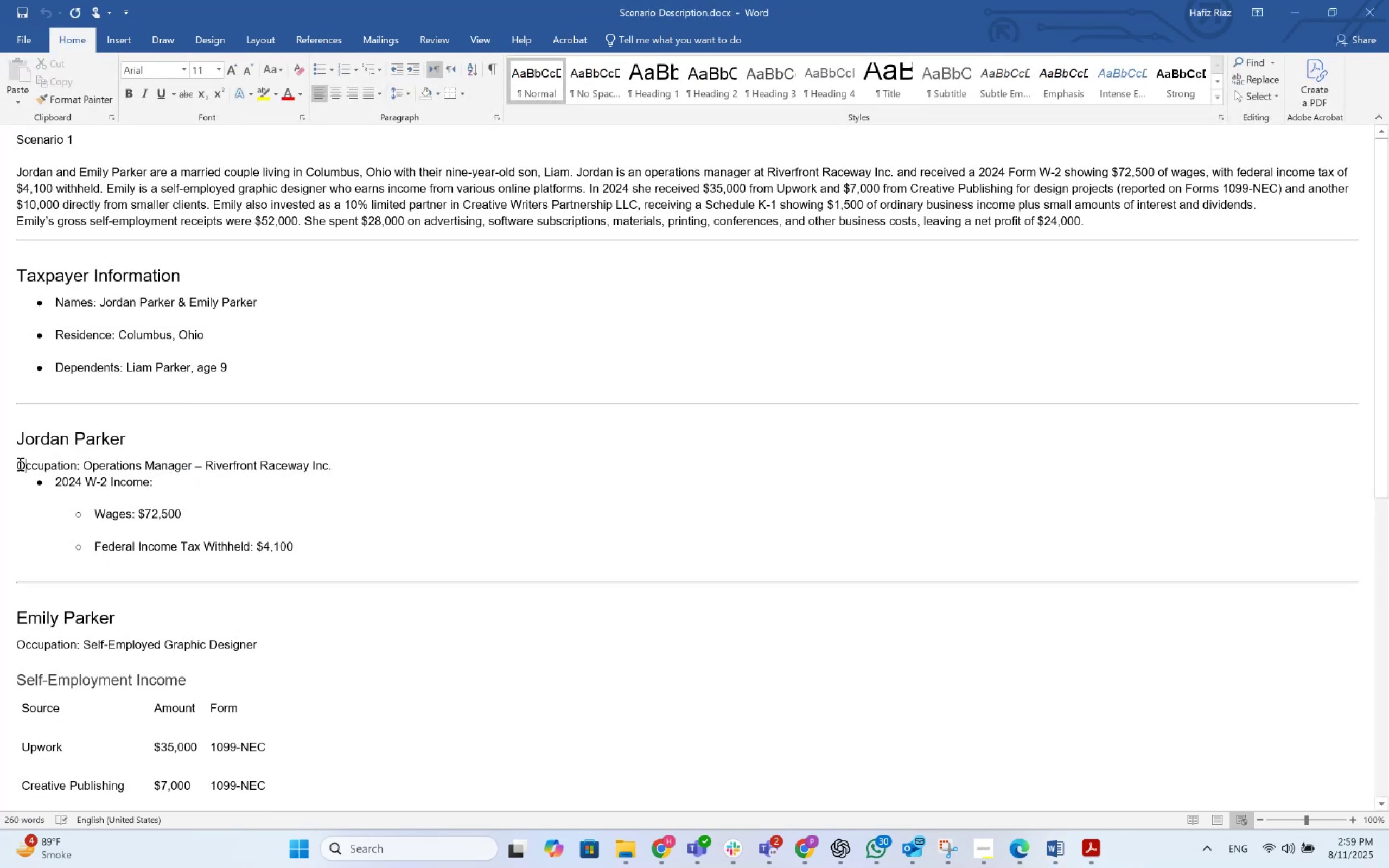 
left_click([19, 464])
 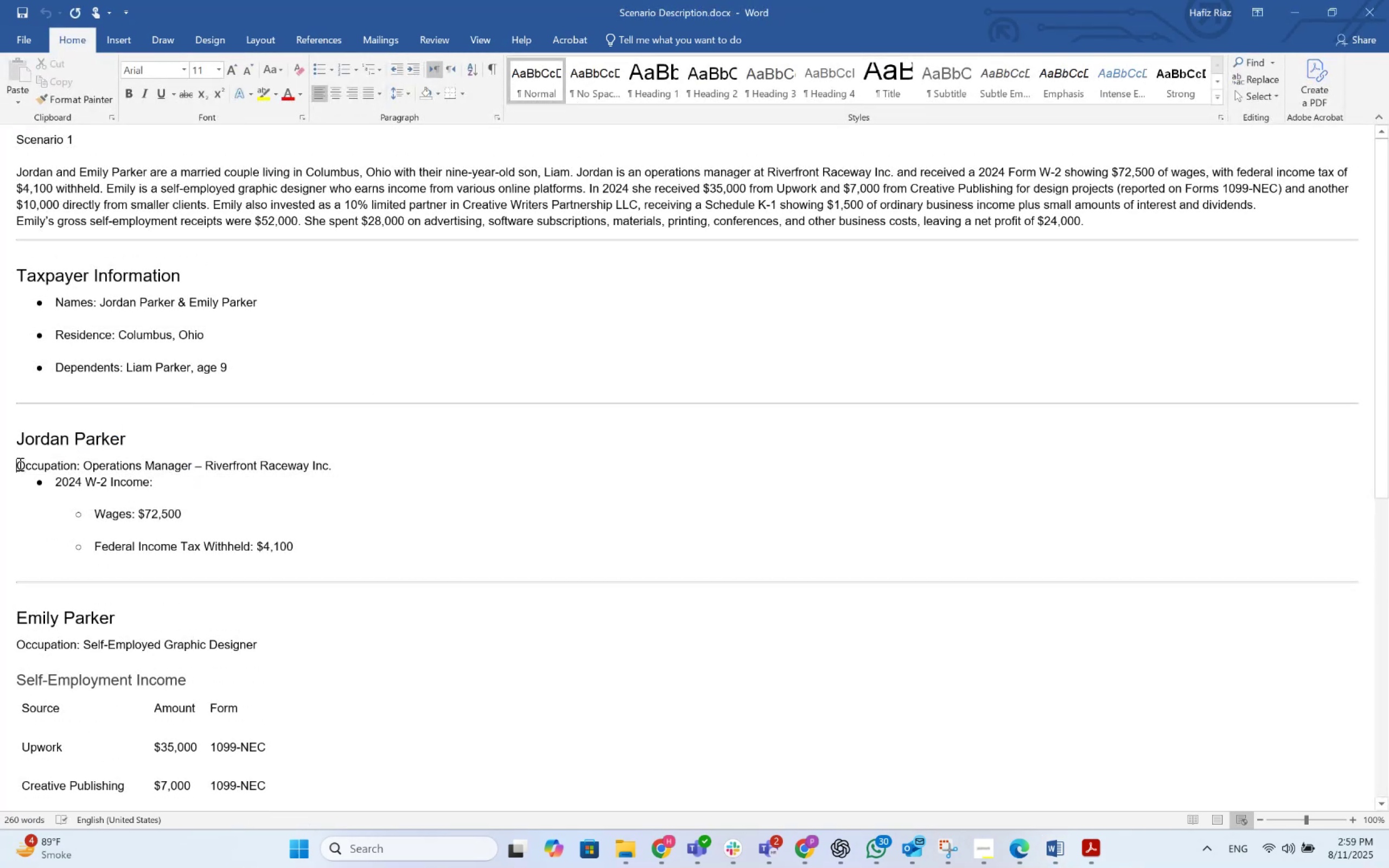 
key(Shift+Enter)
 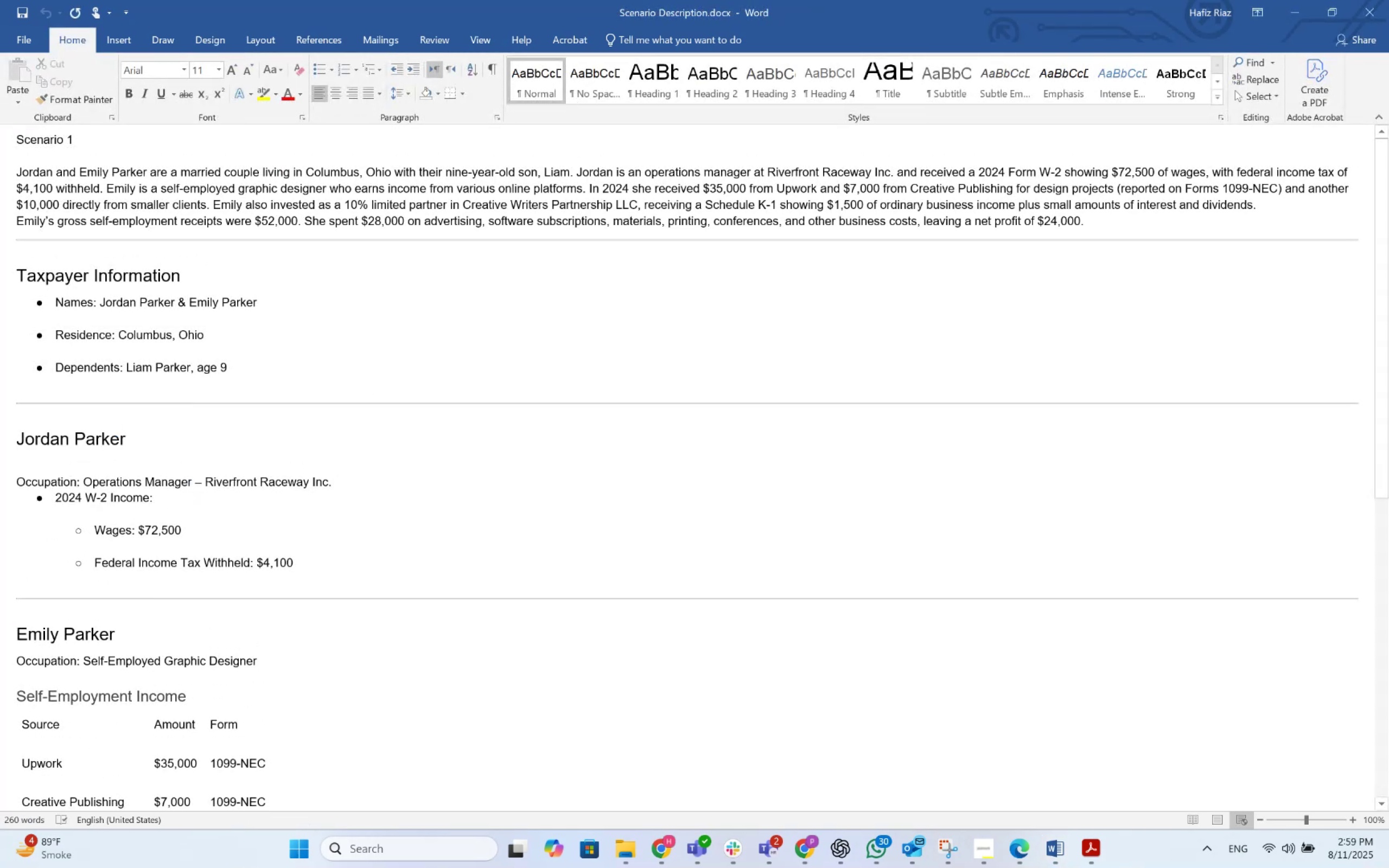 
key(Shift+Enter)
 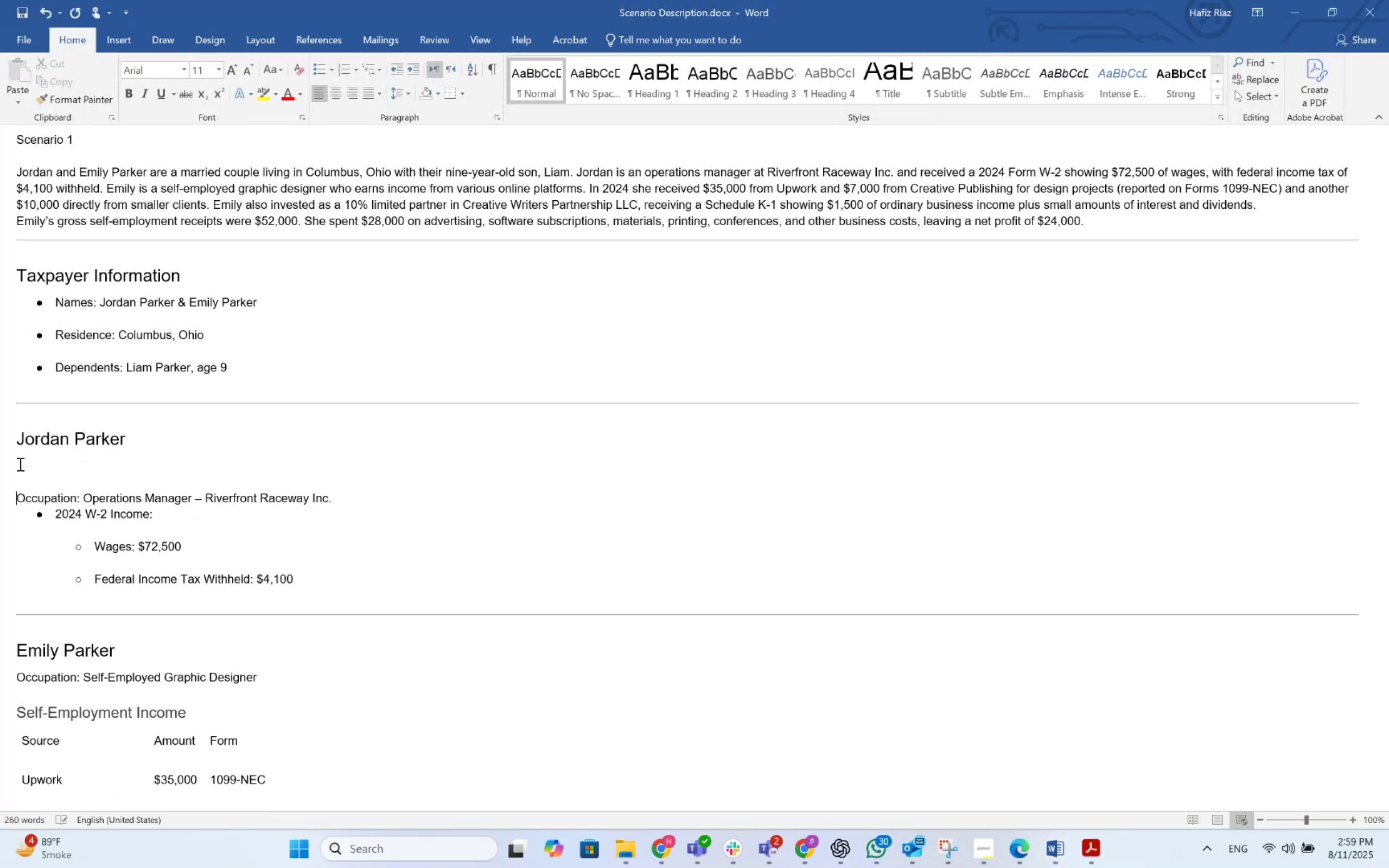 
key(ArrowUp)
 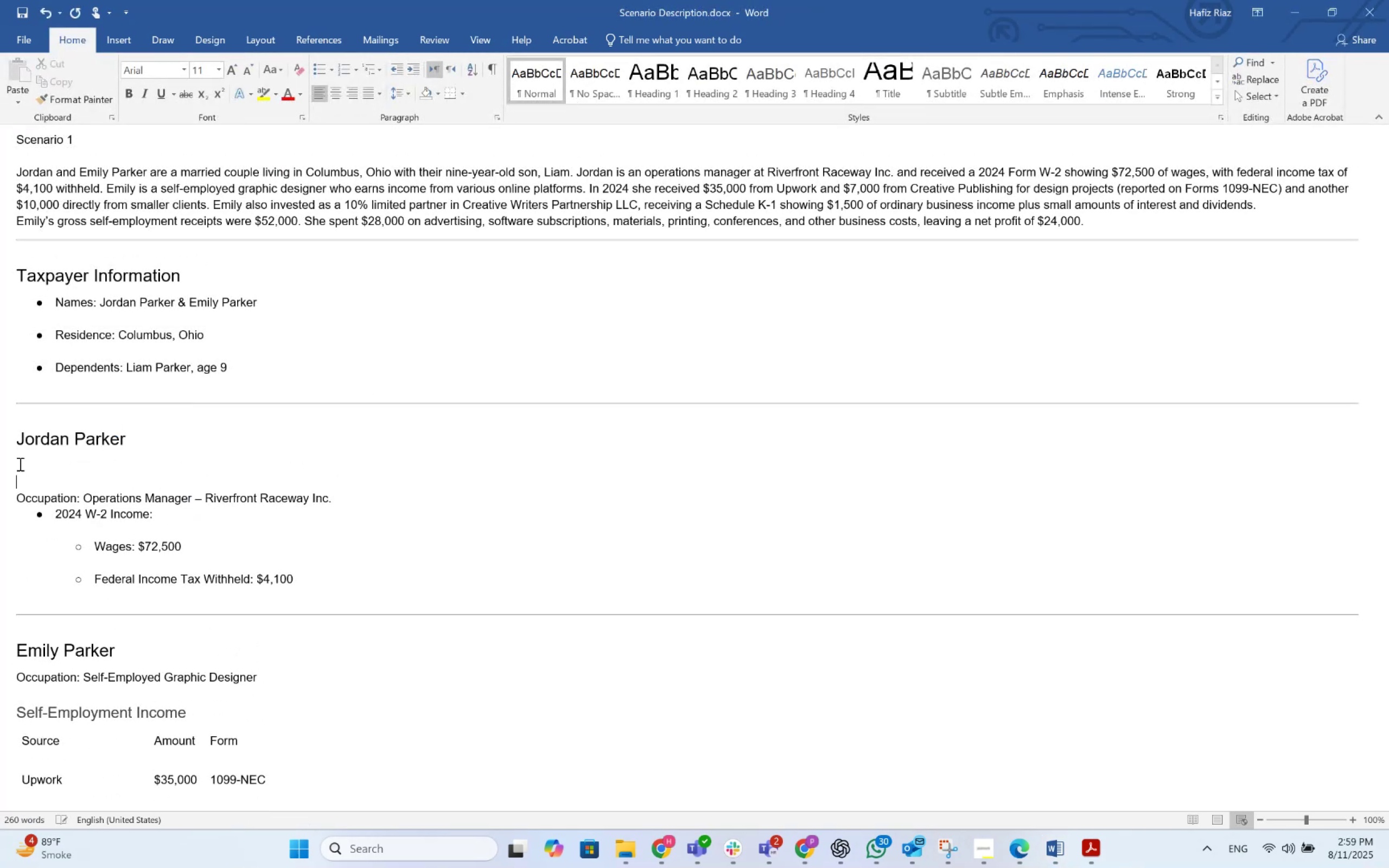 
key(ArrowUp)
 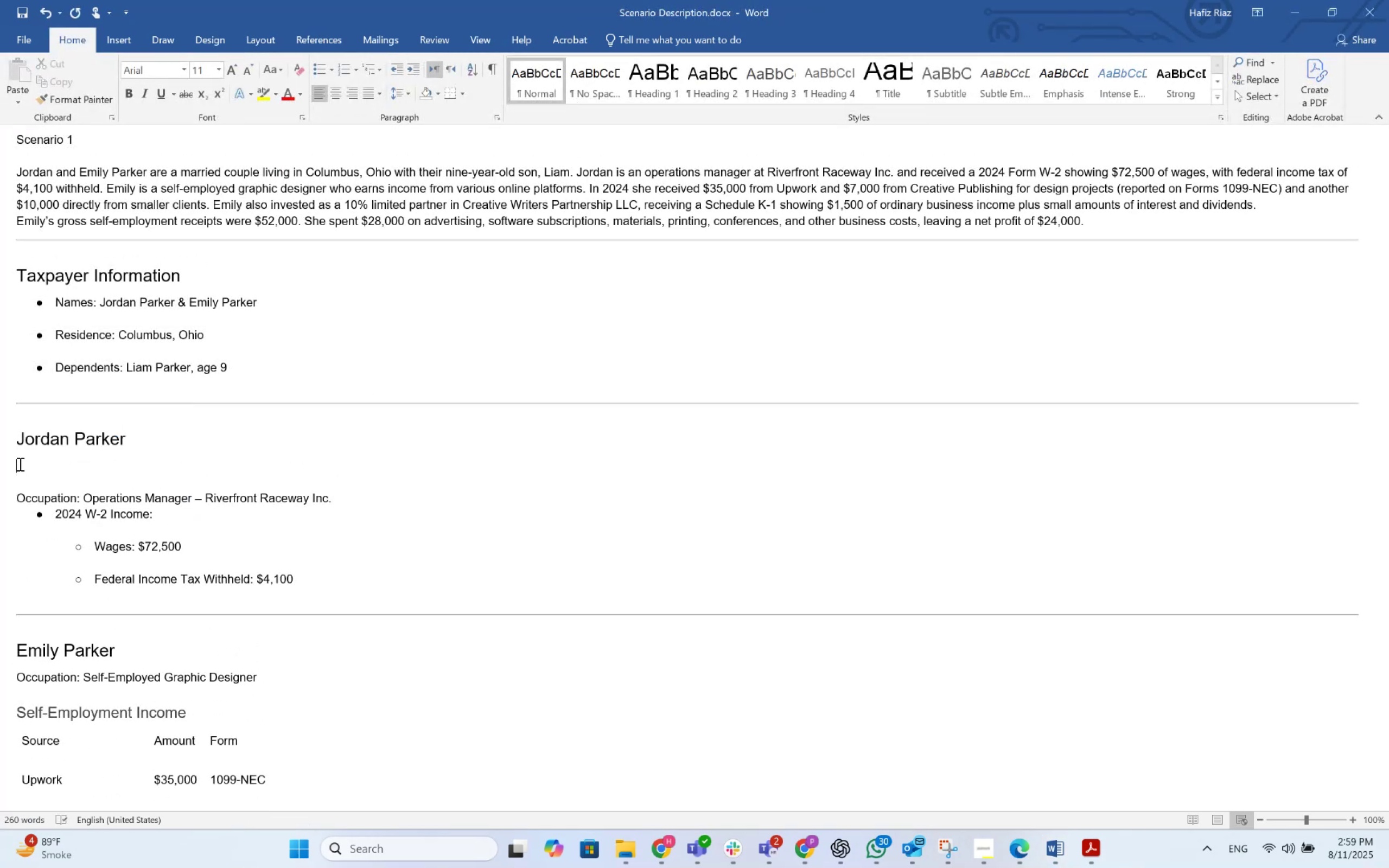 
type(DOB : )
 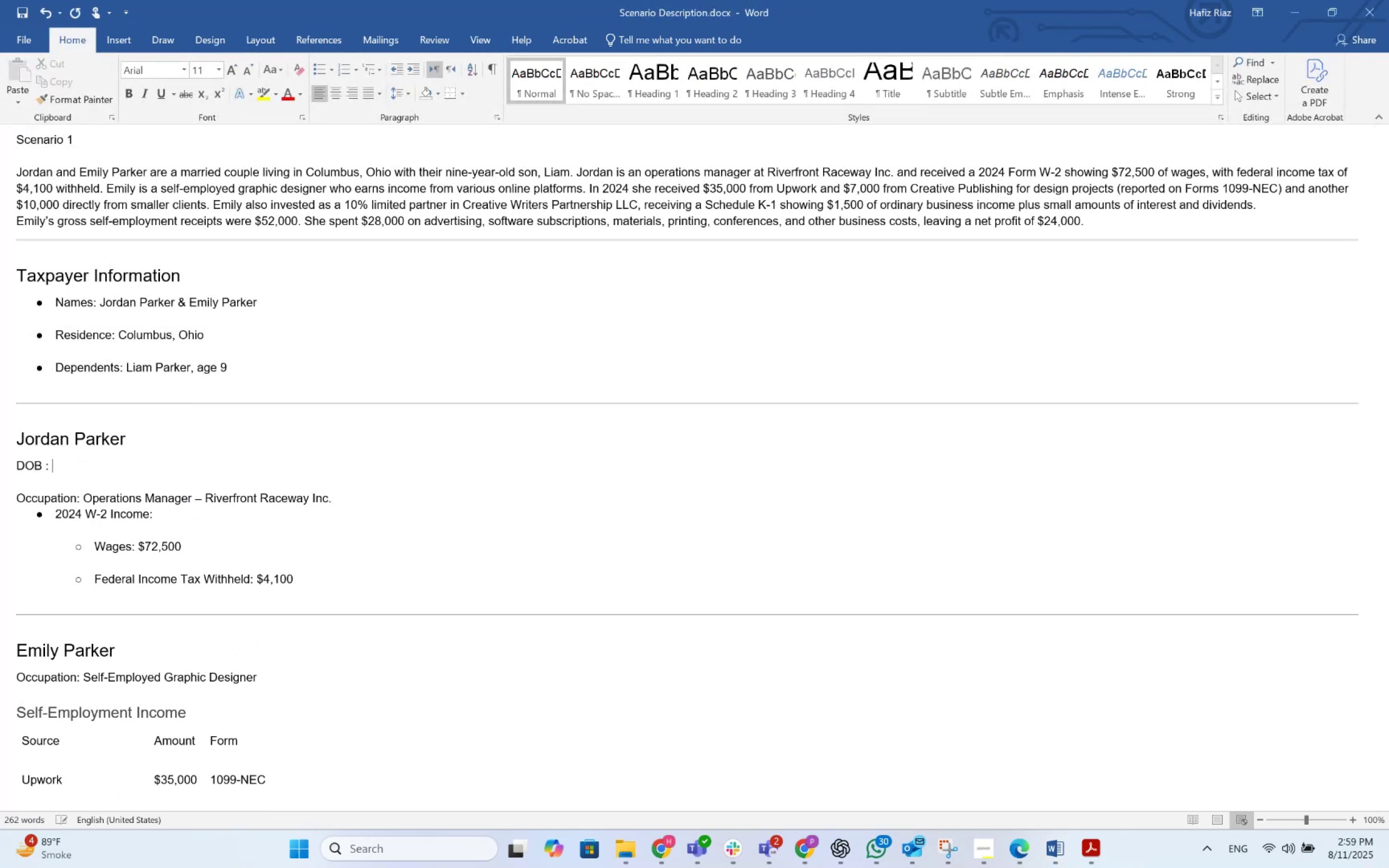 
wait(16.76)
 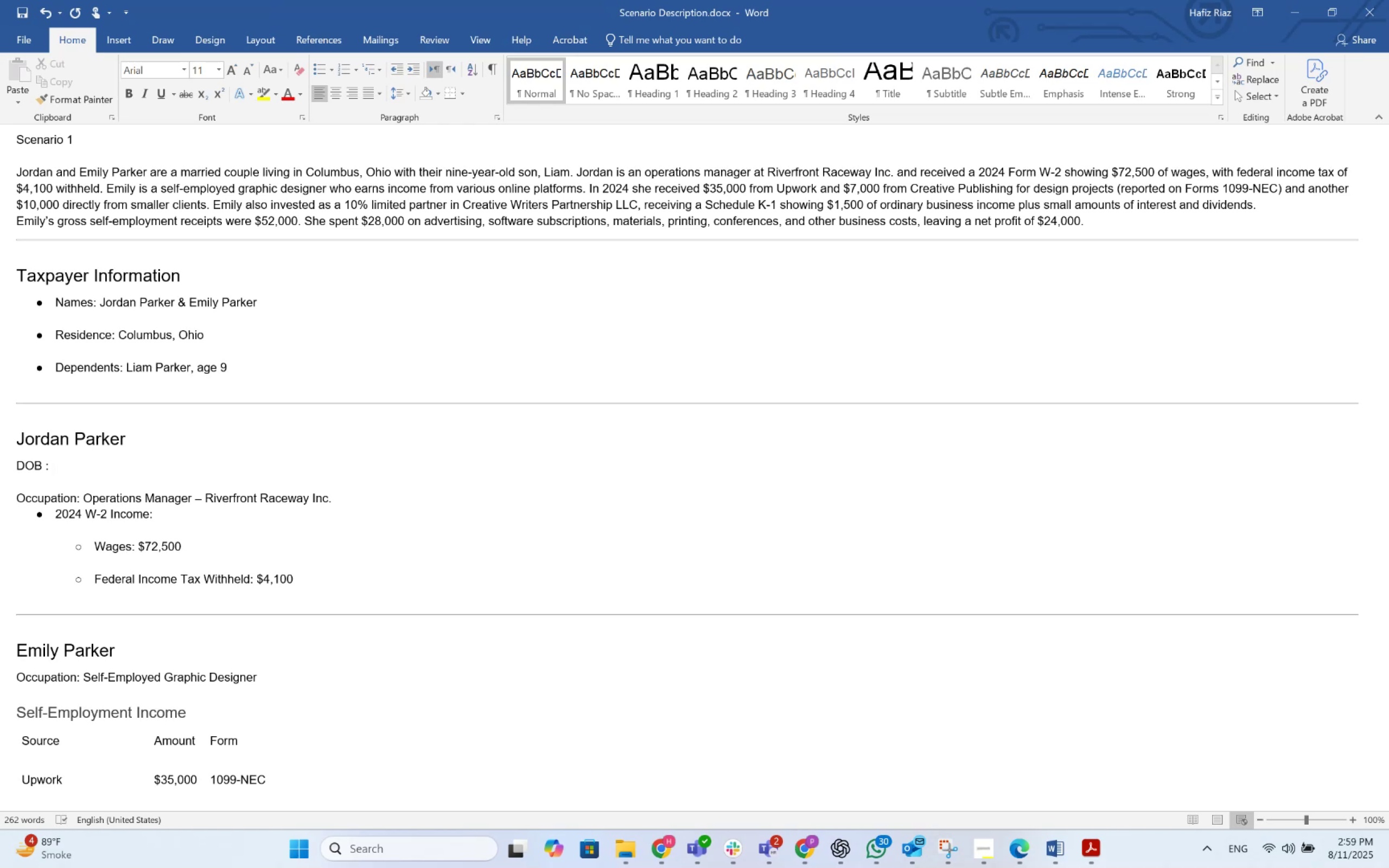 
key(Numpad0)
 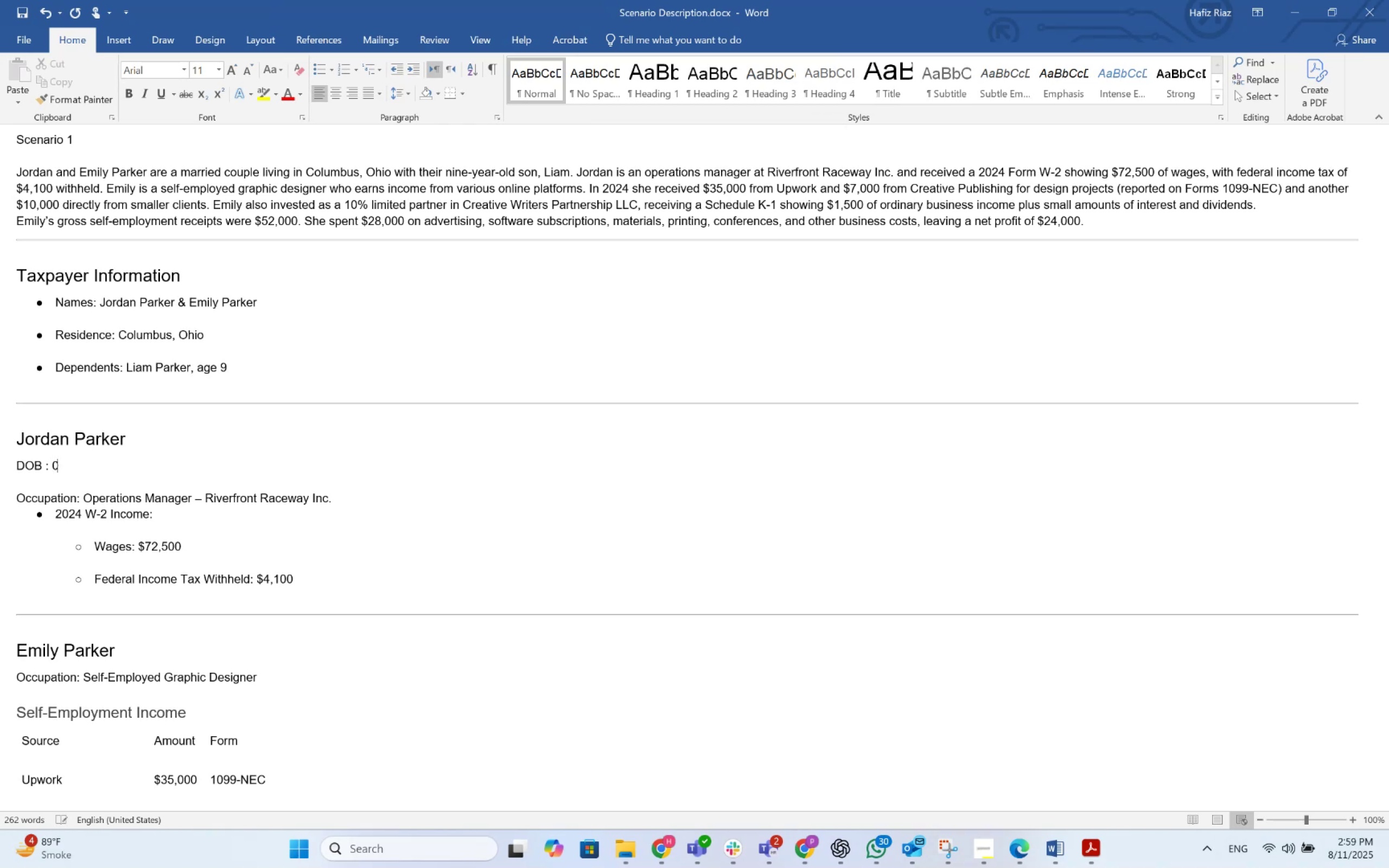 
key(Numpad3)
 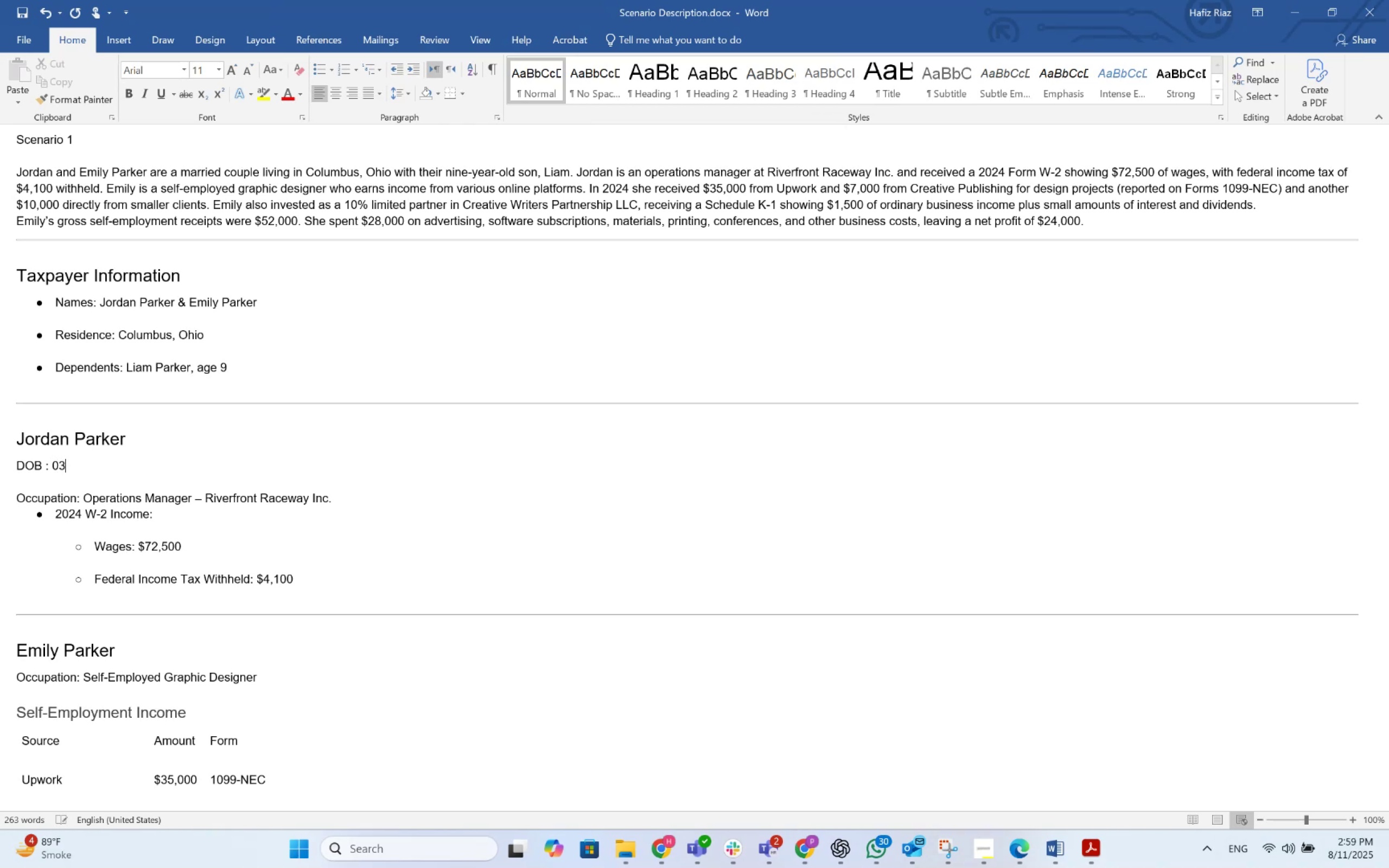 
key(NumpadDivide)
 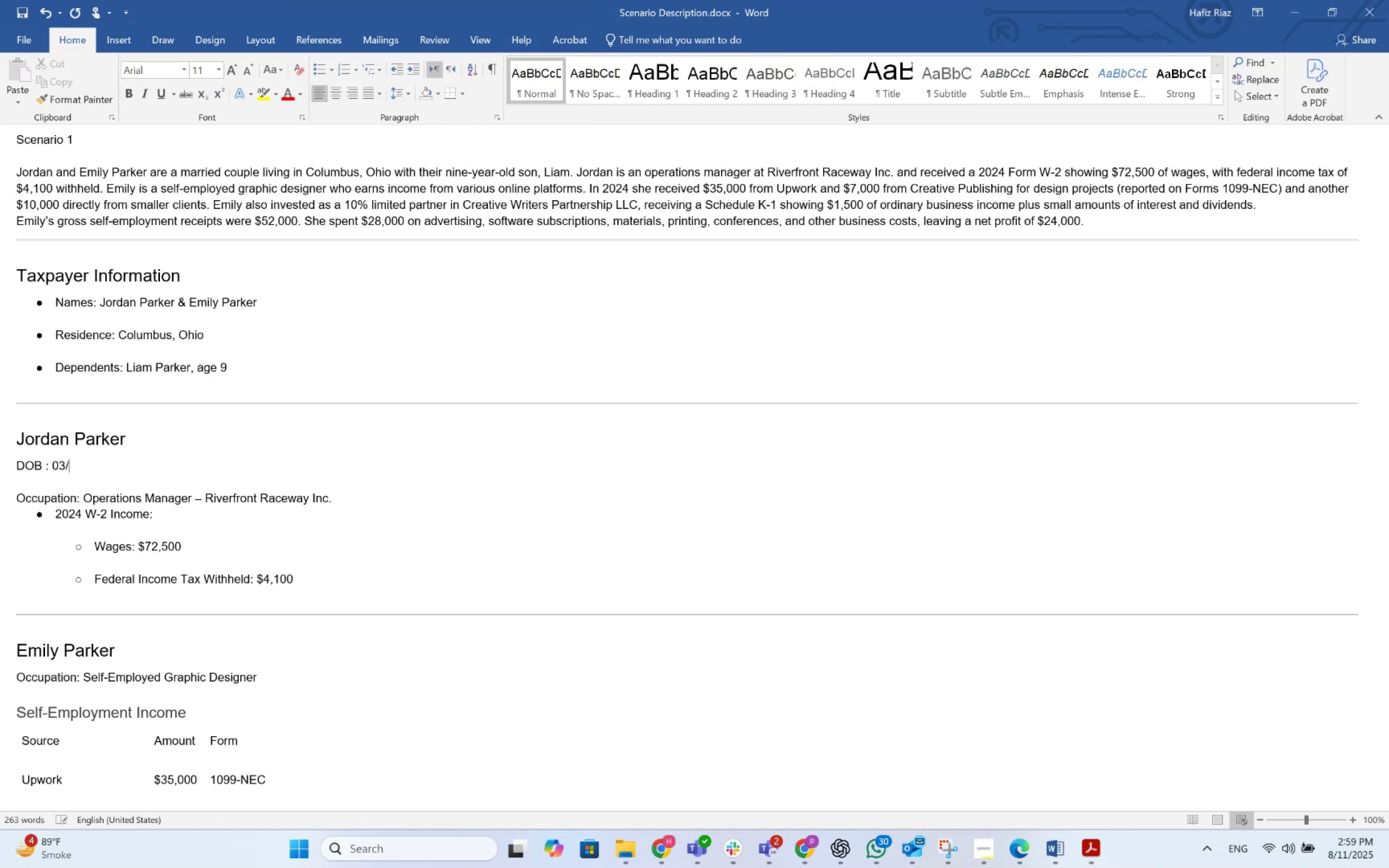 
key(Numpad1)
 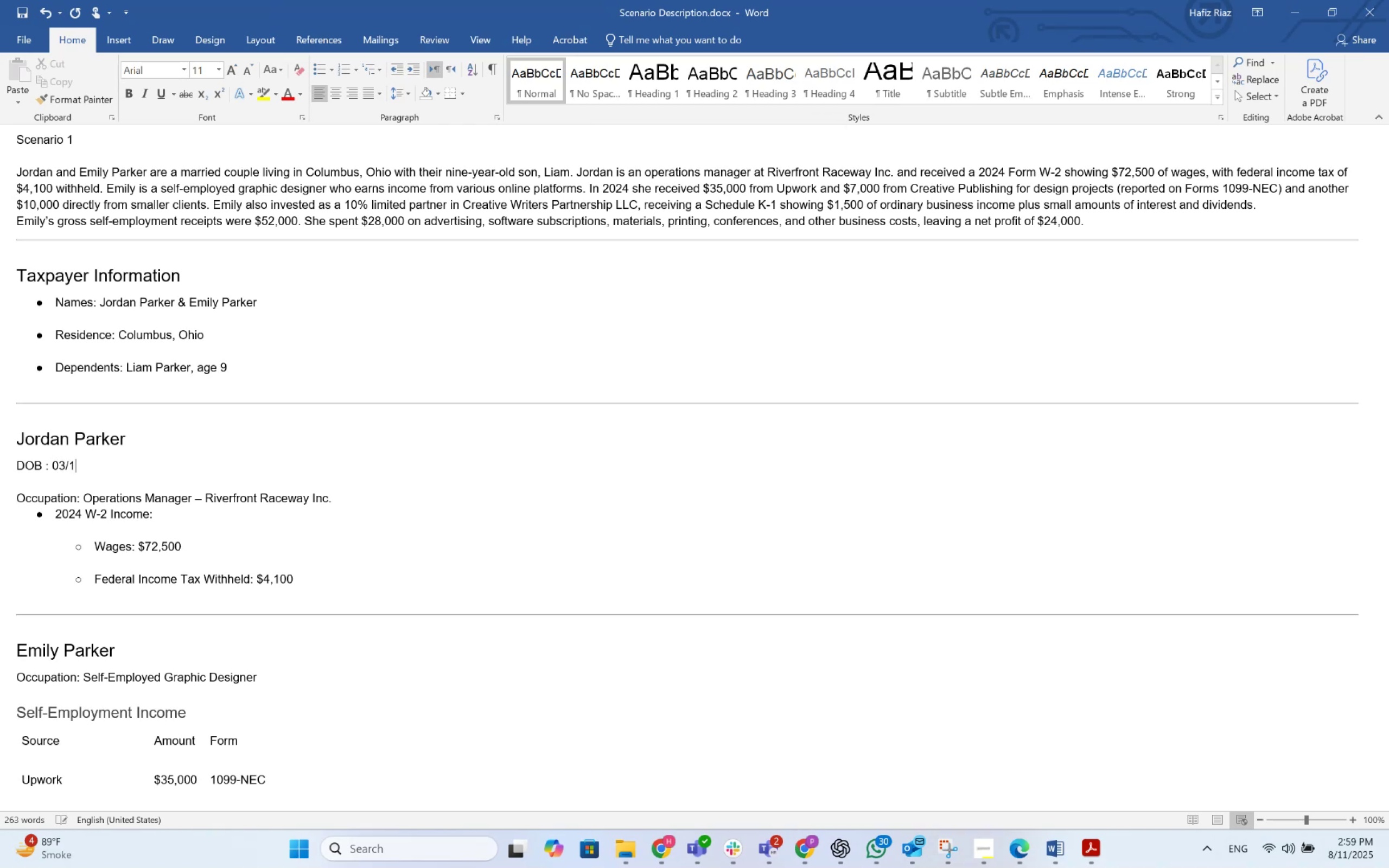 
key(Numpad3)
 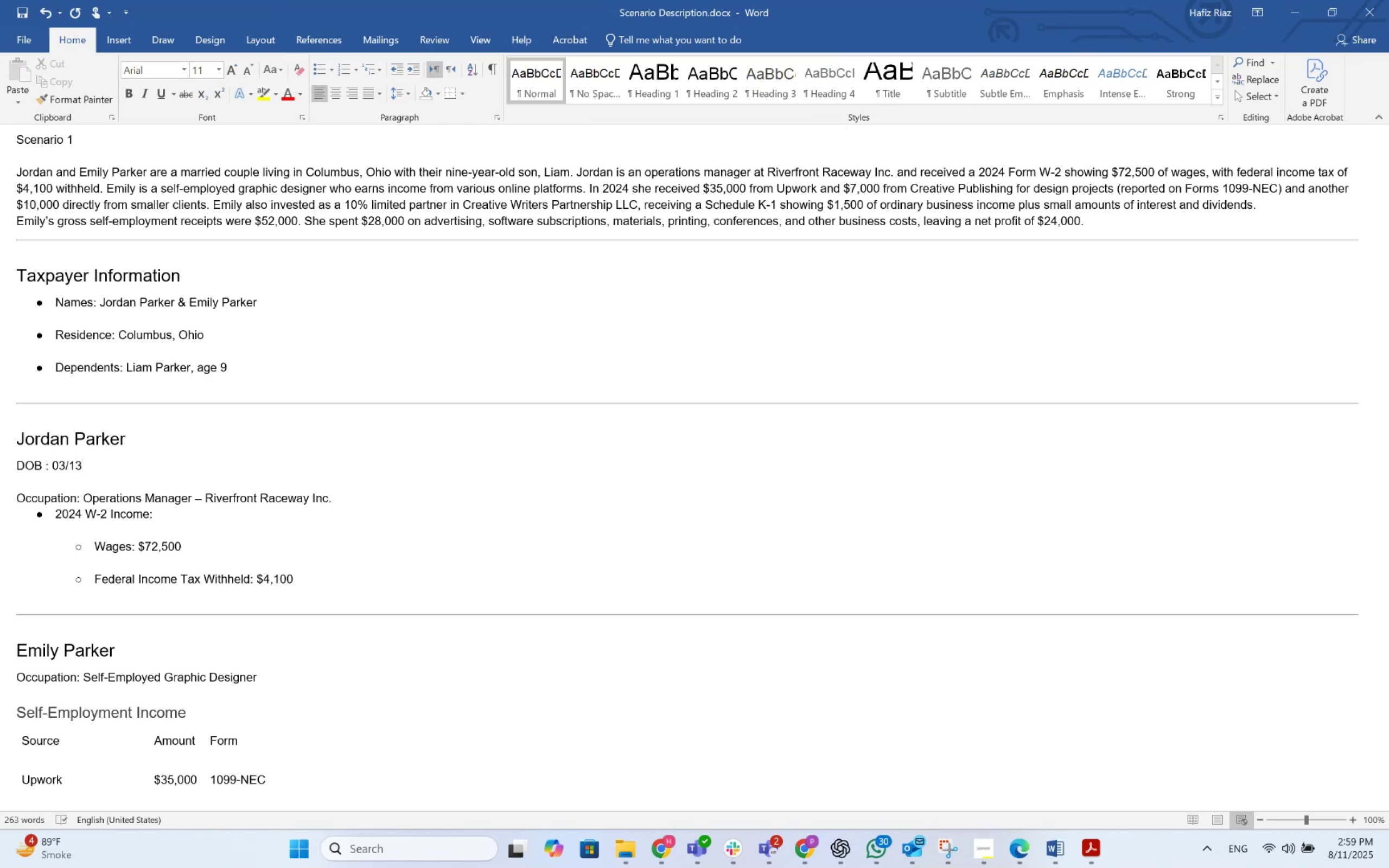 
key(NumpadDivide)
 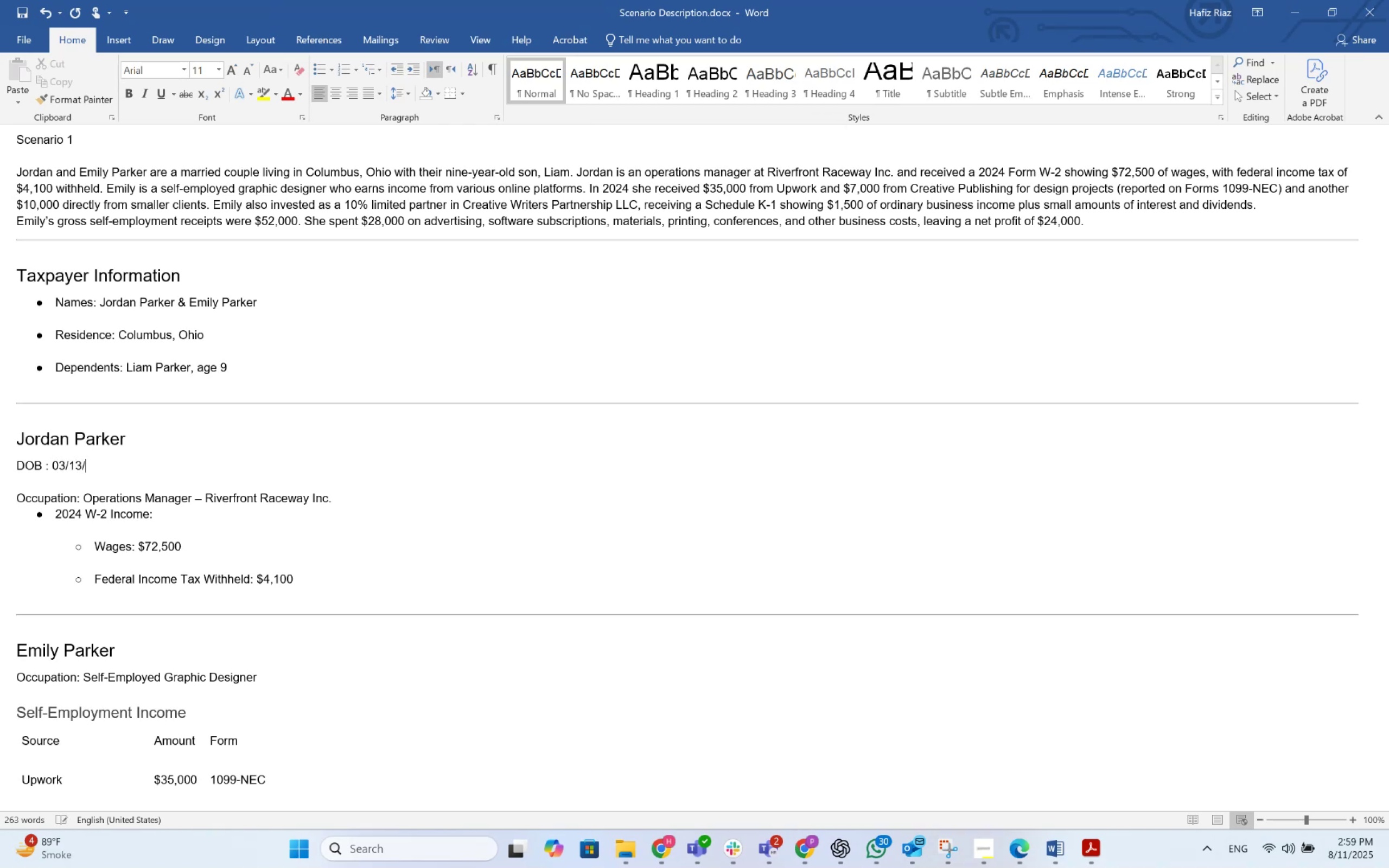 
key(Numpad1)
 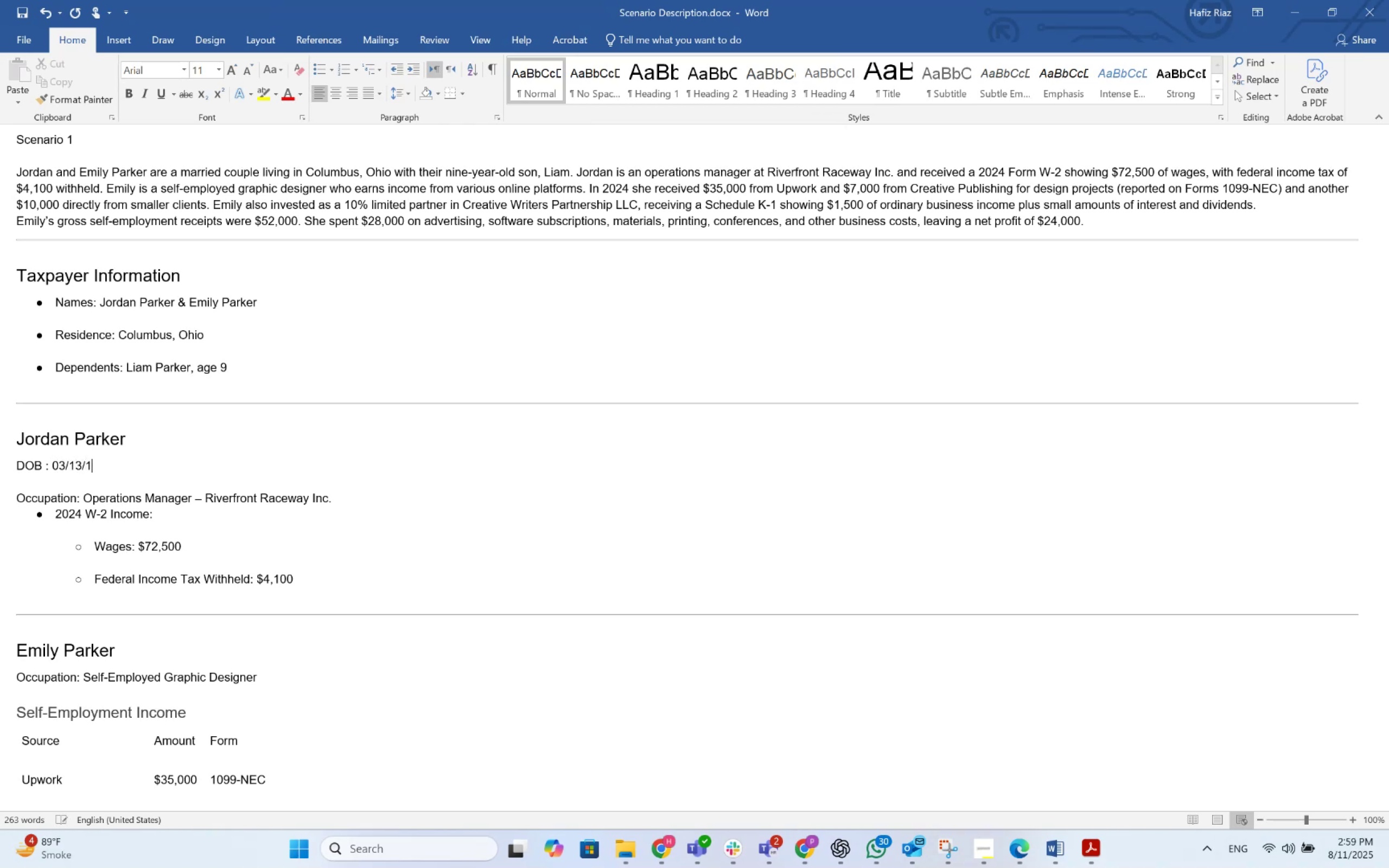 
key(Numpad9)
 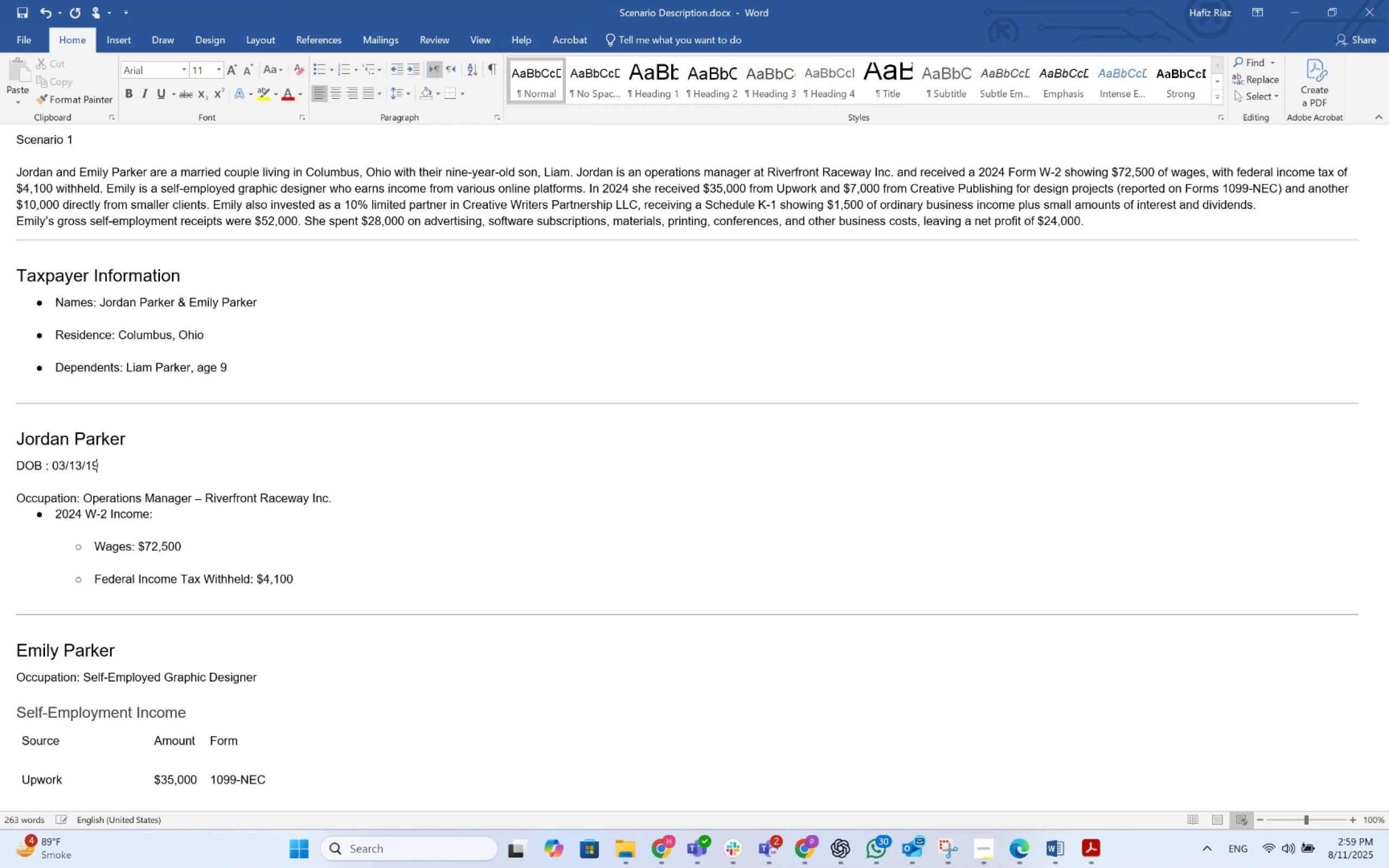 
key(Numpad9)
 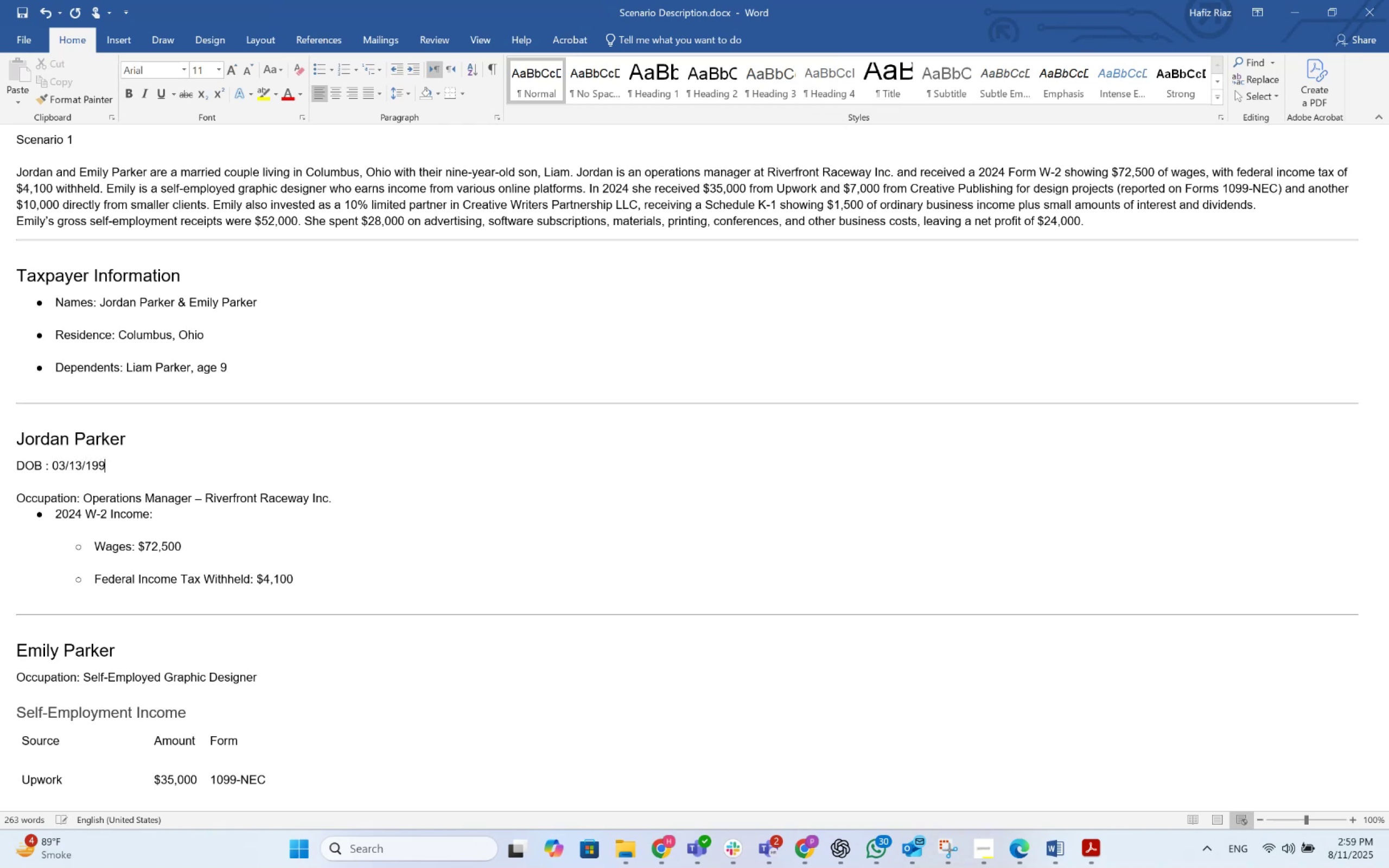 
key(Numpad5)
 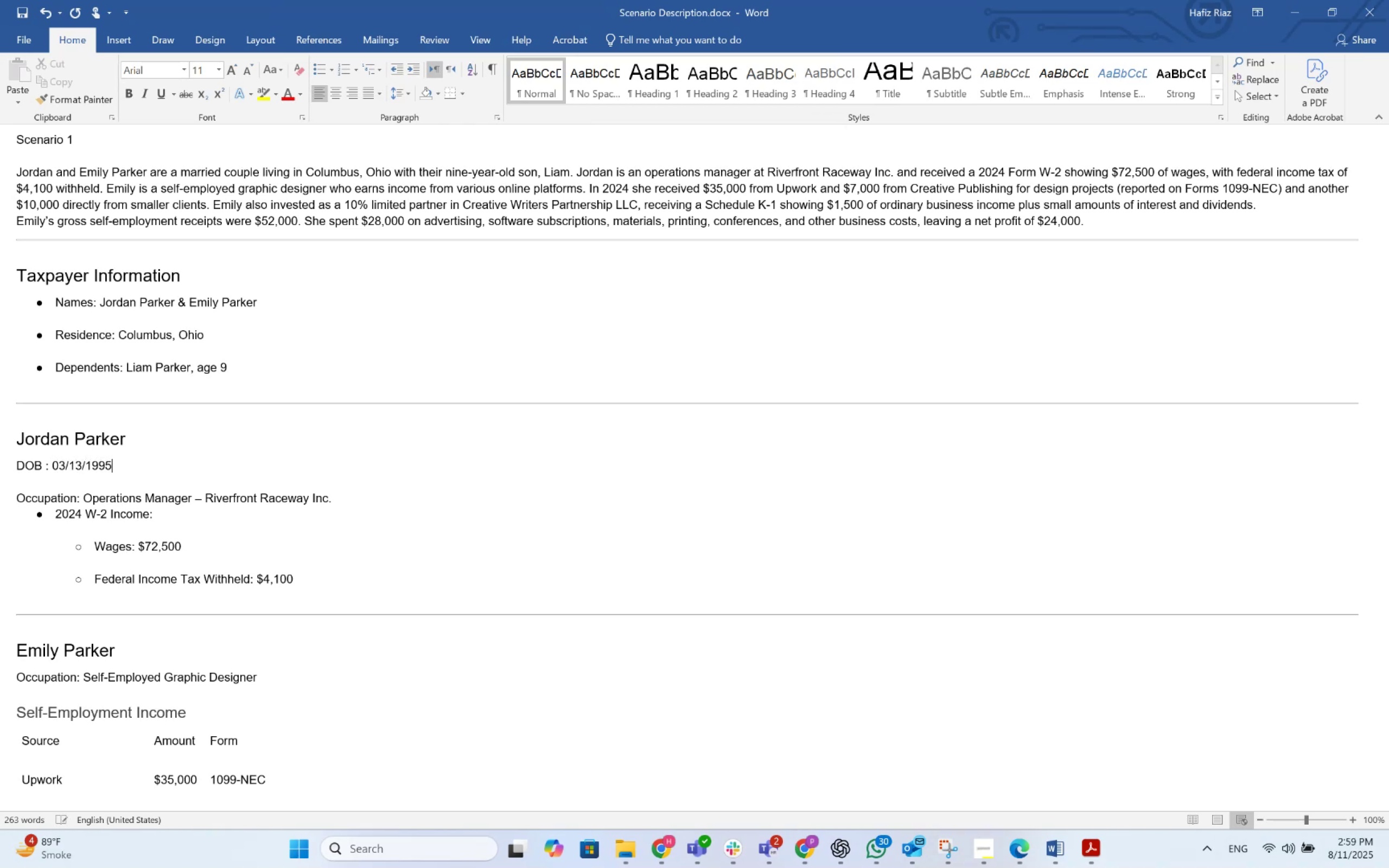 
key(Backspace)
 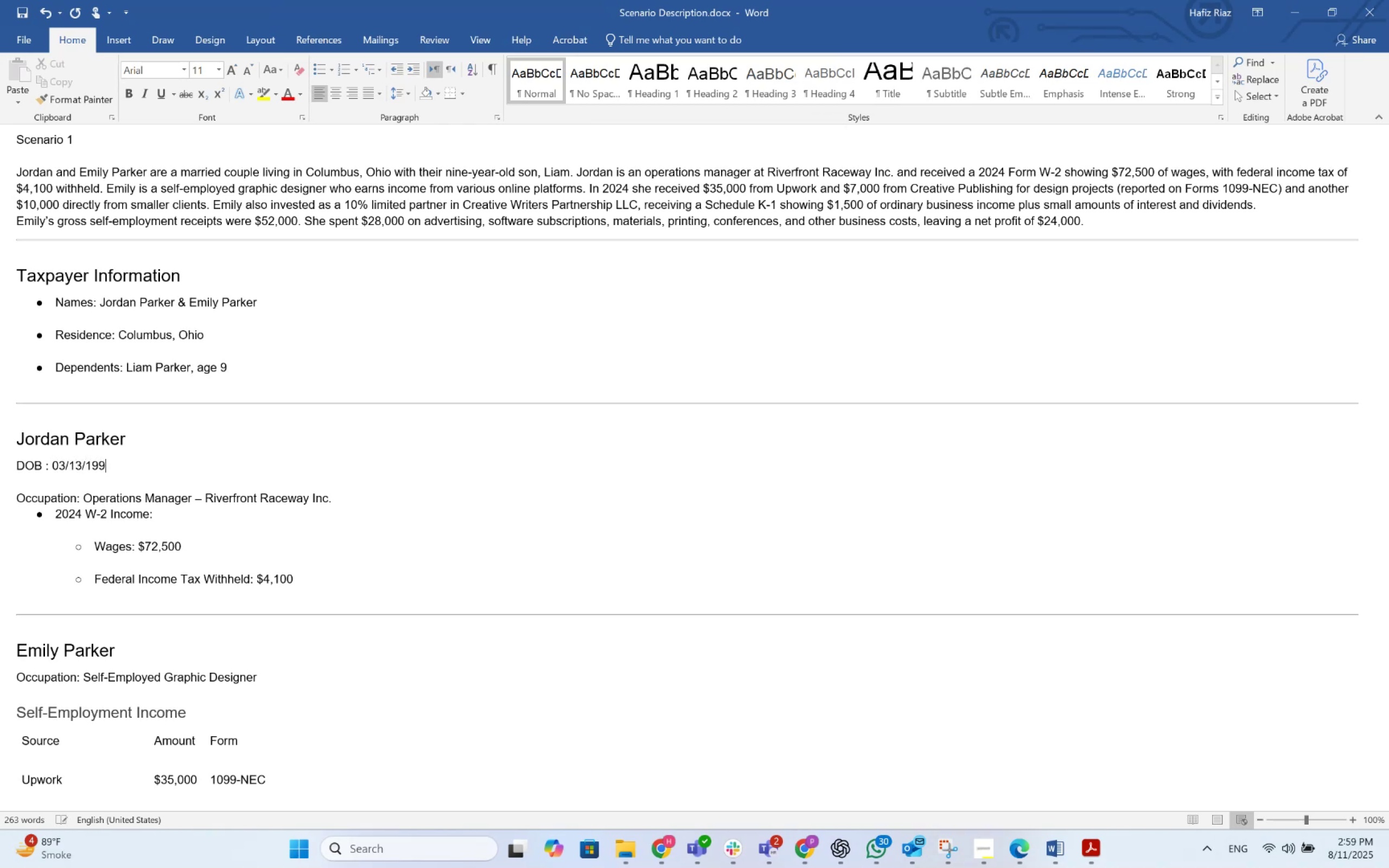 
key(Numpad4)
 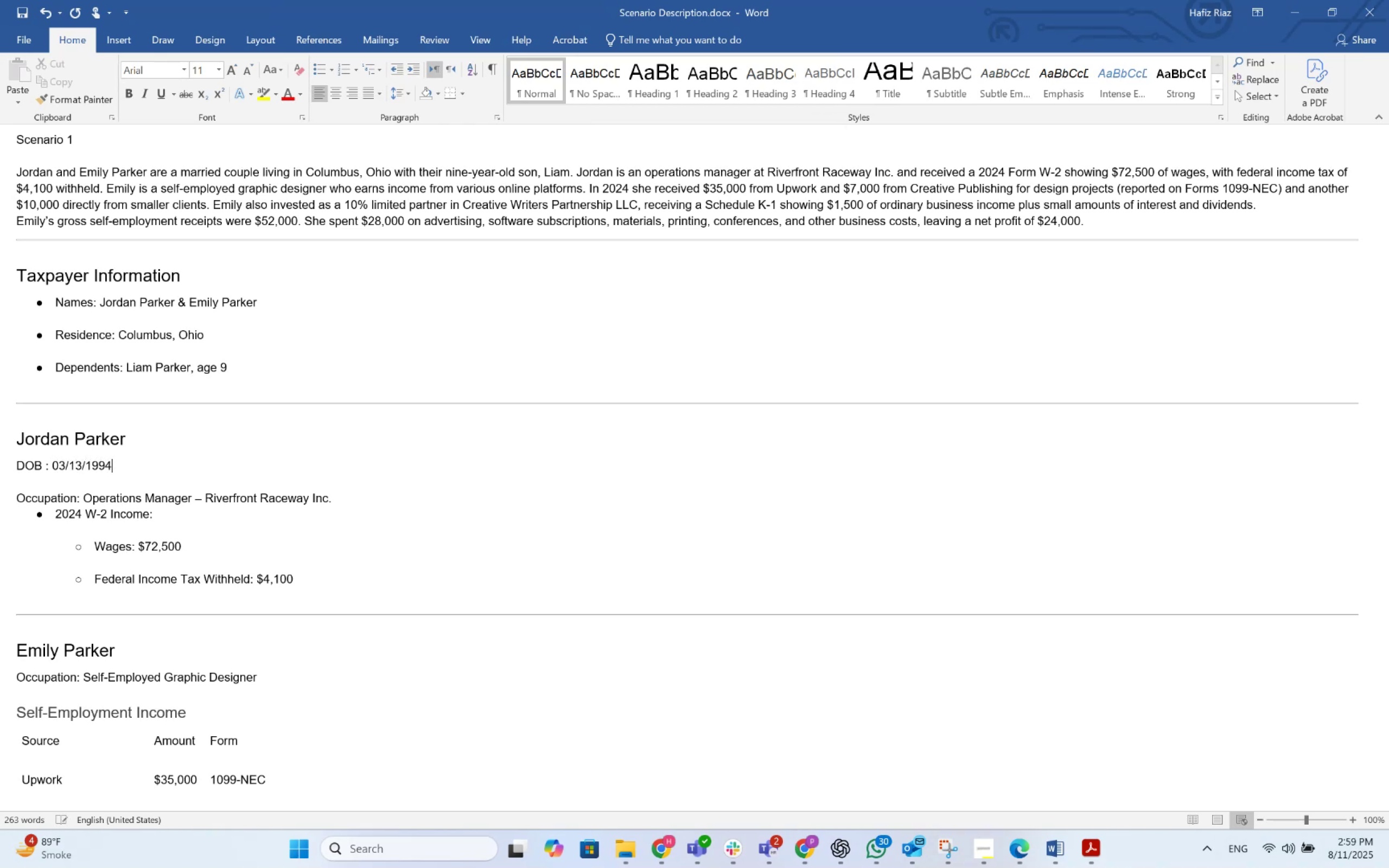 
key(Backspace)
 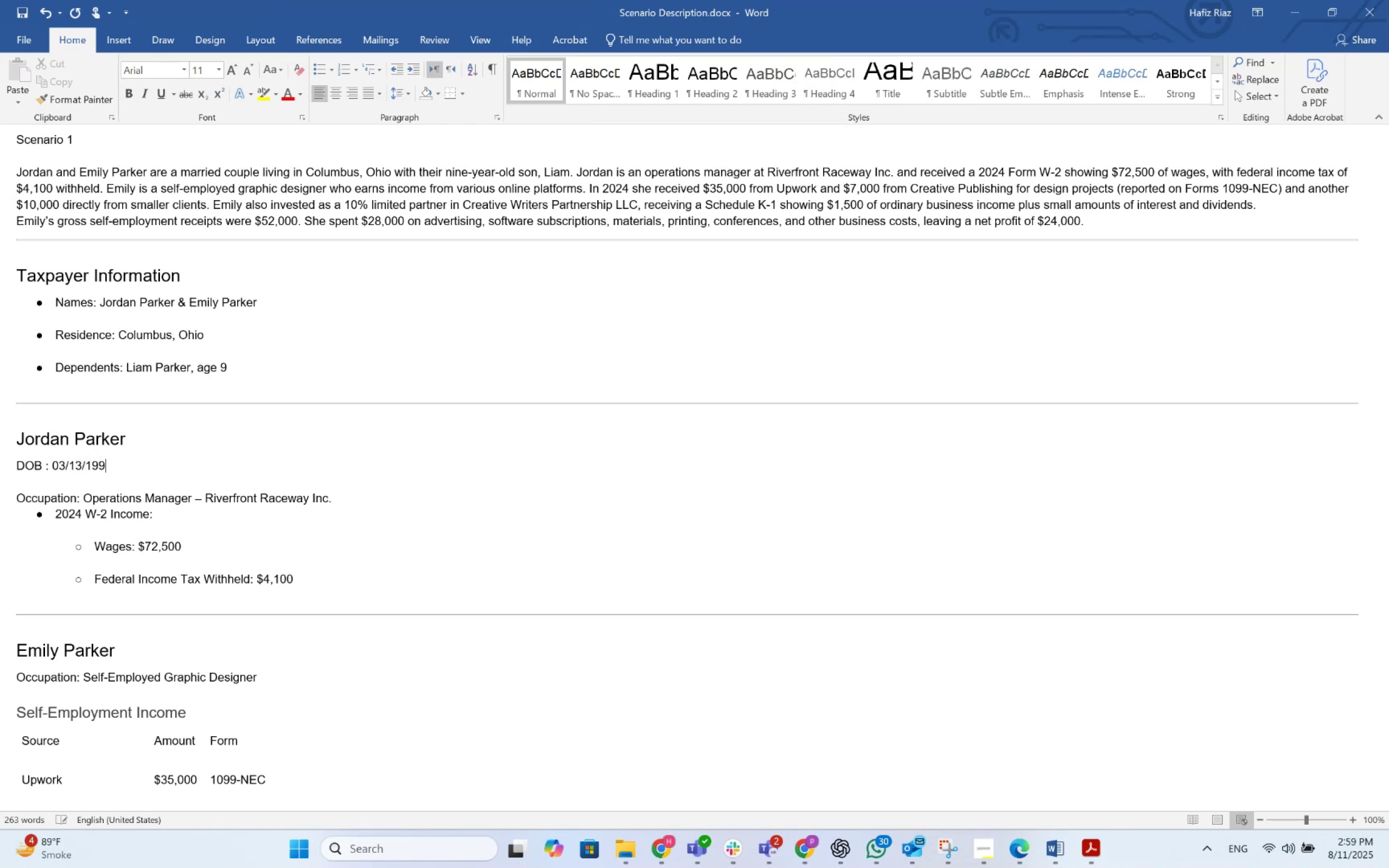 
key(Numpad5)
 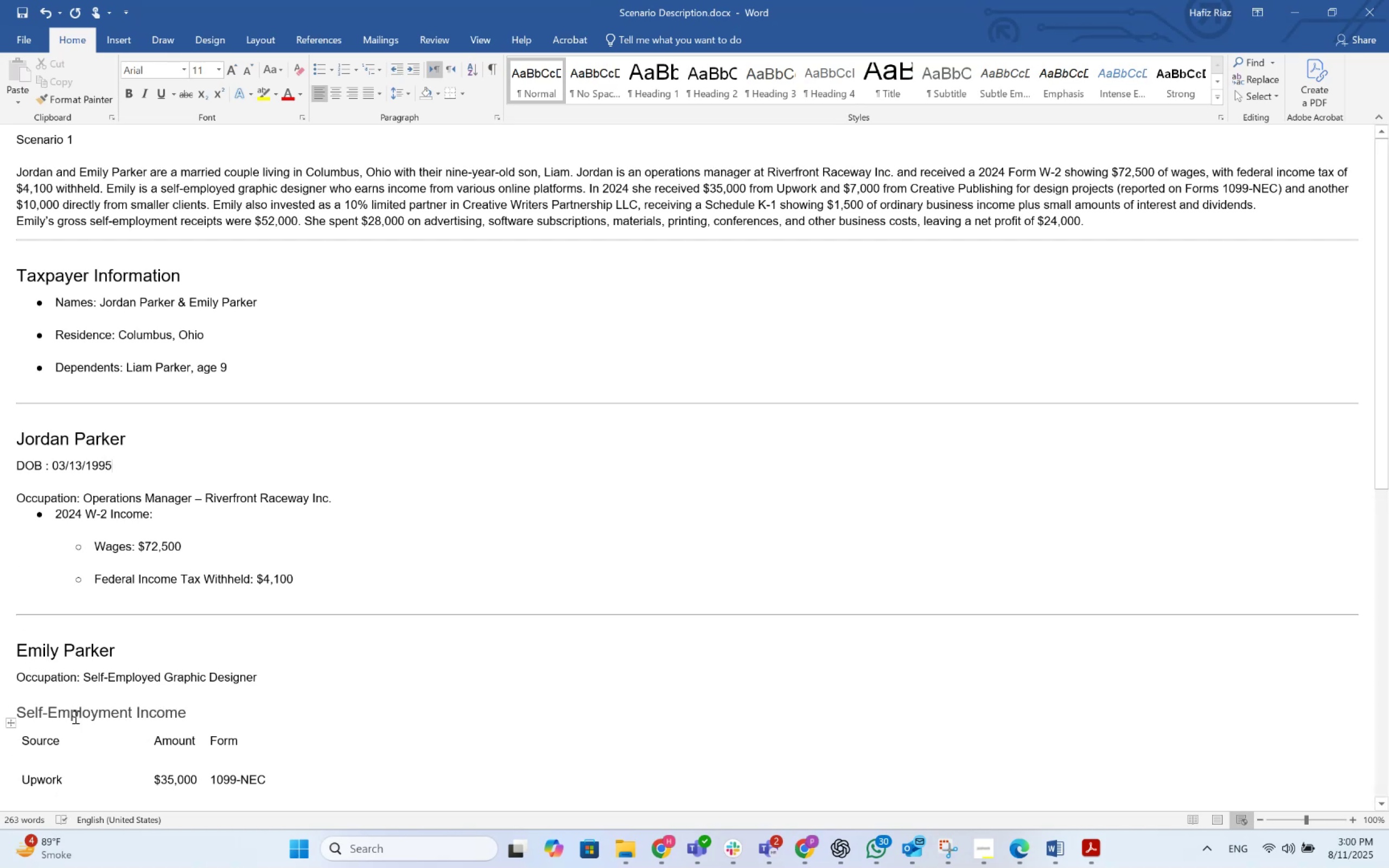 
left_click([120, 653])
 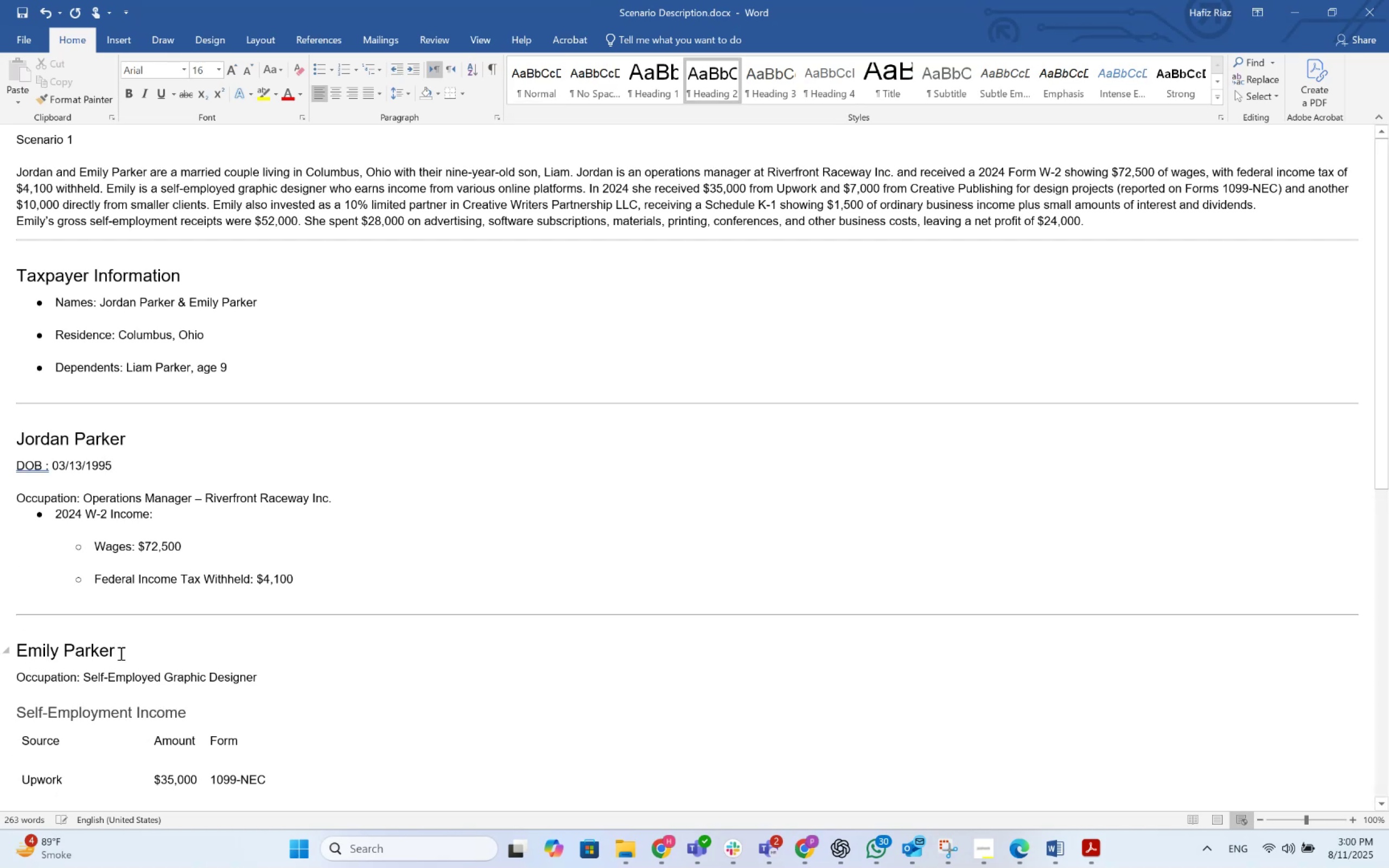 
key(Shift+Enter)
 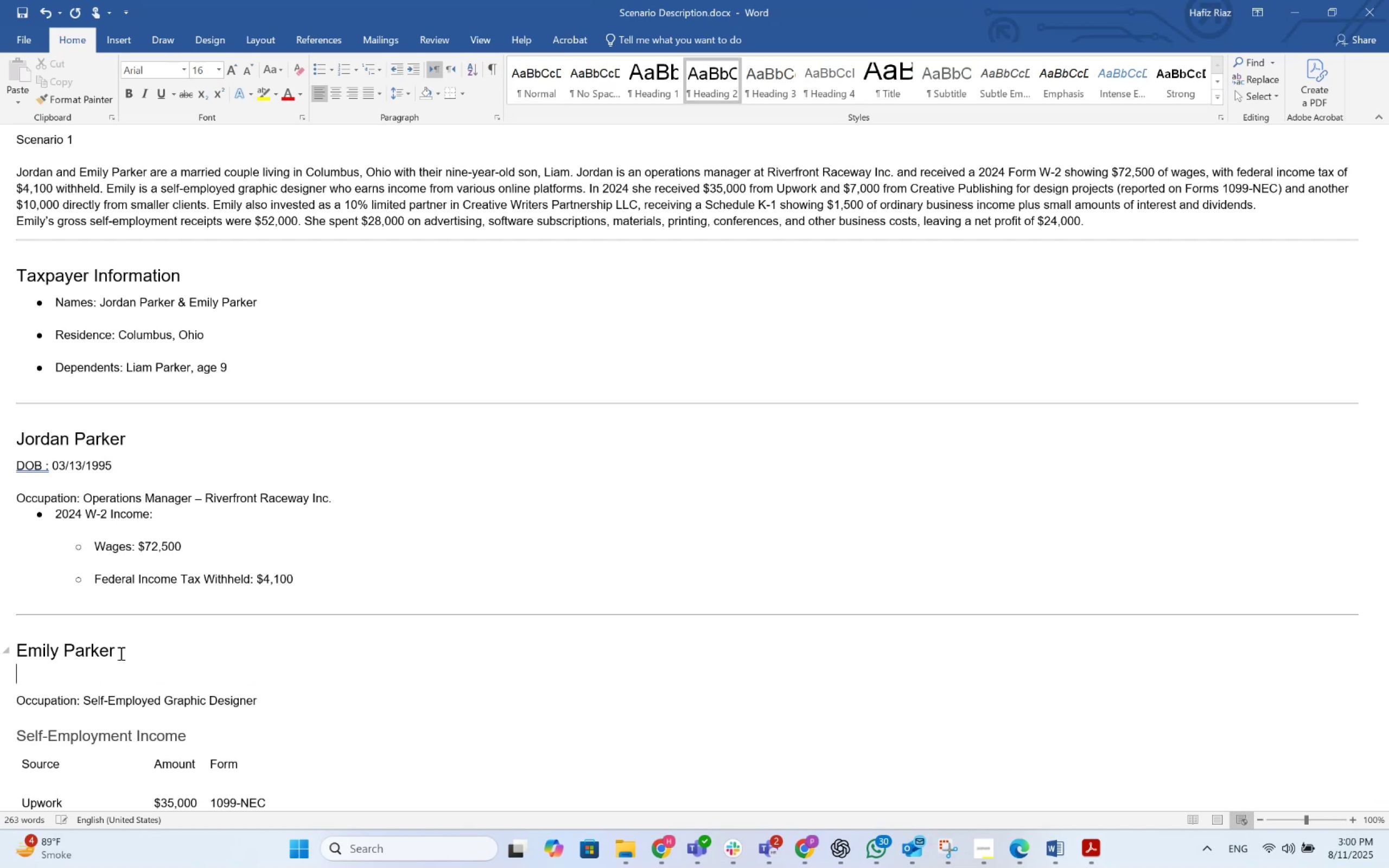 
type(DOB : 07/13)
key(Backspace)
key(Backspace)
key(Backspace)
key(Backspace)
key(Backspace)
type(03/07 )
key(Backspace)
type(/1995)
 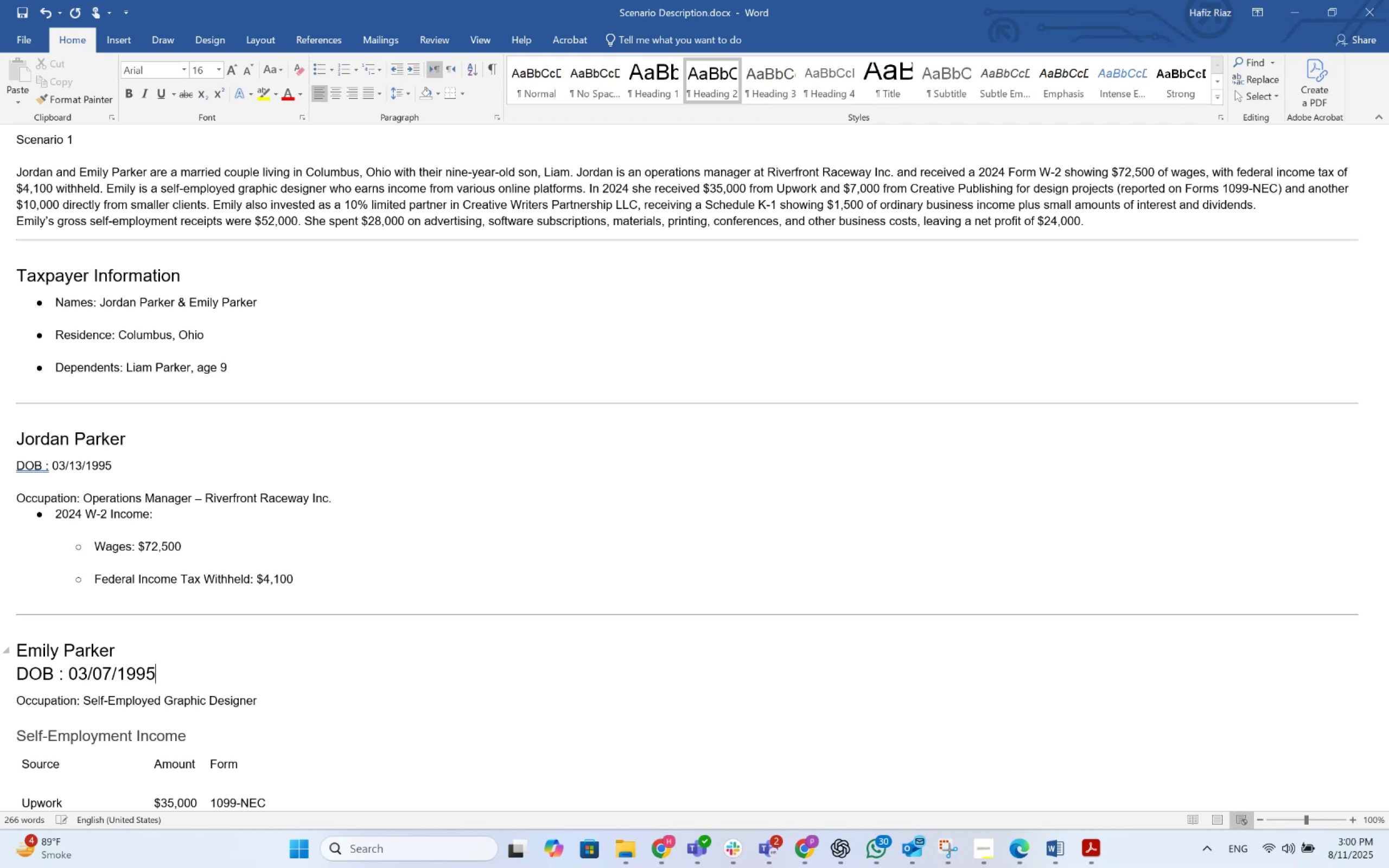 
key(Control+S)
 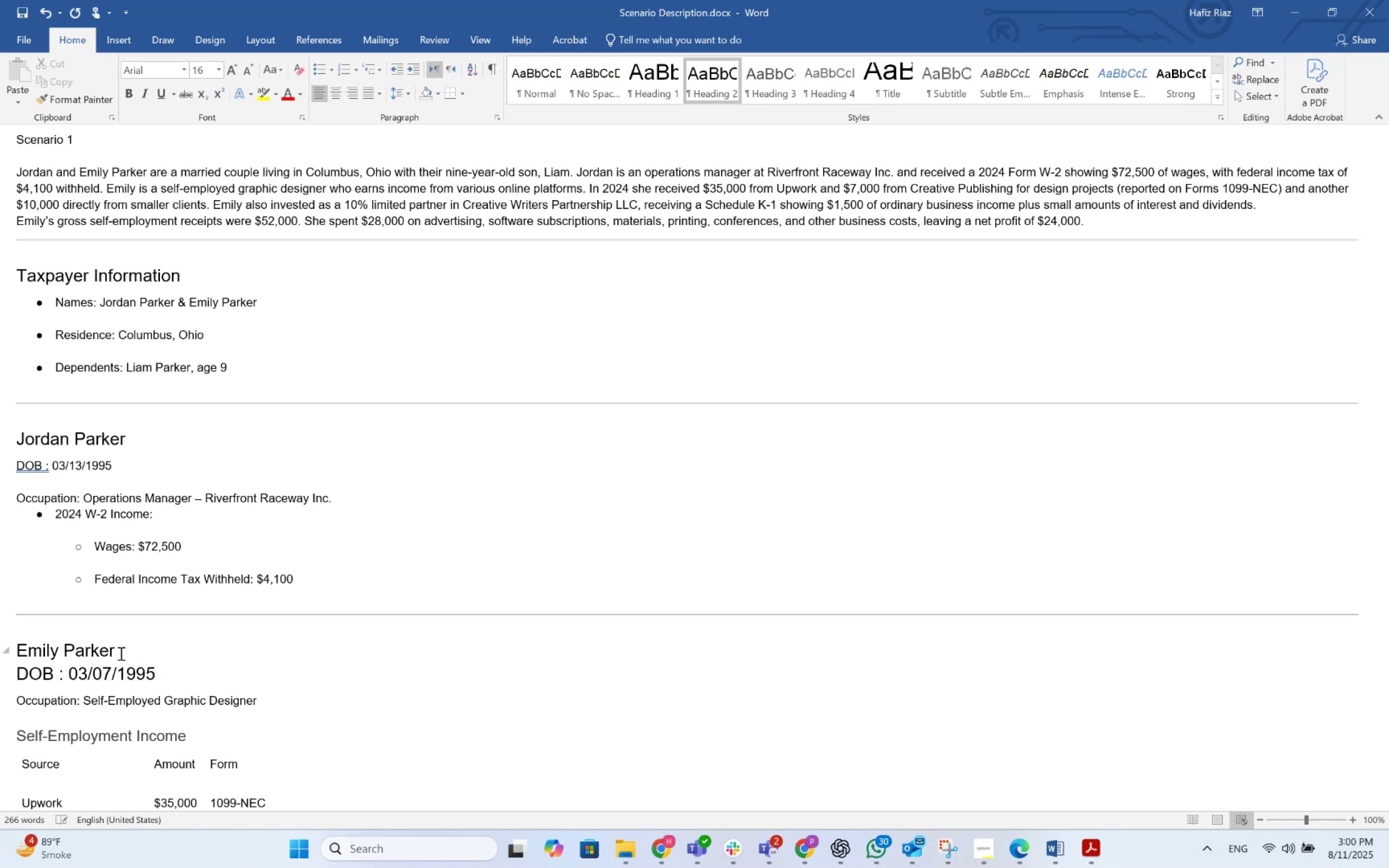 
key(Control+S)
 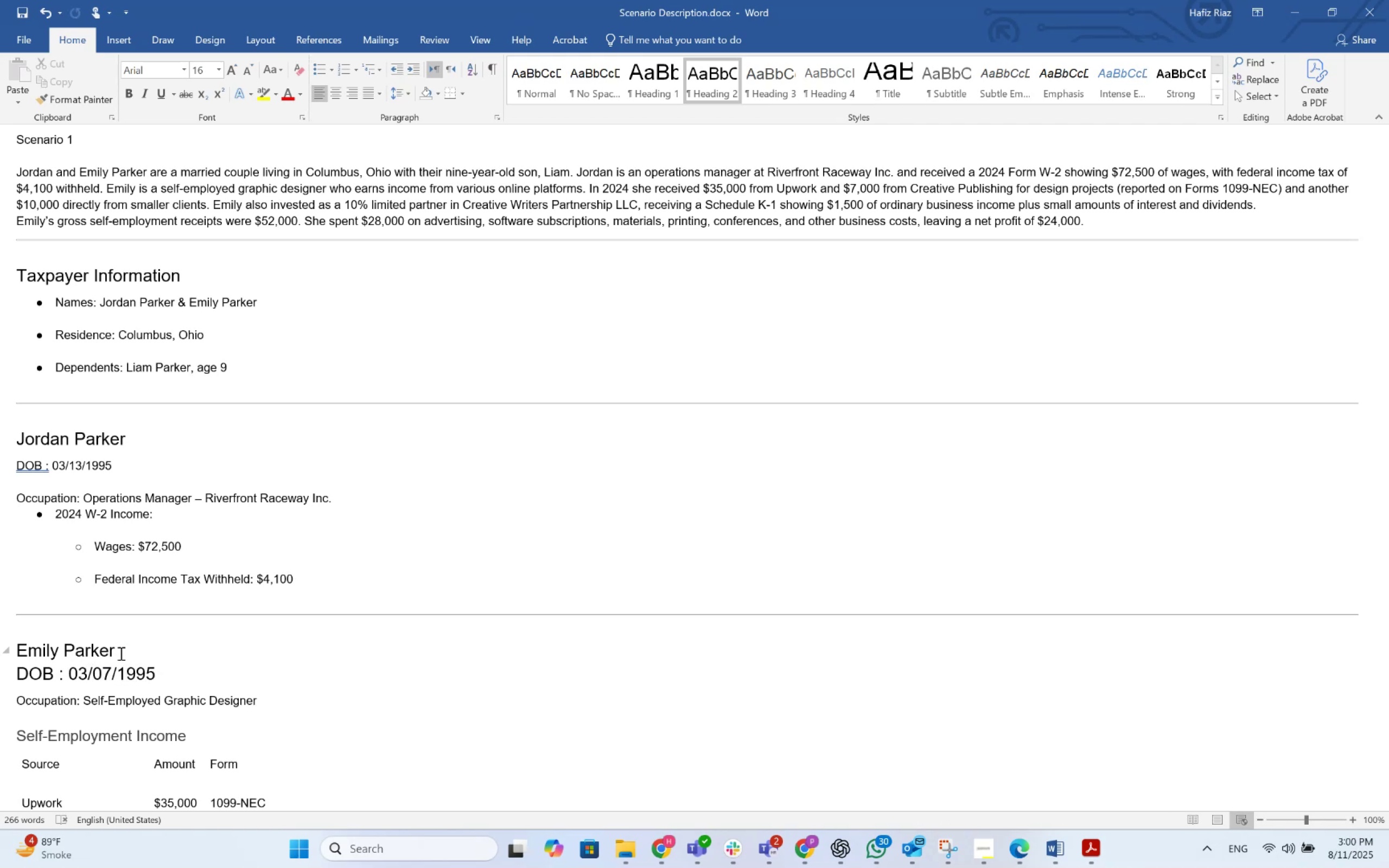 
key(Control+S)
 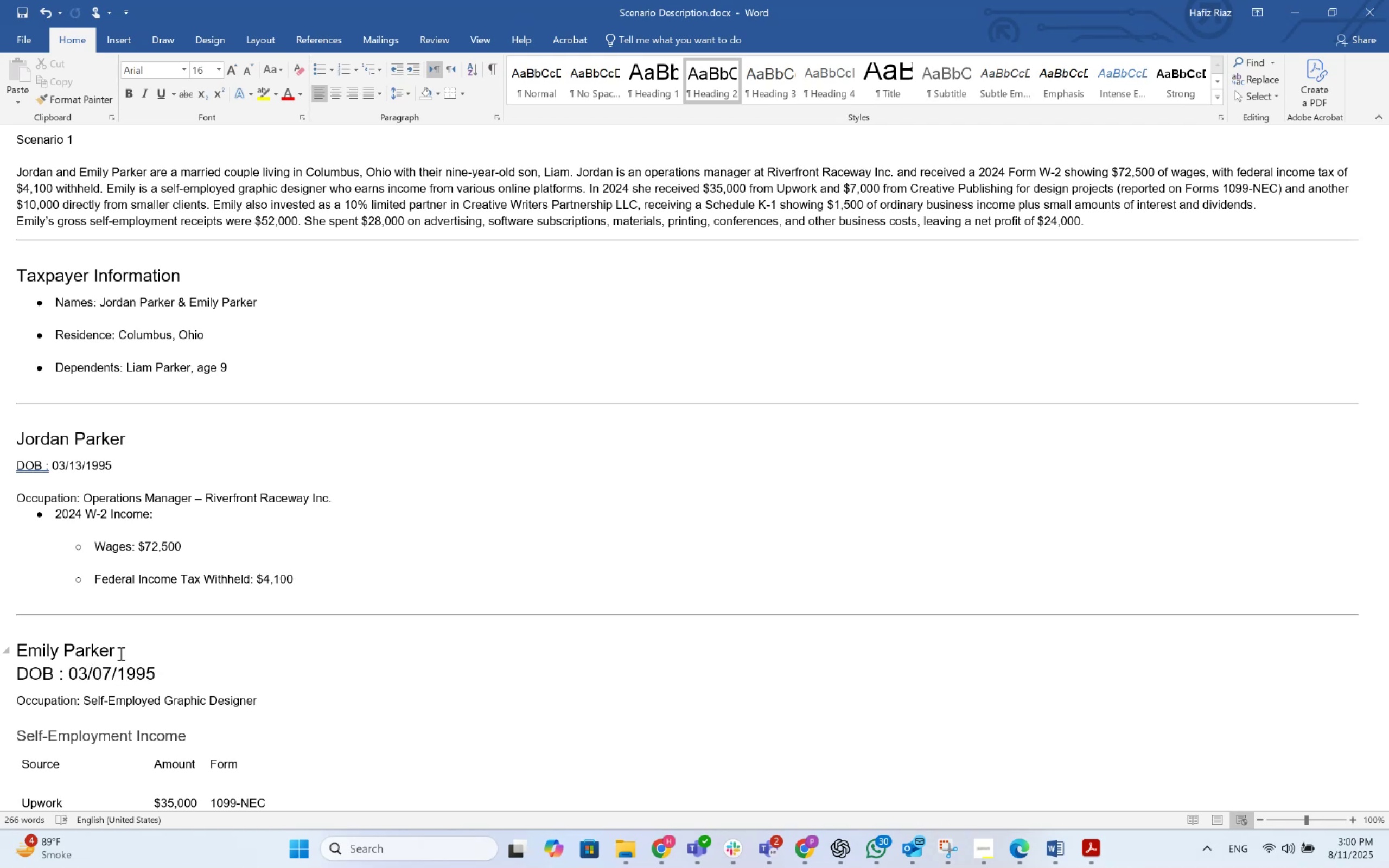 
key(Control+S)
 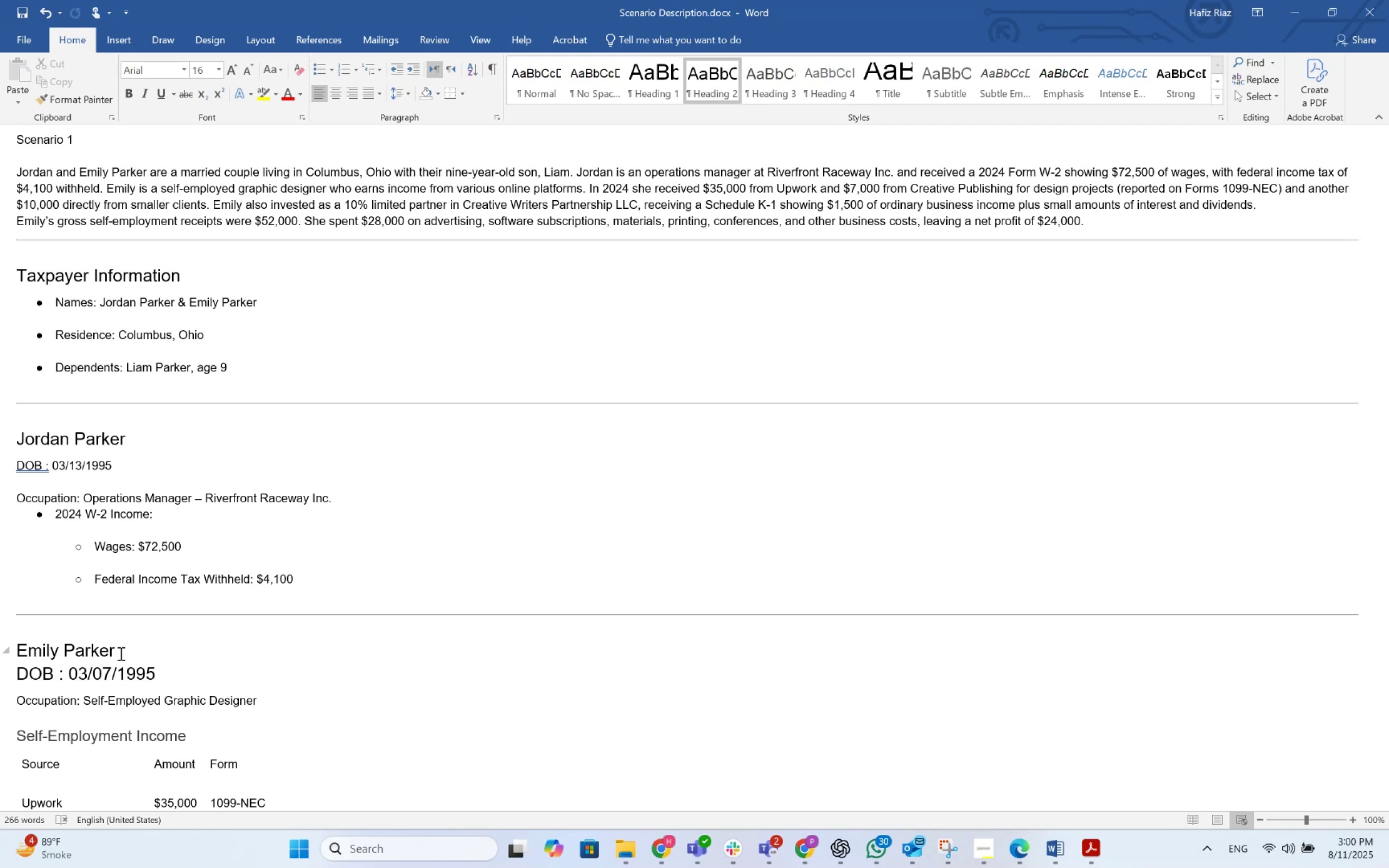 
key(Alt+AltLeft)
 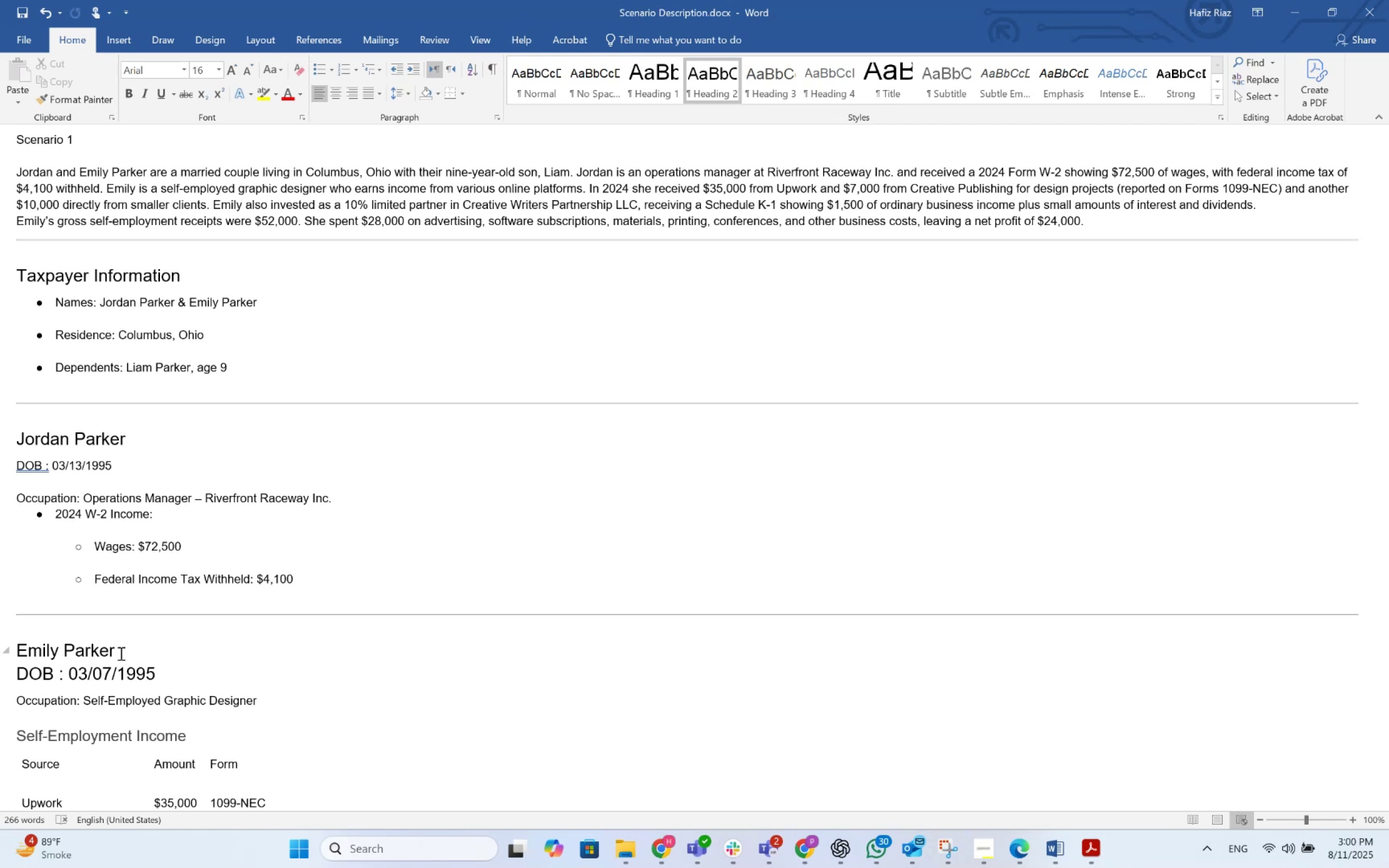 
key(Alt+Tab)
 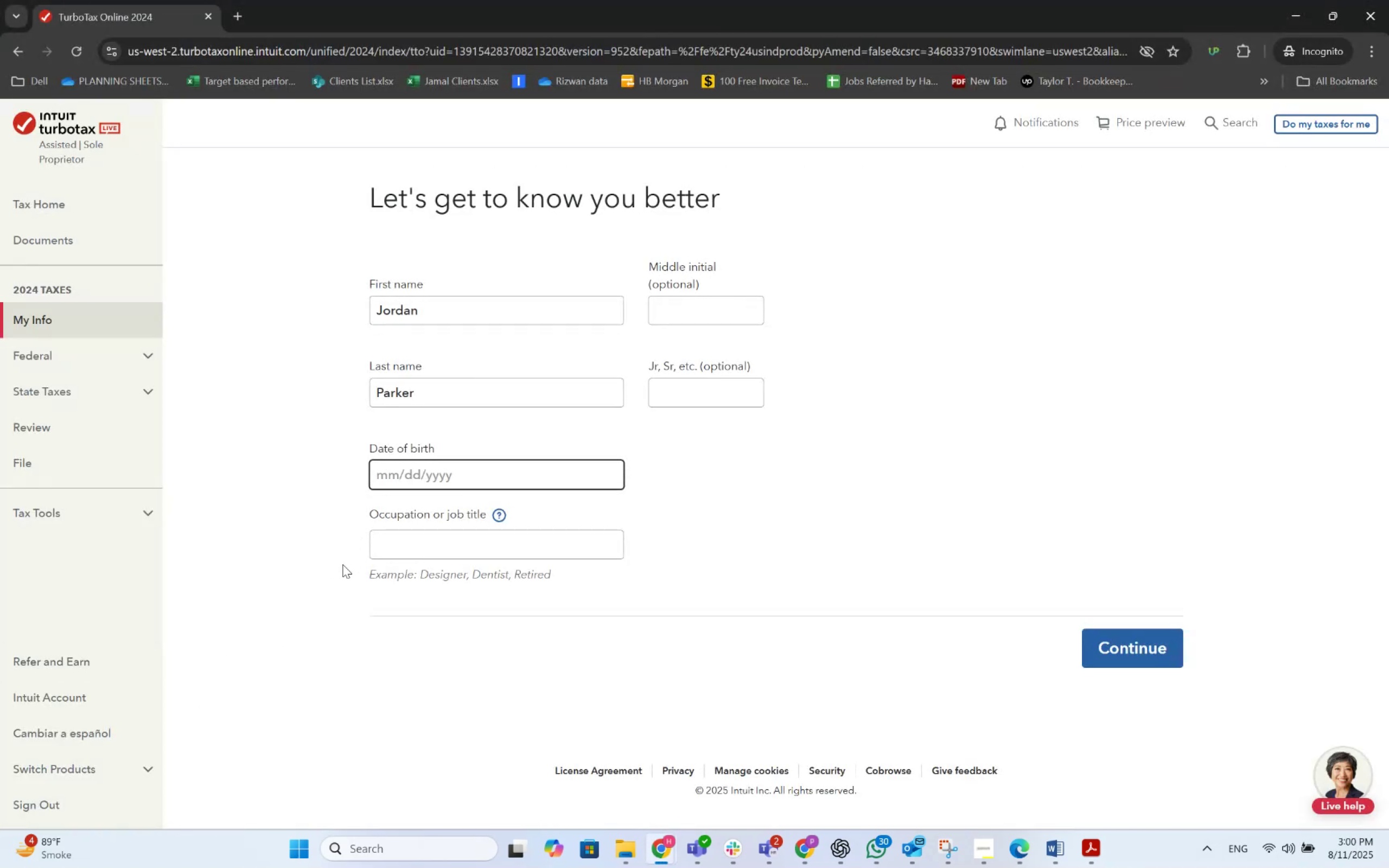 
key(Alt+AltLeft)
 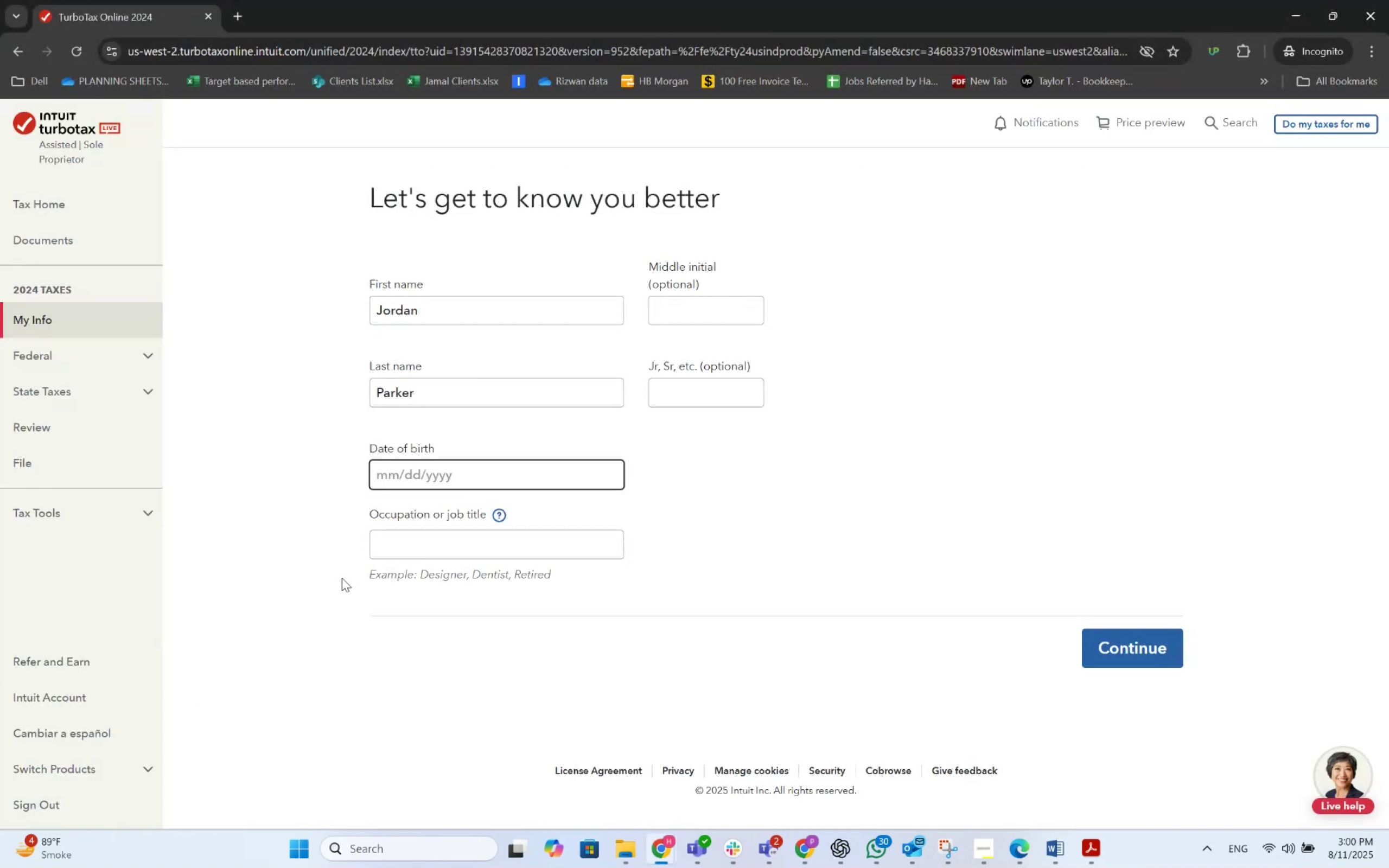 
key(Alt+Tab)
 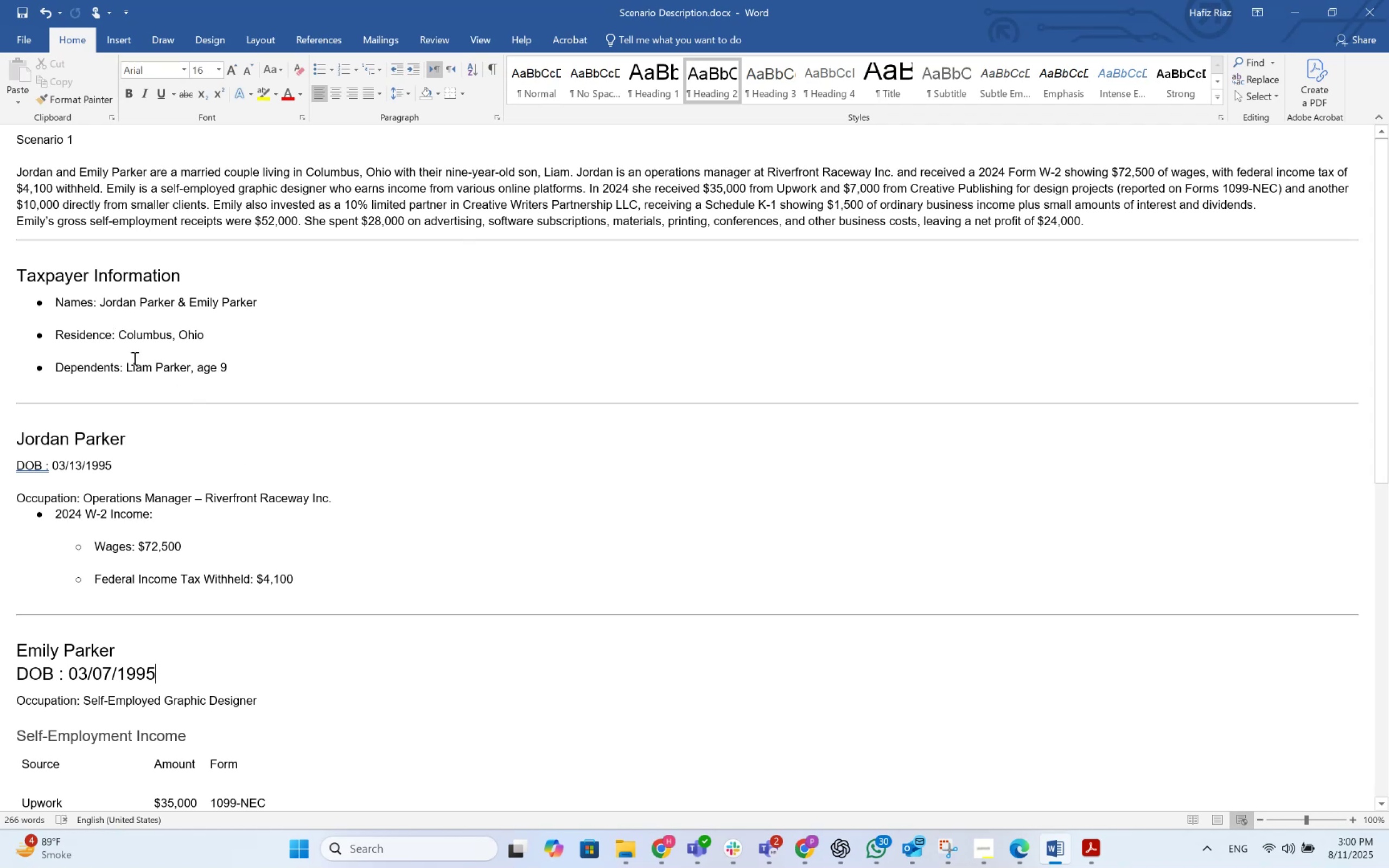 
key(Alt+AltLeft)
 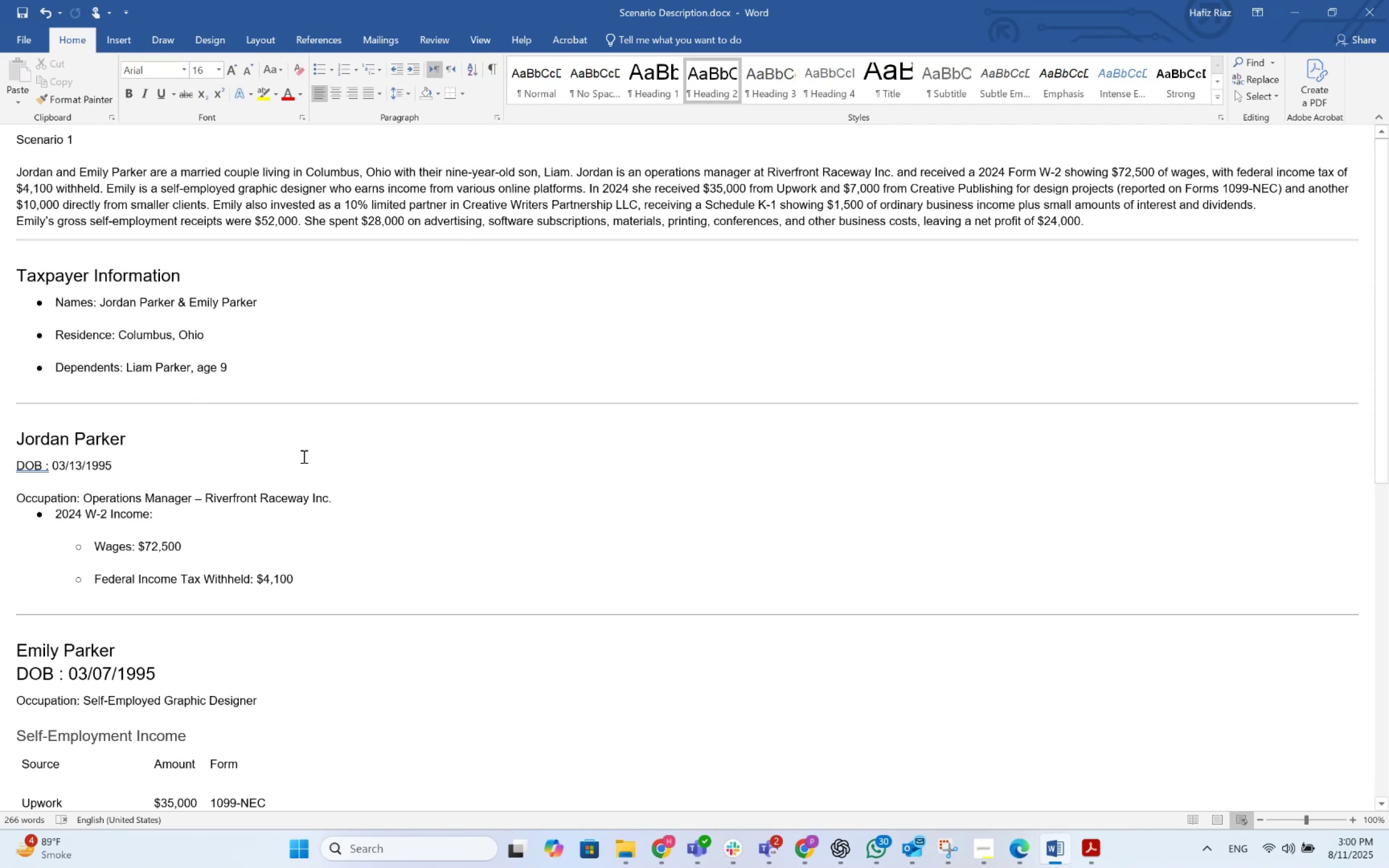 
key(Alt+Tab)
 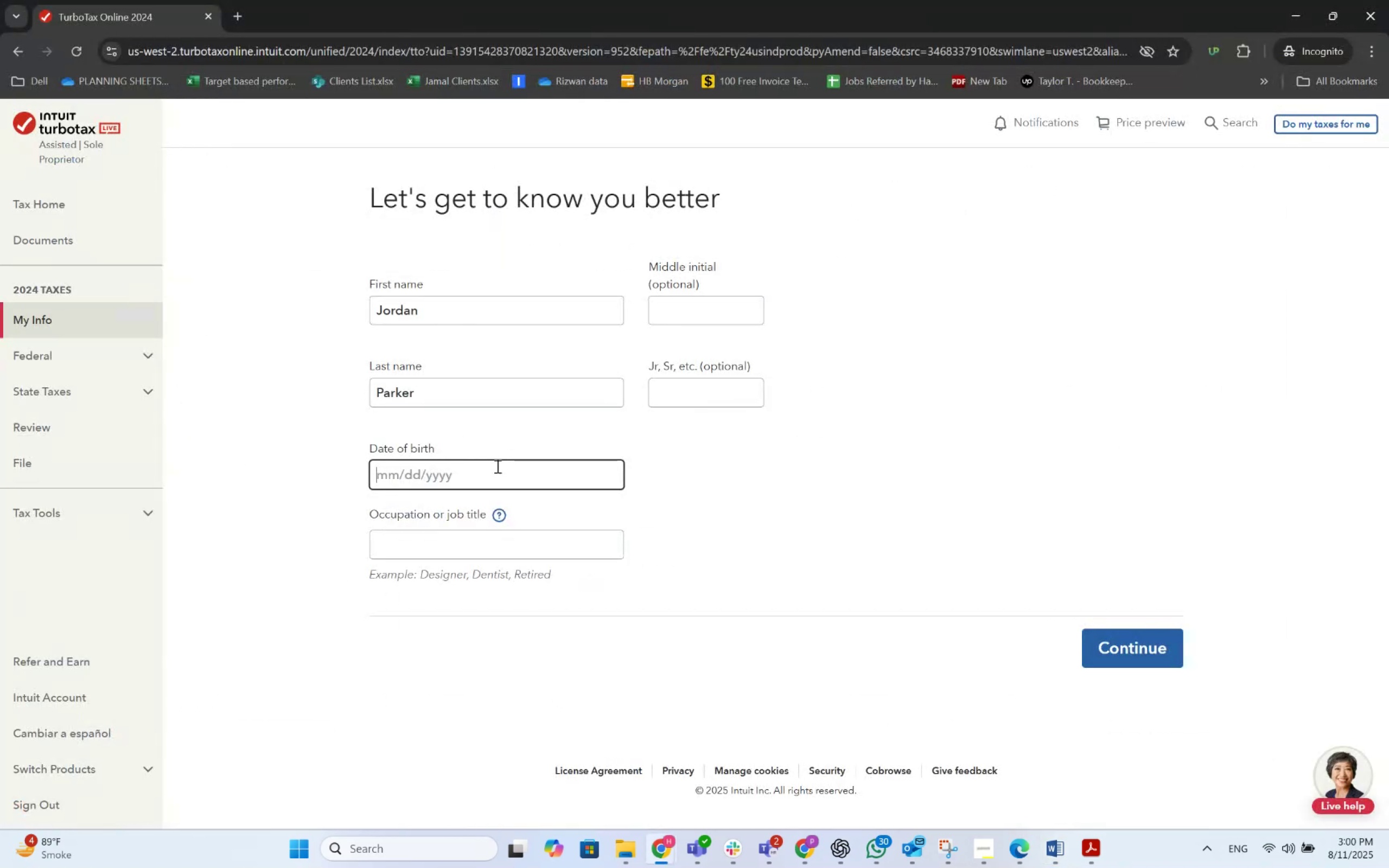 
left_click([484, 471])
 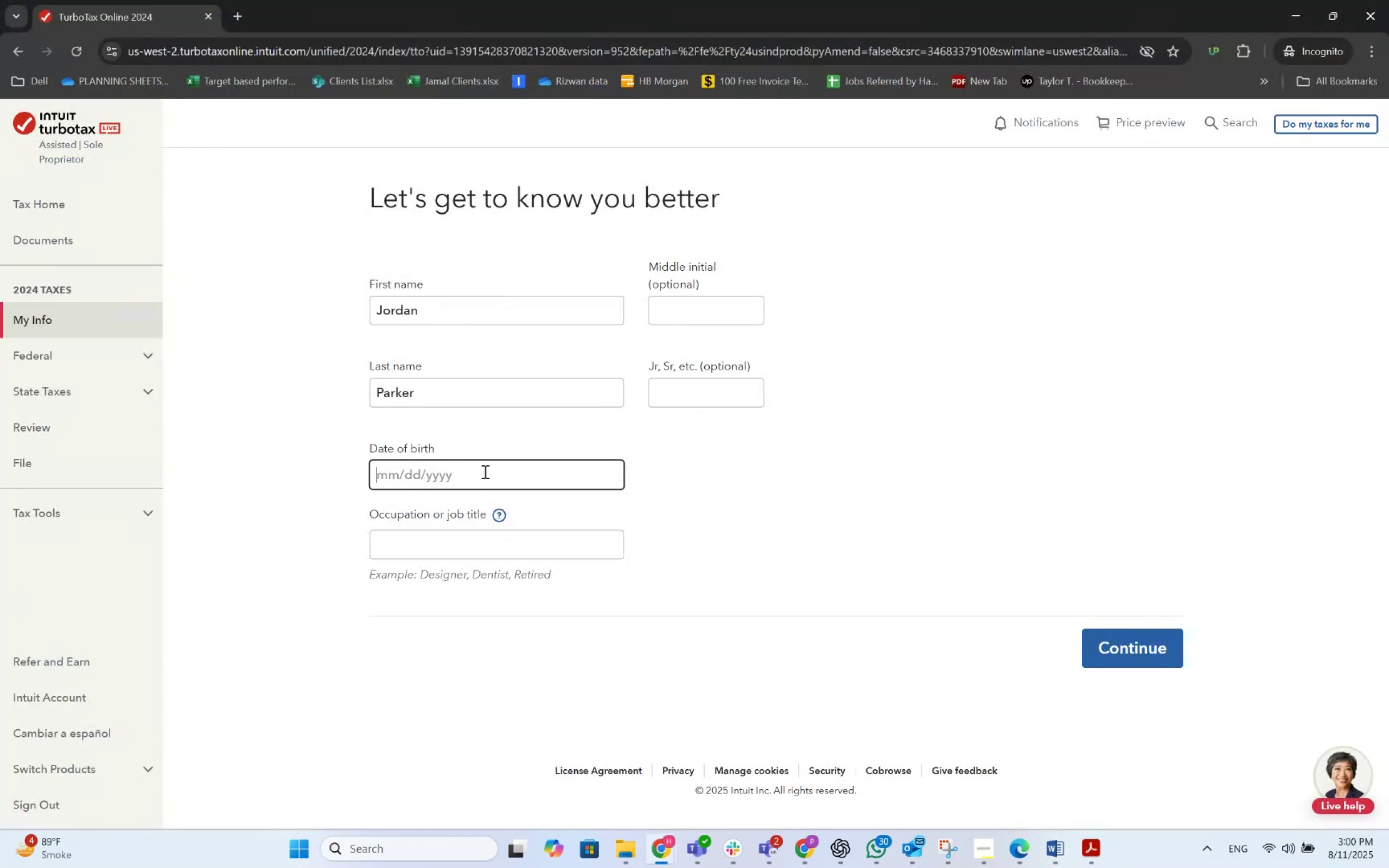 
key(Numpad0)
 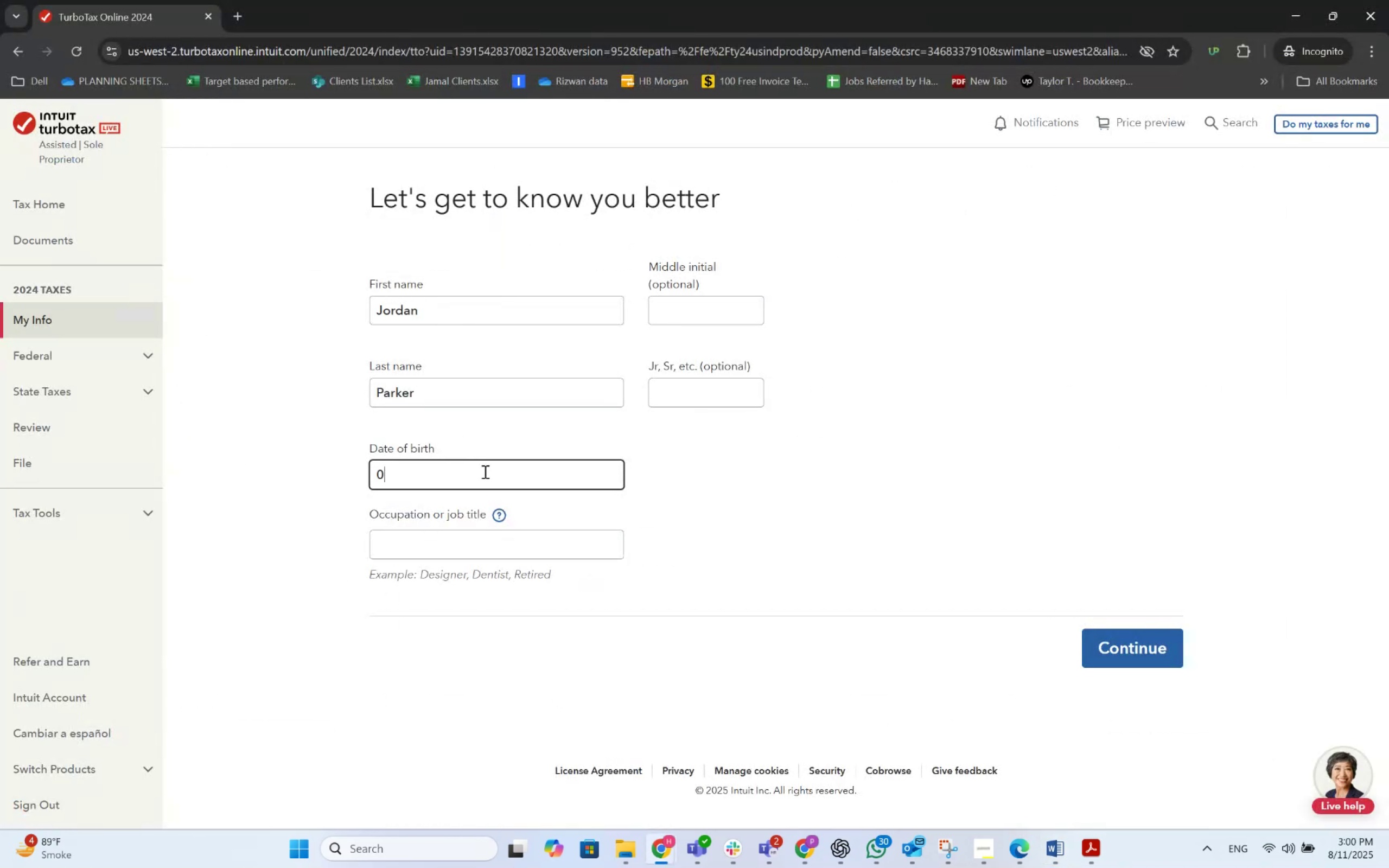 
key(Numpad3)
 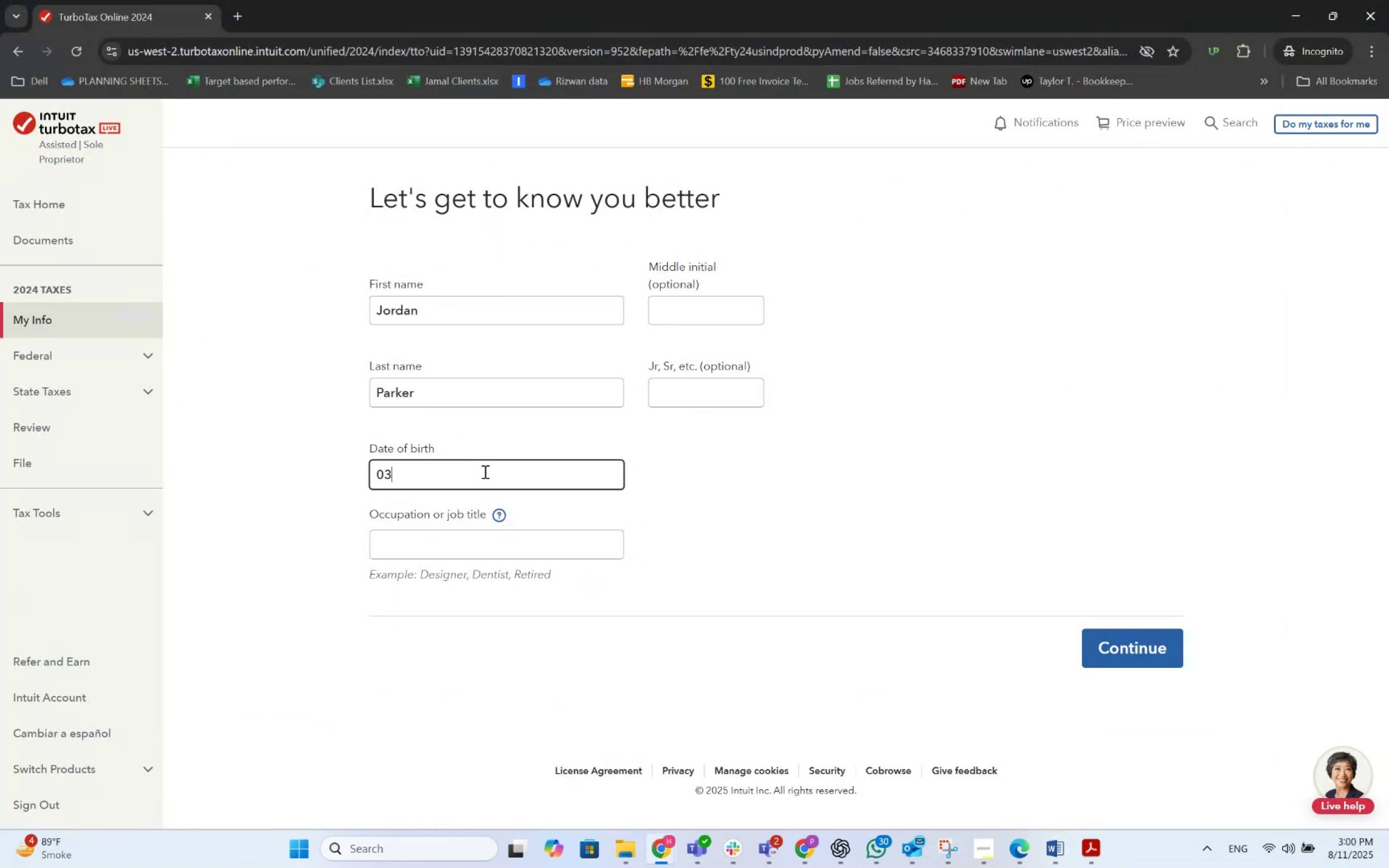 
key(Numpad1)
 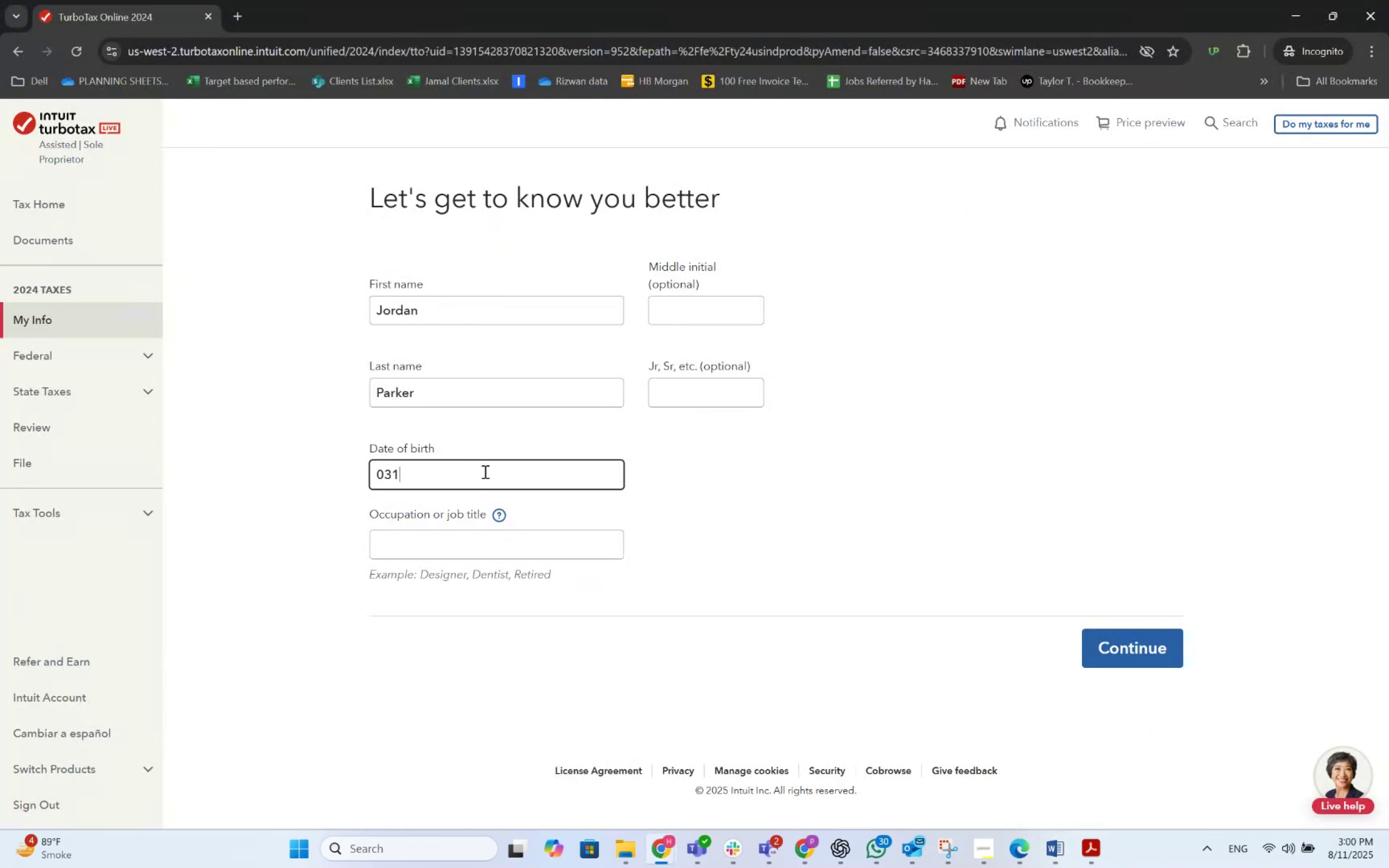 
key(Numpad3)
 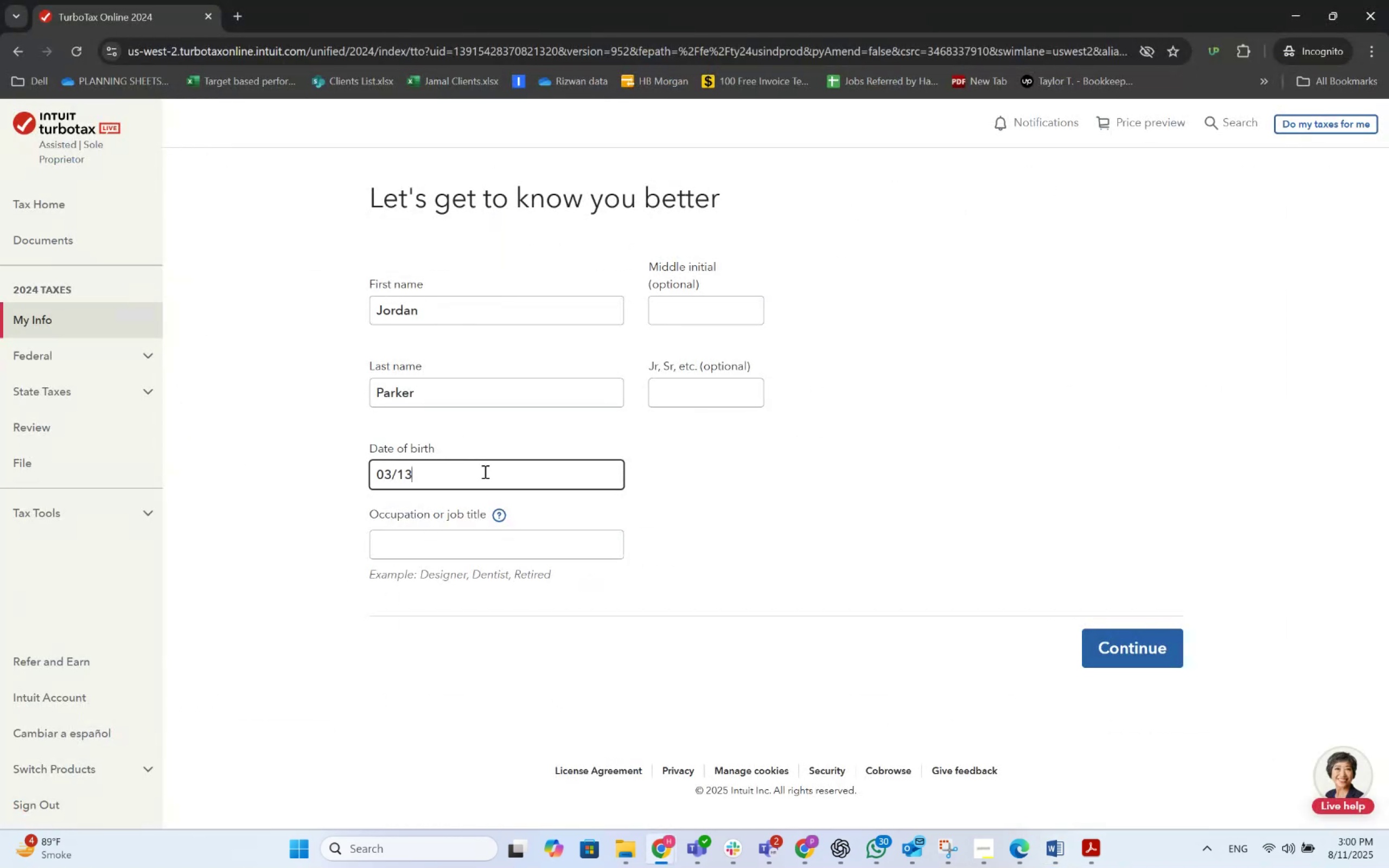 
key(Numpad1)
 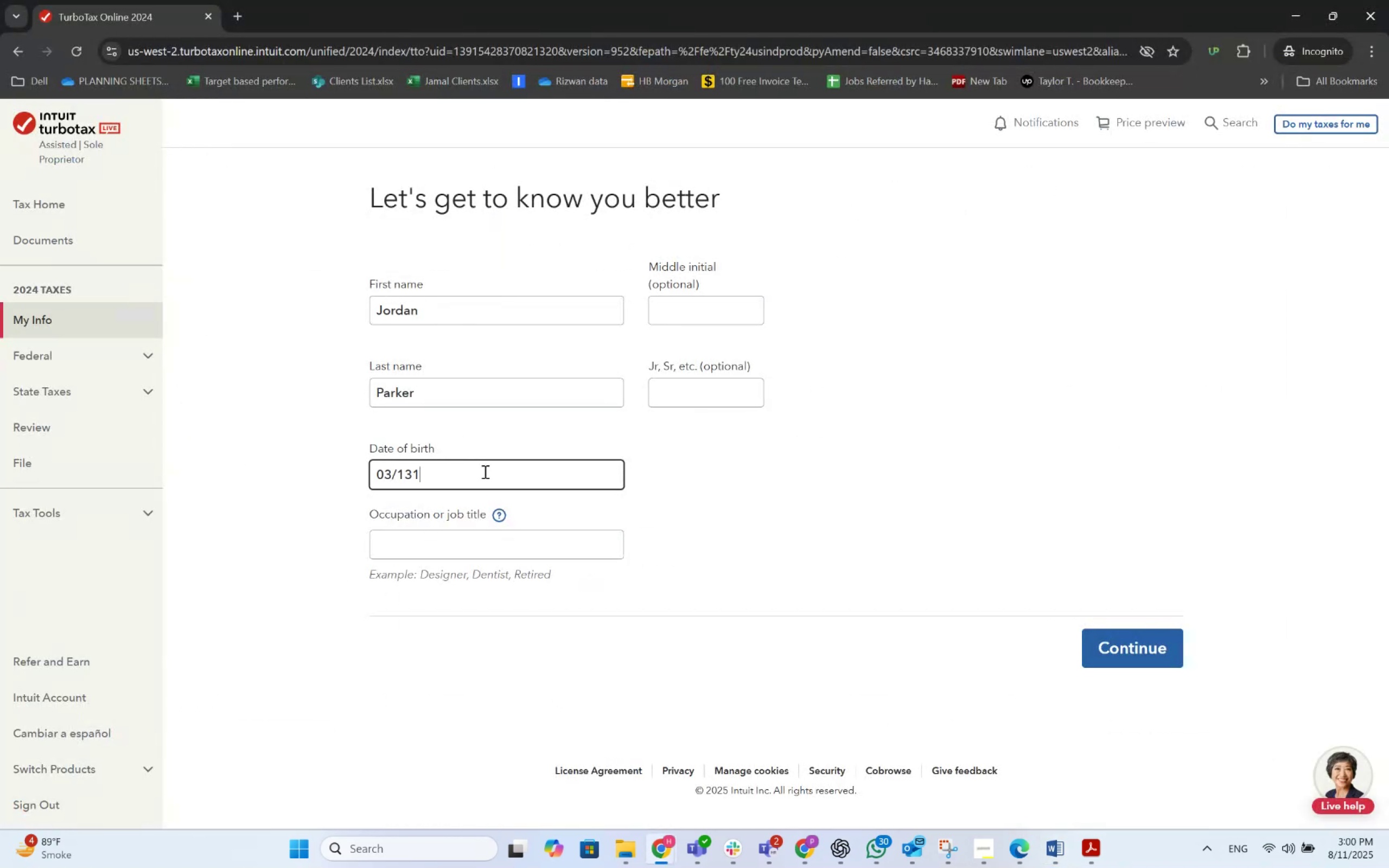 
key(Numpad9)
 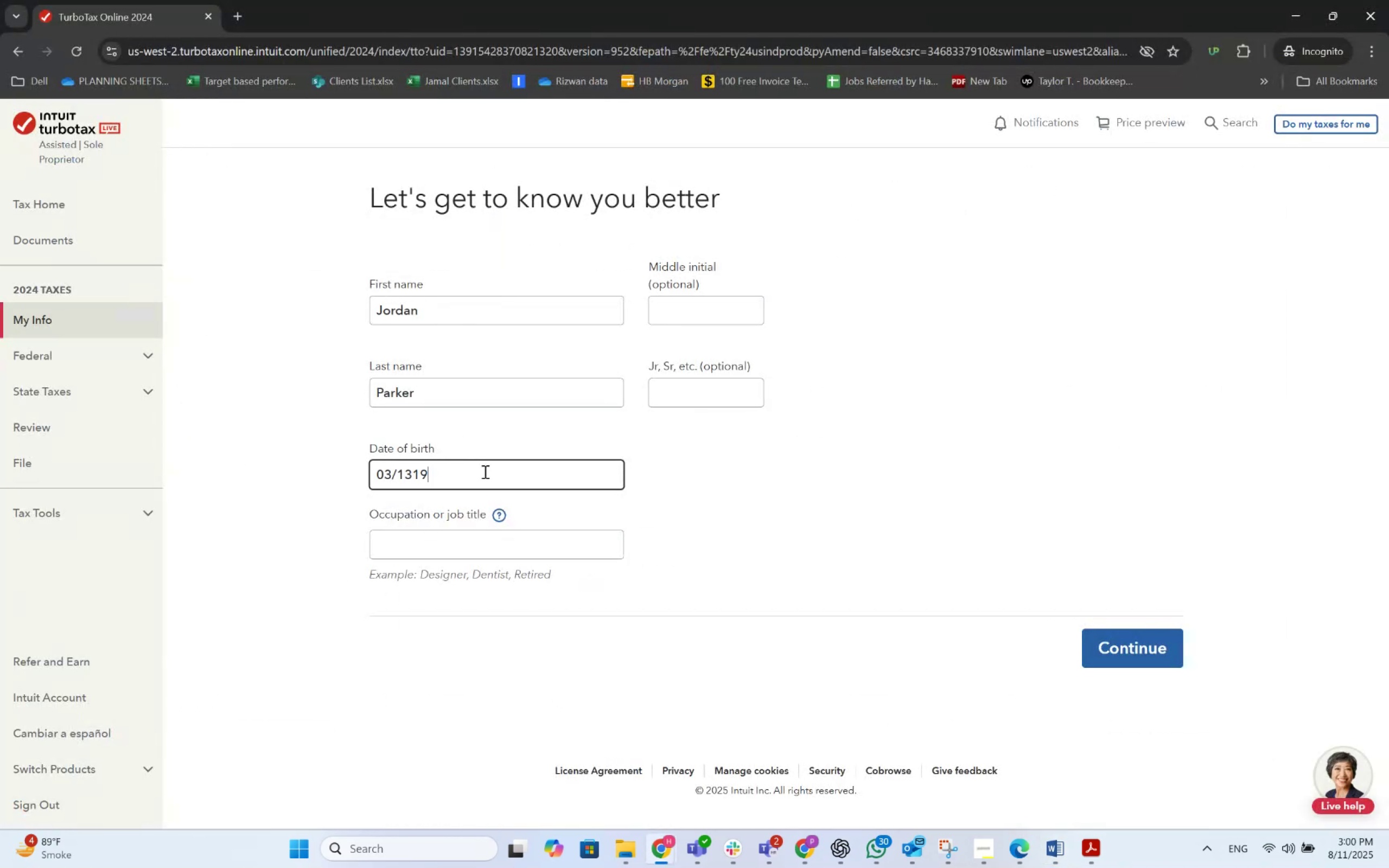 
key(Numpad9)
 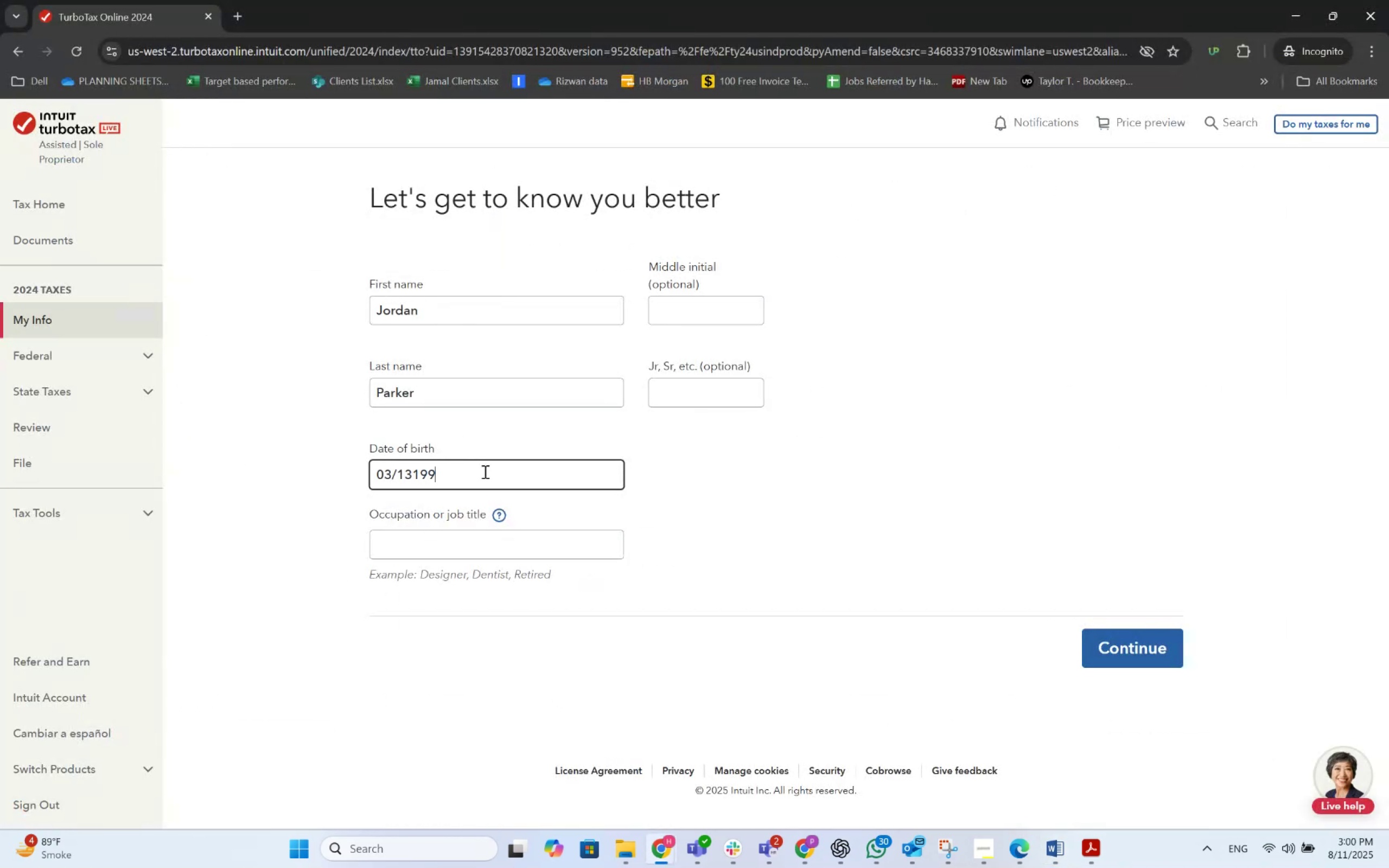 
key(Numpad5)
 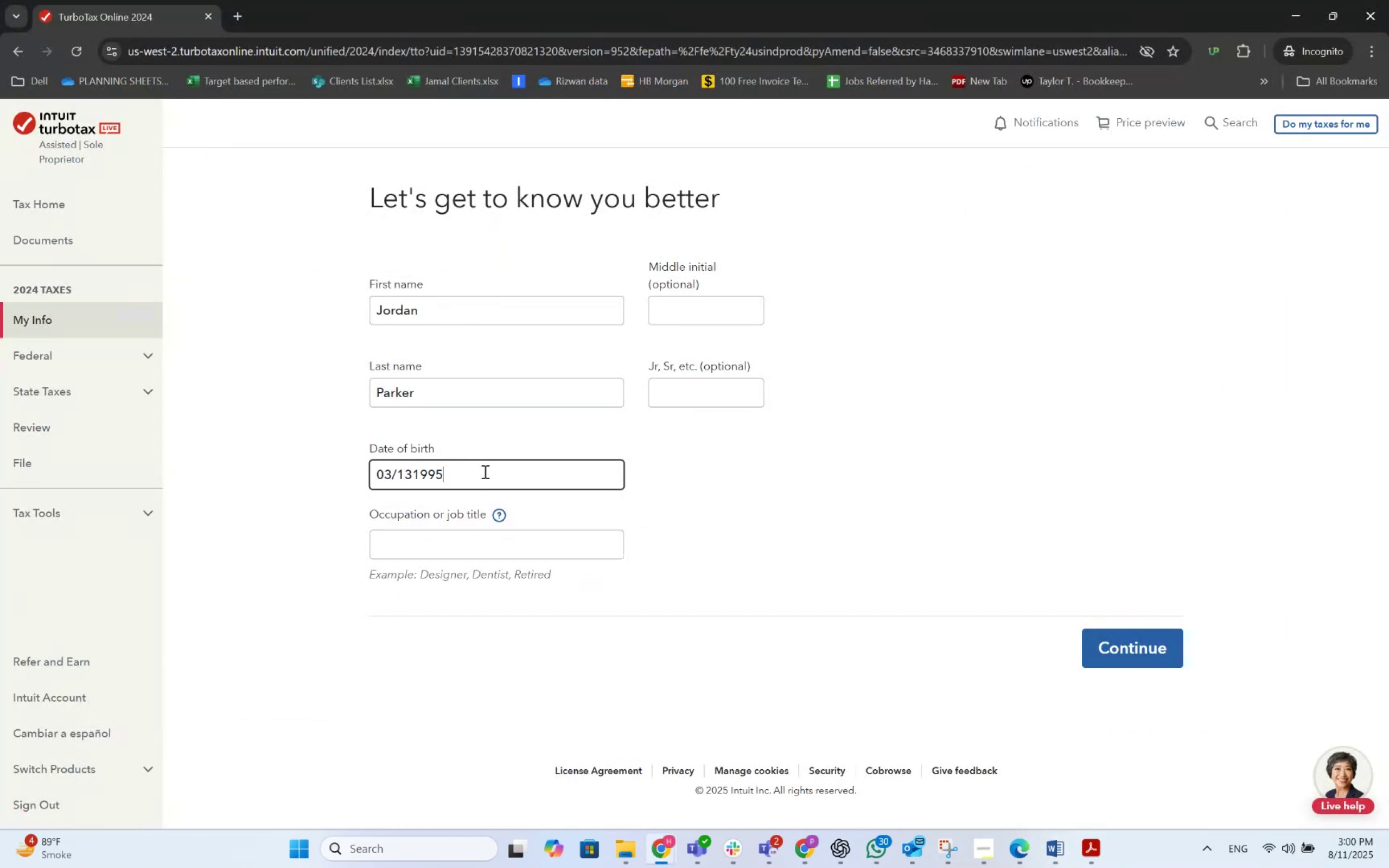 
key(Tab)
 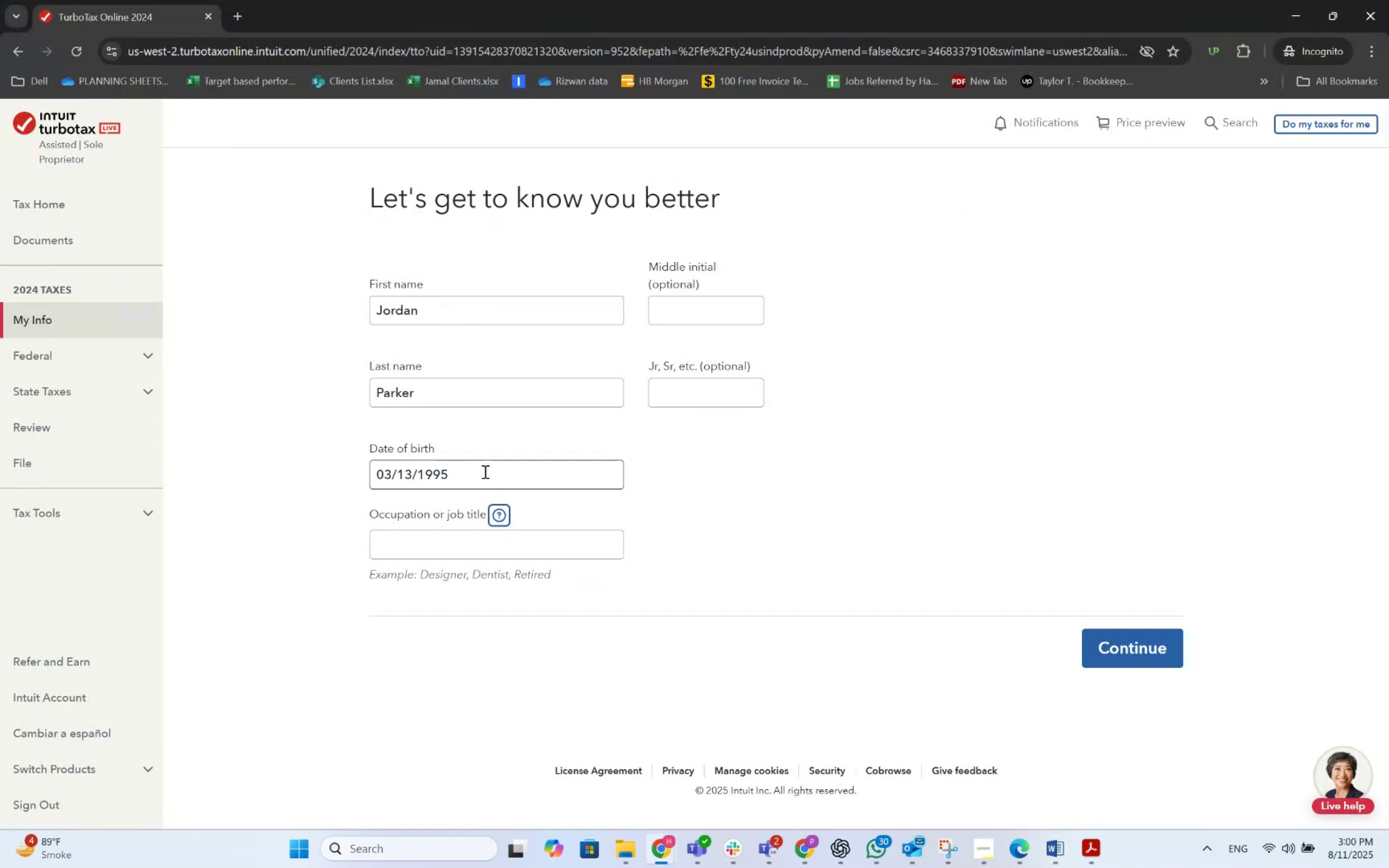 
key(Tab)
 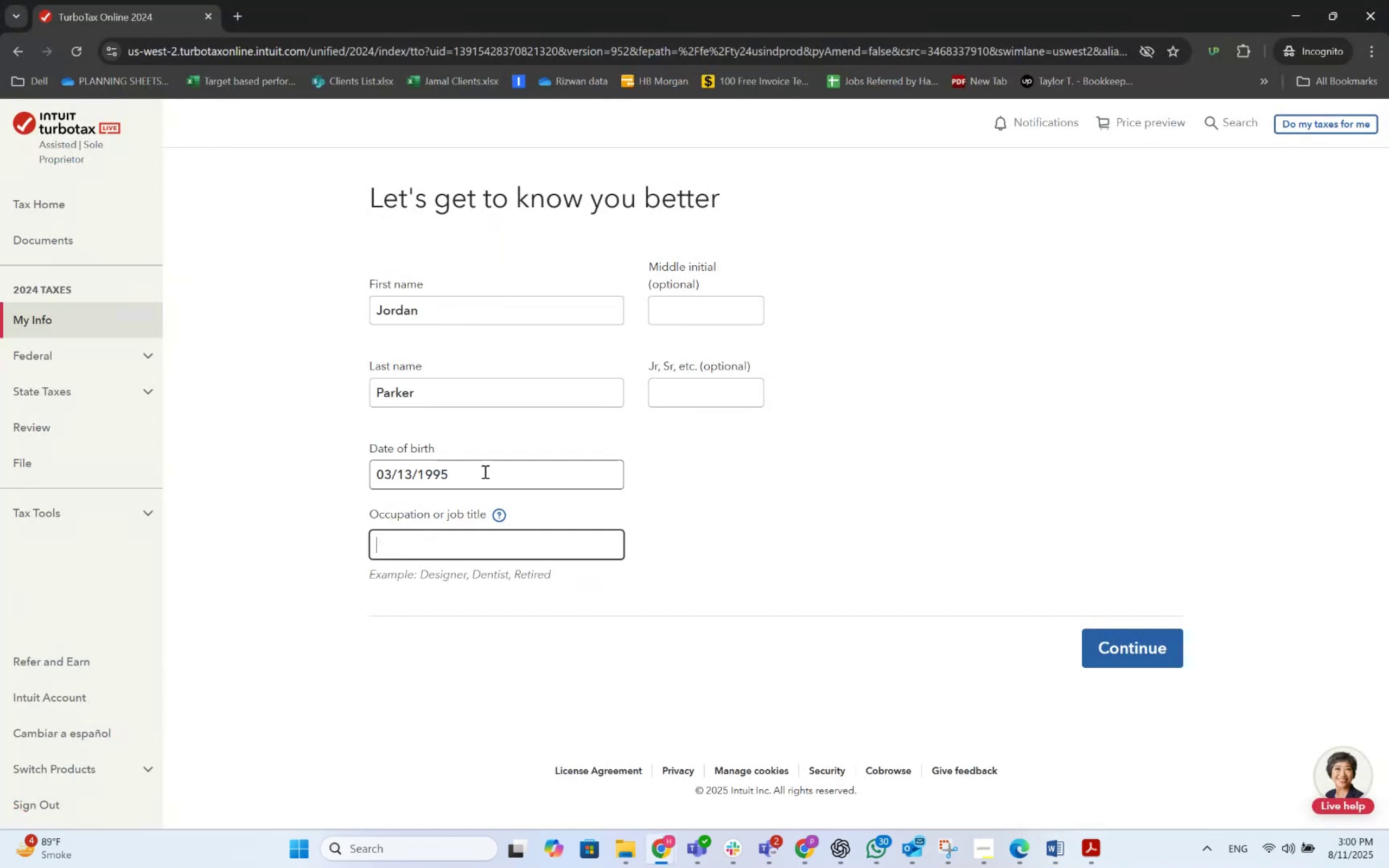 
key(Alt+AltLeft)
 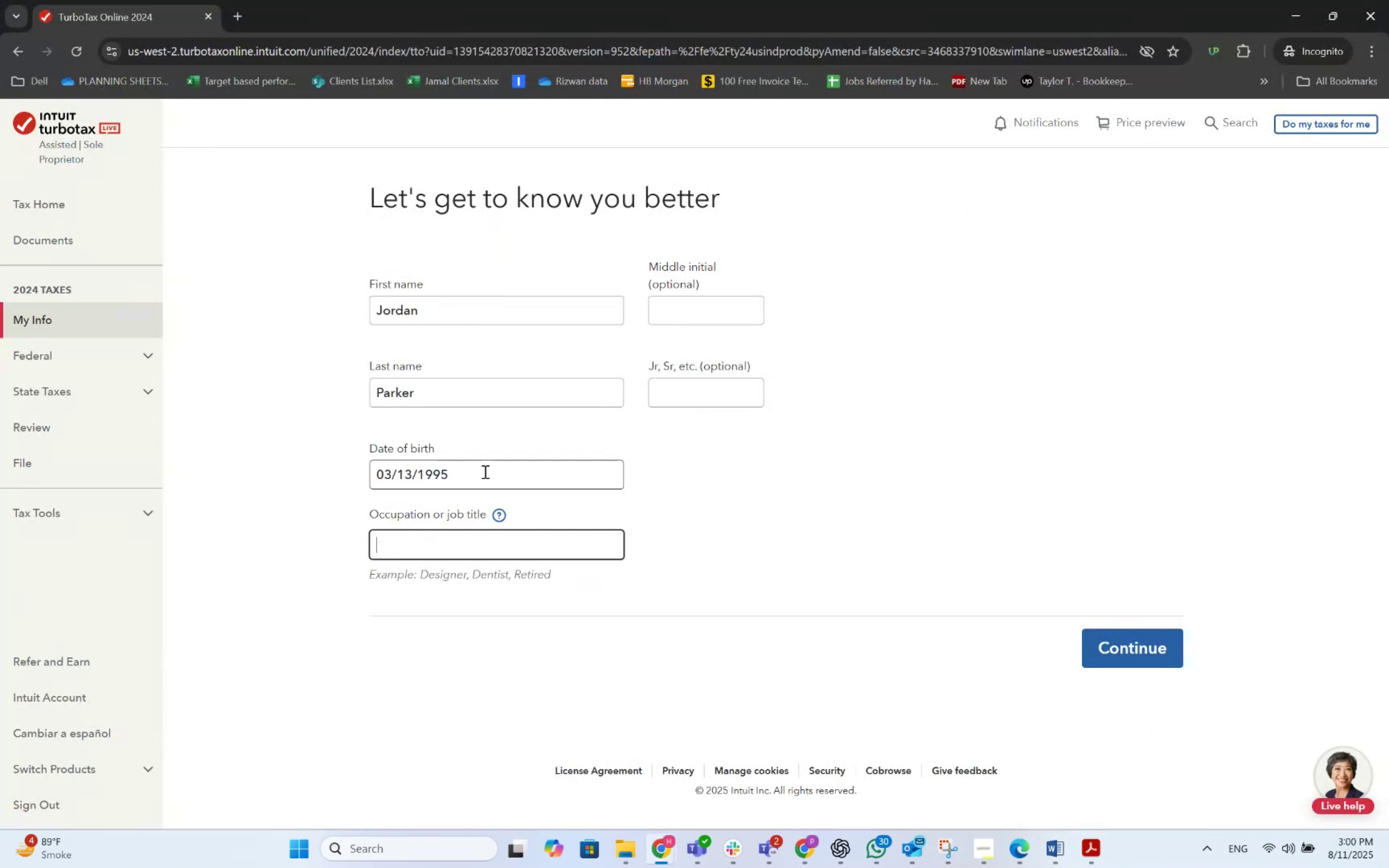 
key(Alt+Tab)
 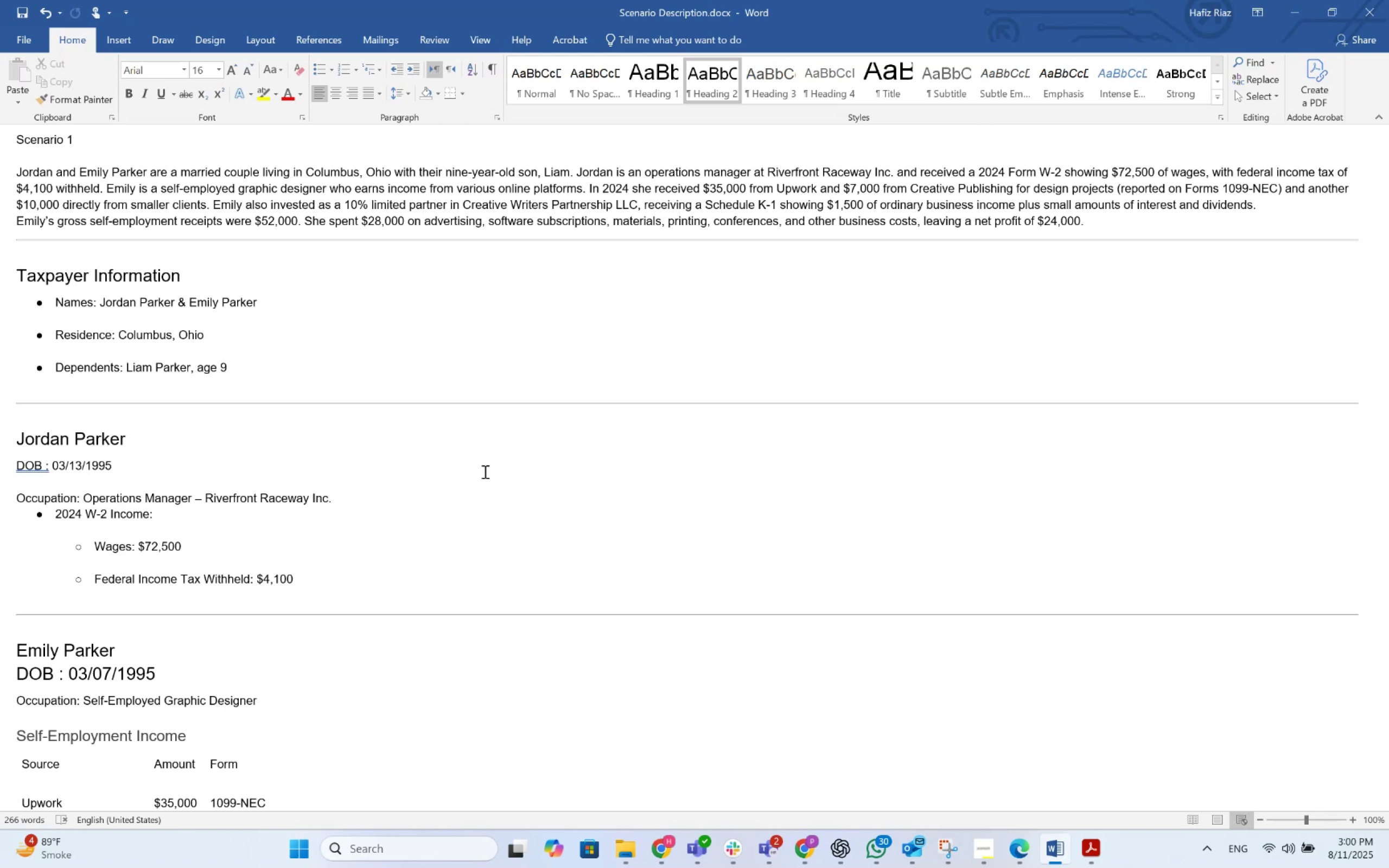 
wait(29.98)
 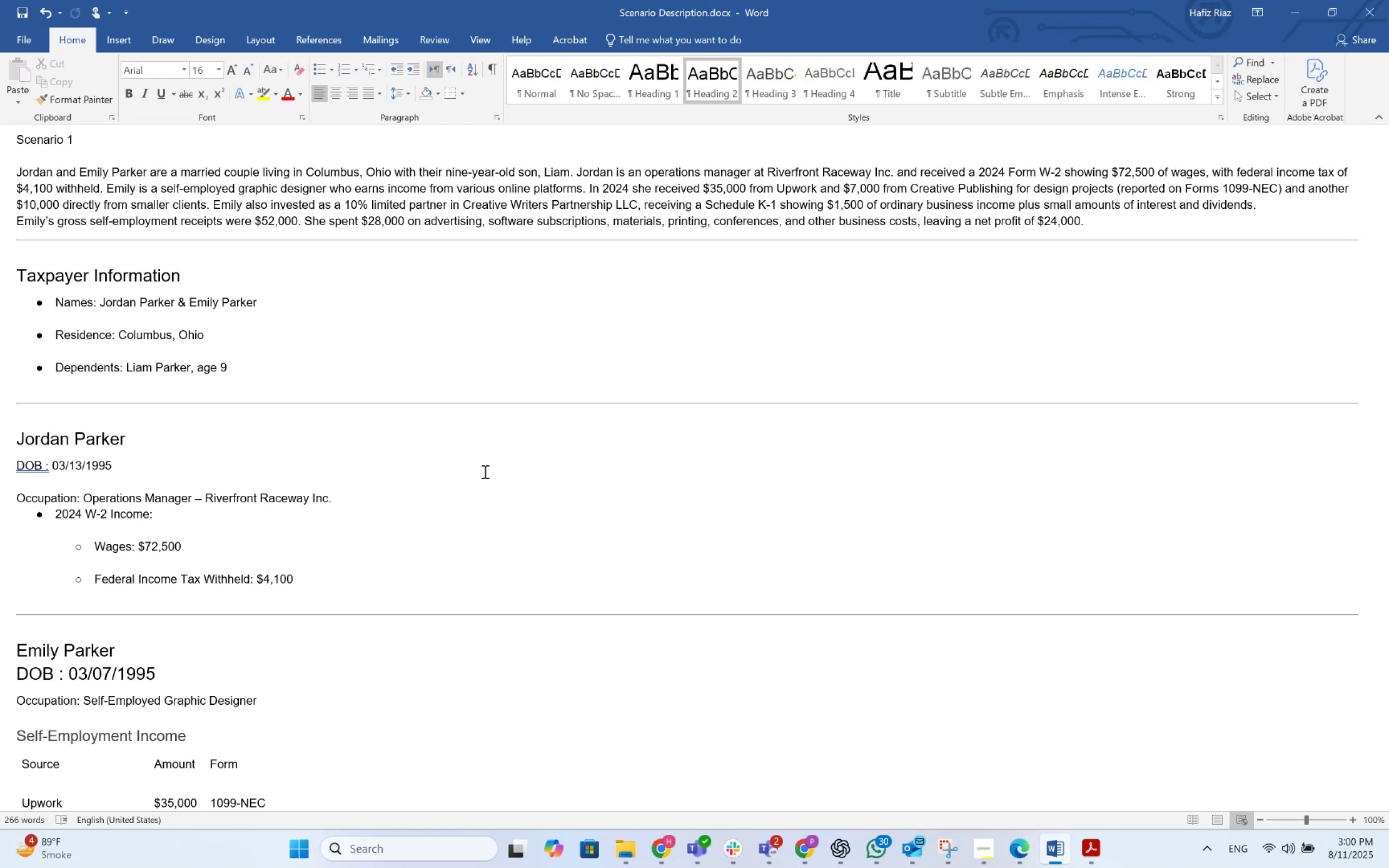 
key(Alt+AltLeft)
 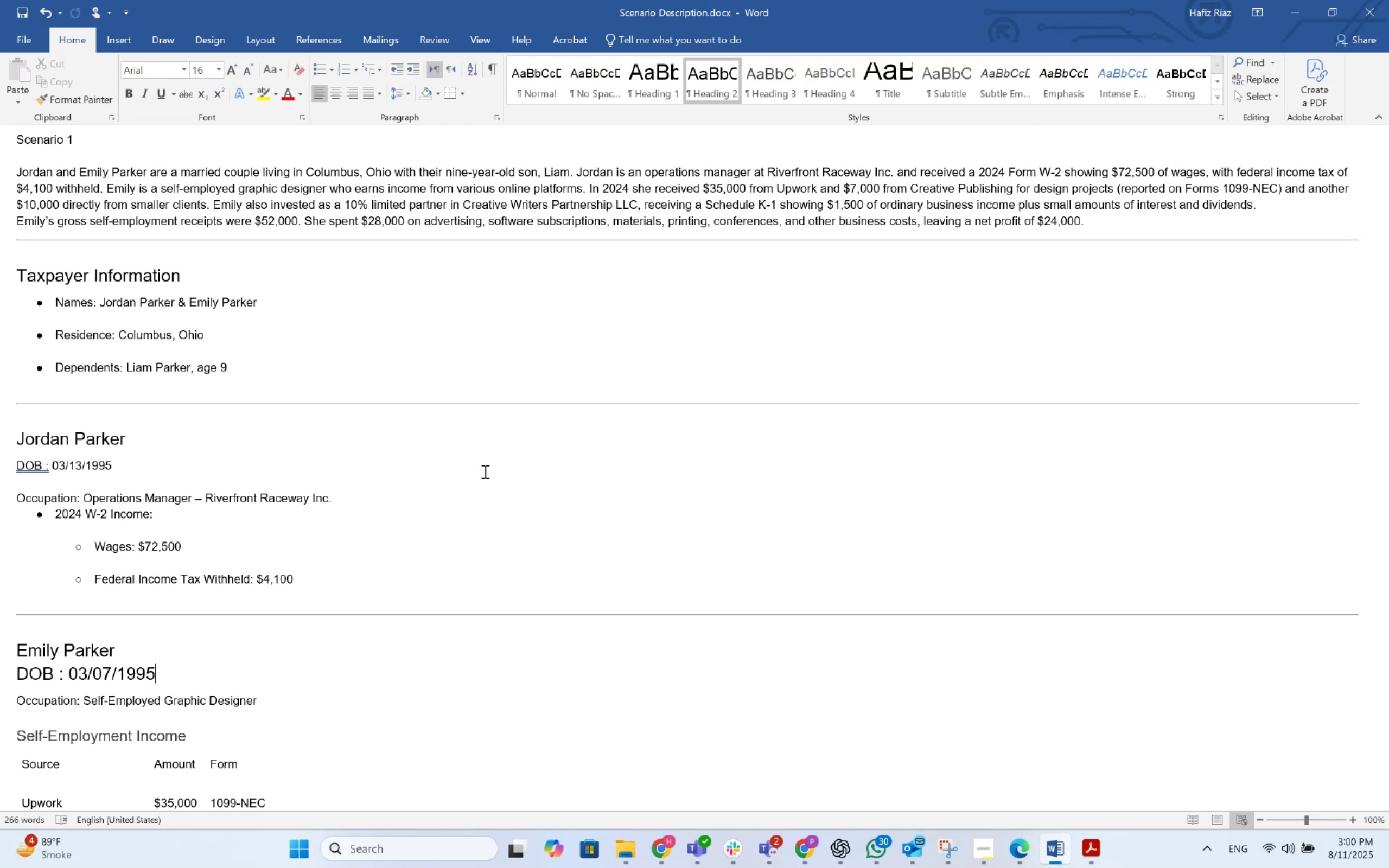 
key(Alt+Tab)
 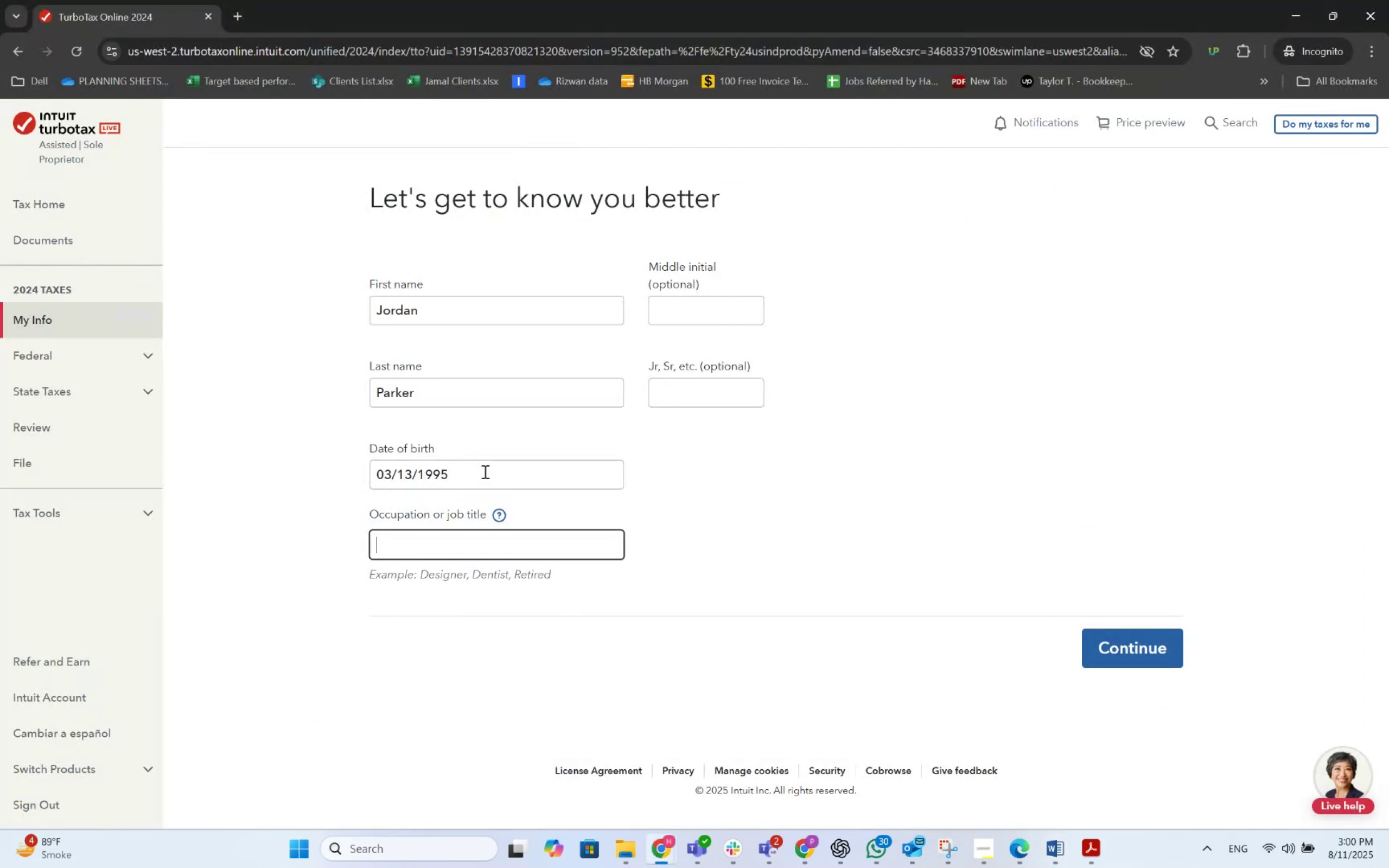 
key(Alt+AltLeft)
 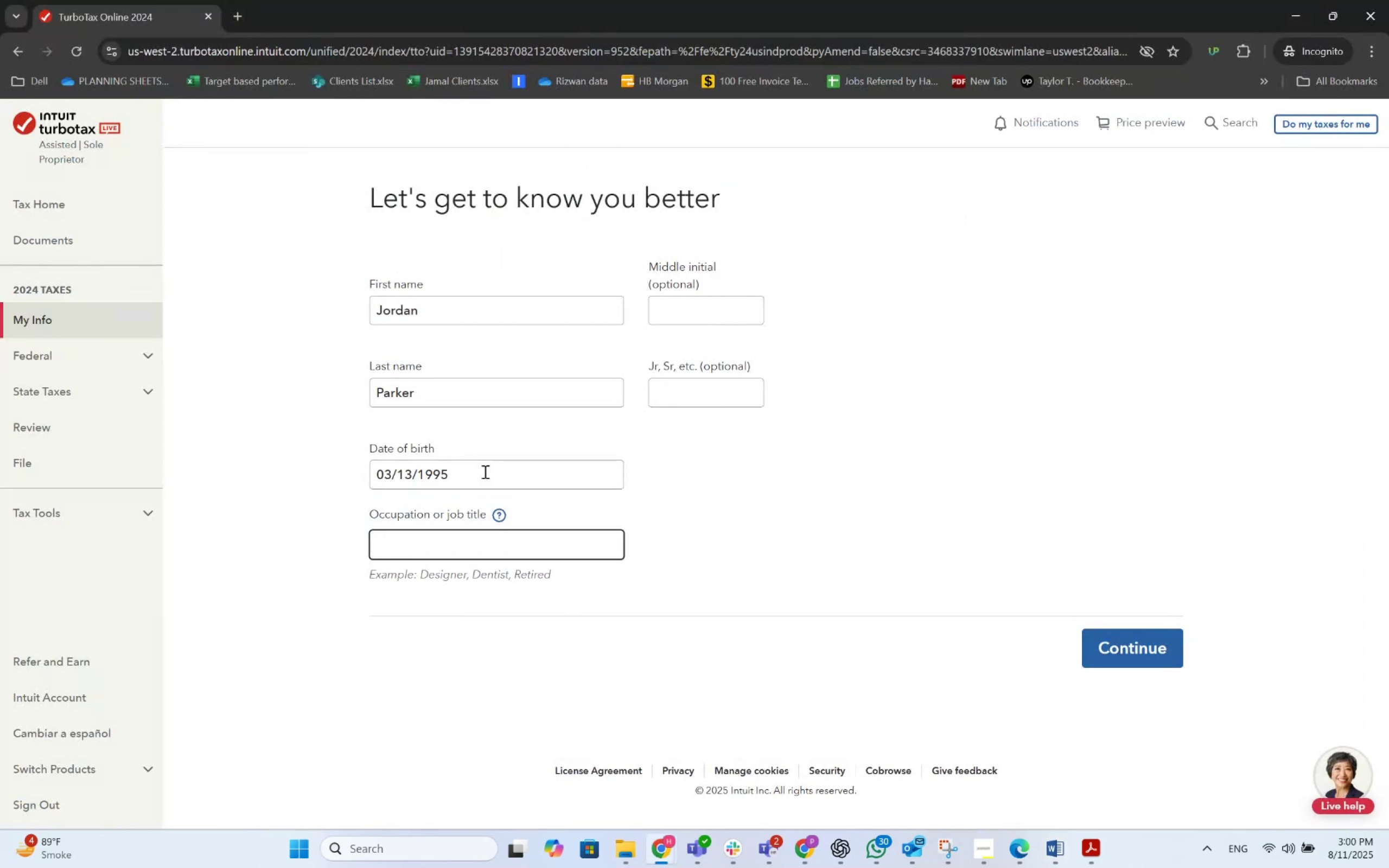 
key(Alt+Tab)
 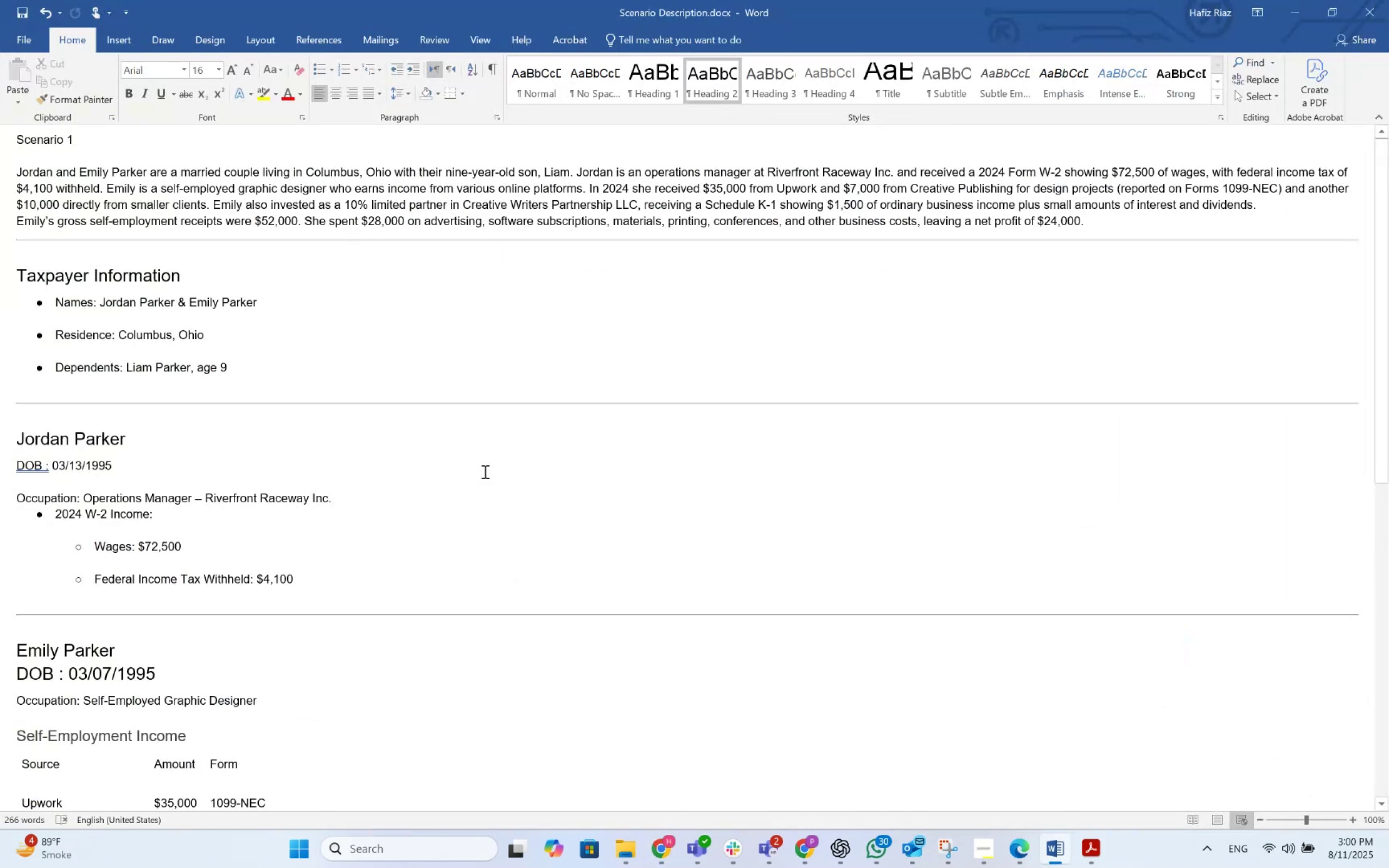 
key(Alt+AltLeft)
 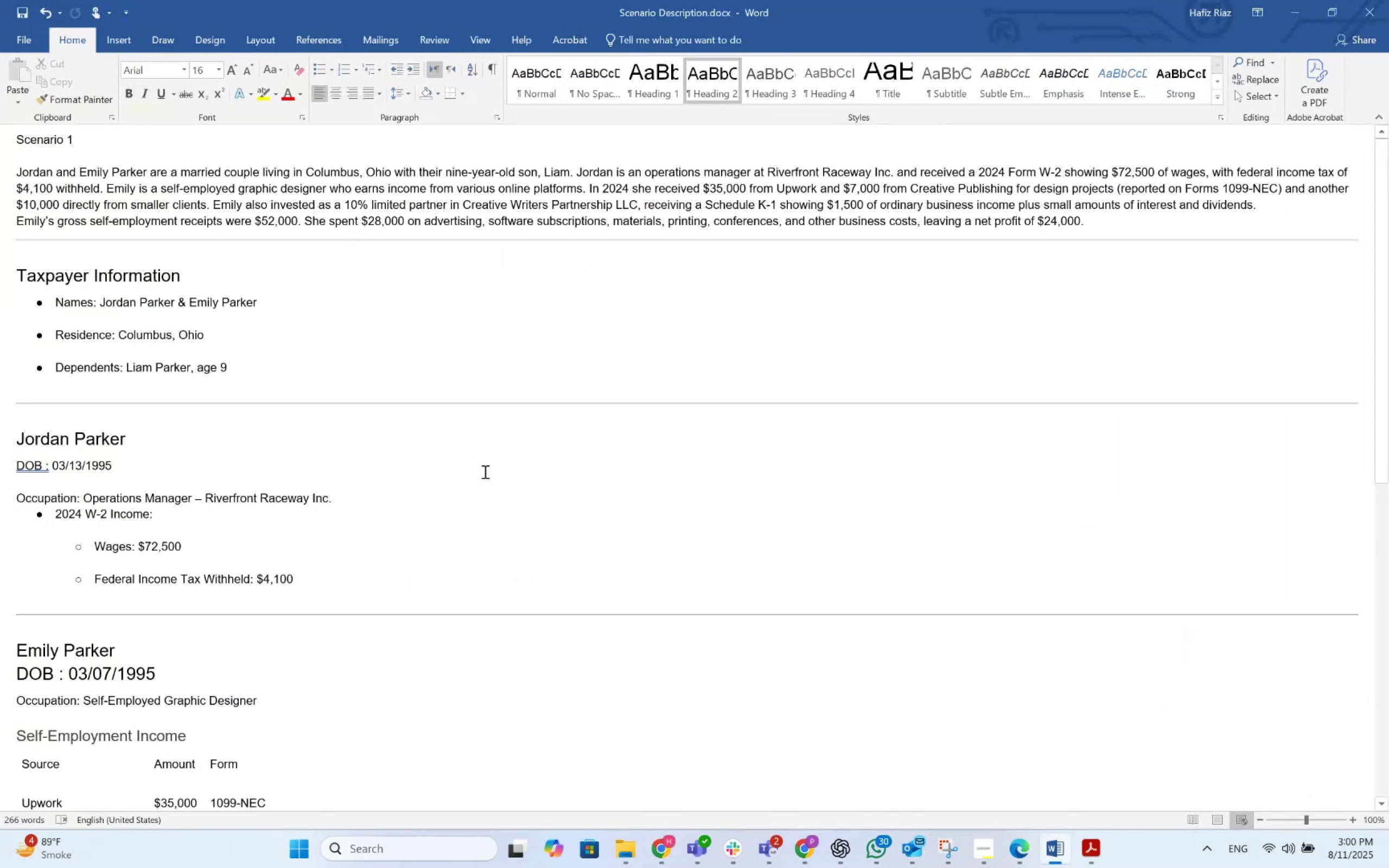 
key(Tab)
type(Operations Man)
 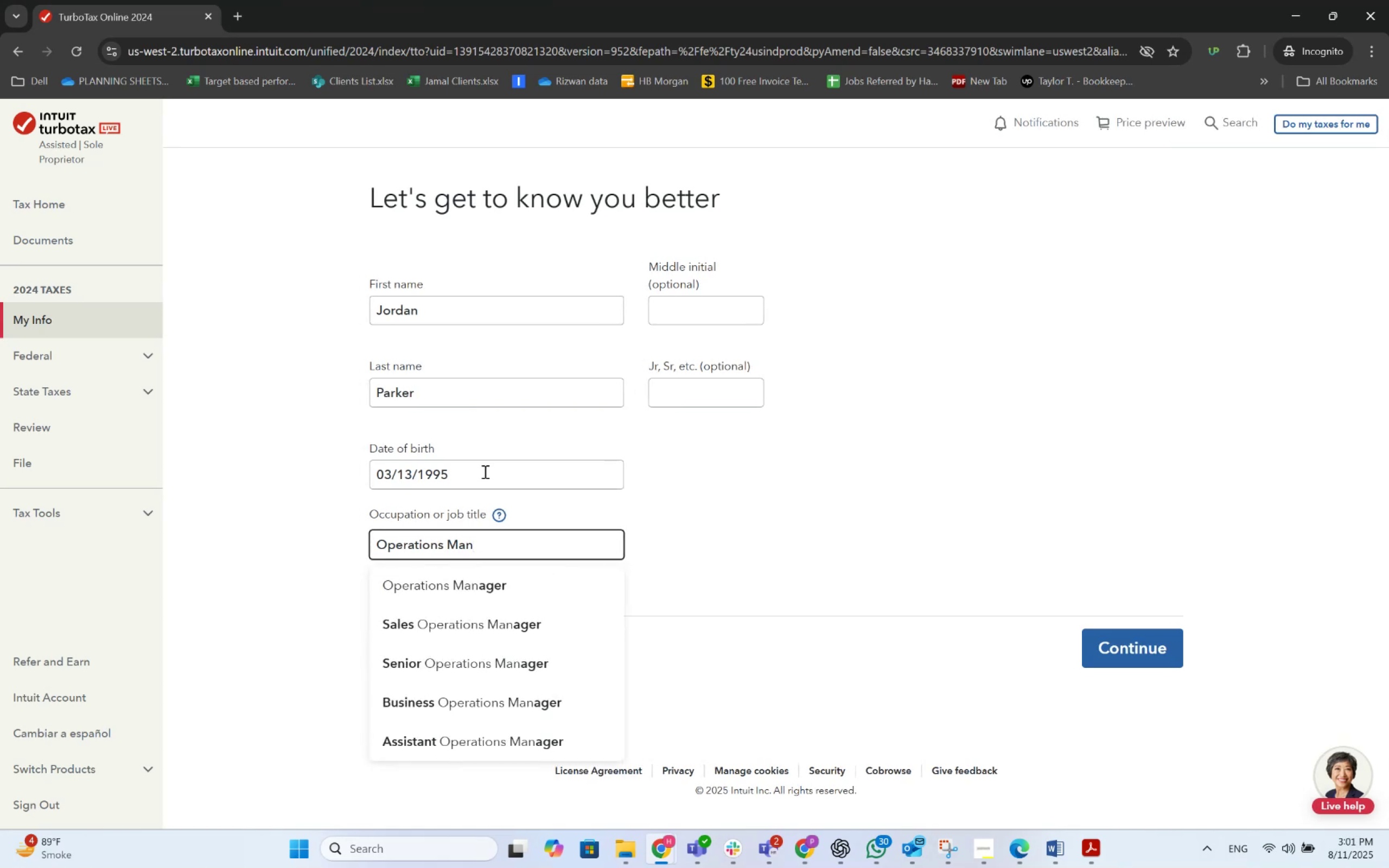 
key(ArrowDown)
 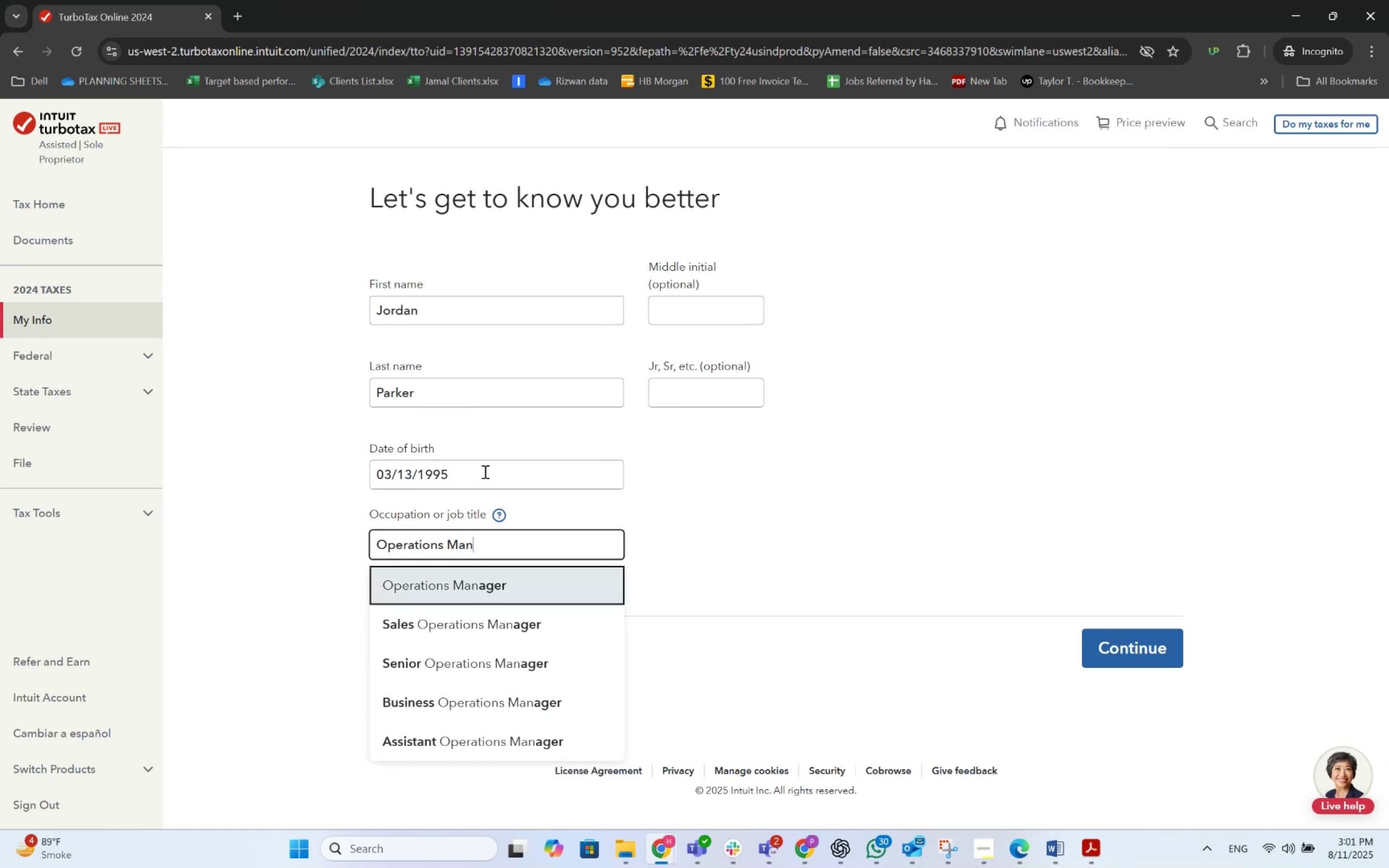 
key(Enter)
 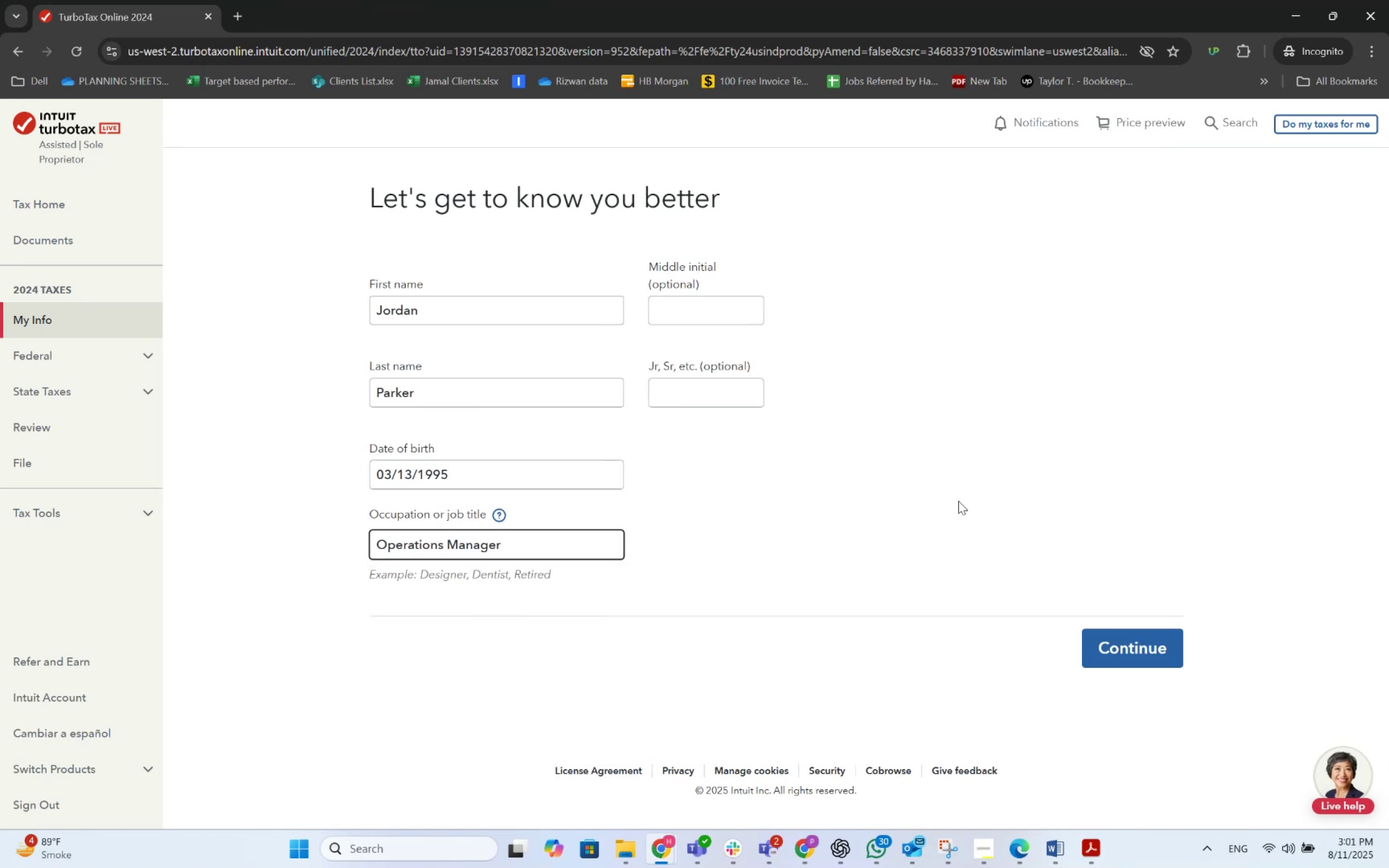 
left_click([1111, 647])
 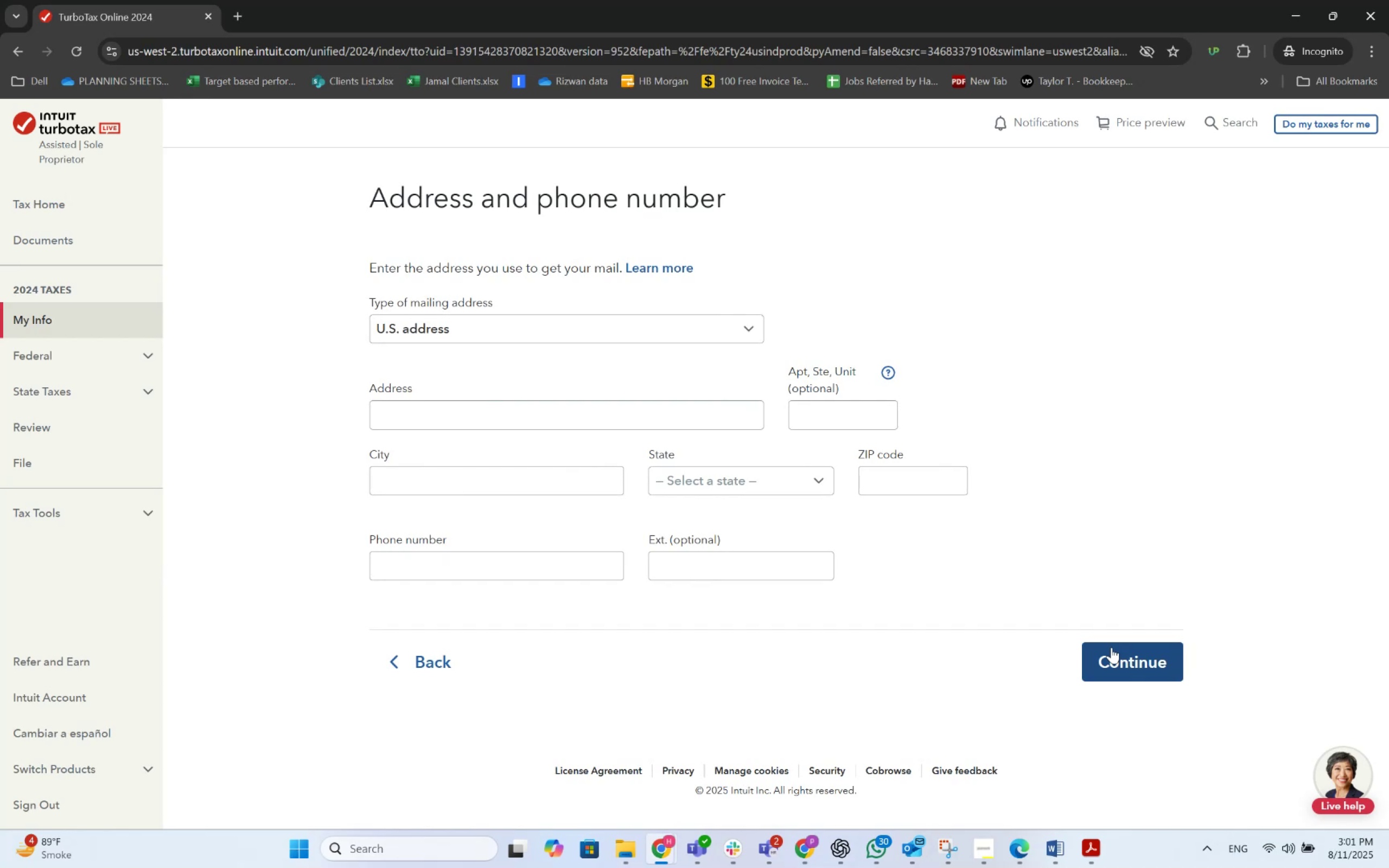 
wait(10.16)
 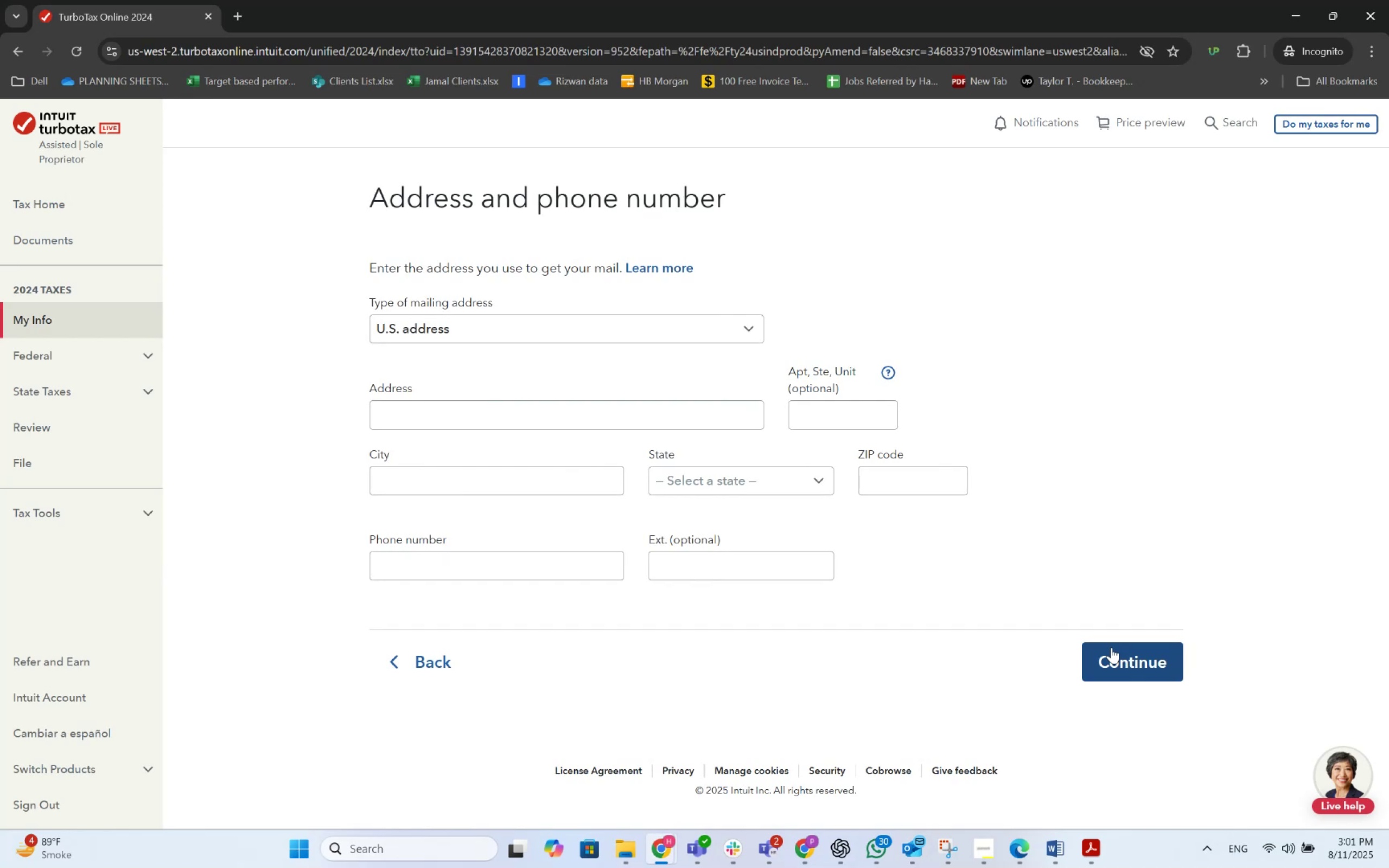 
left_click([840, 853])
 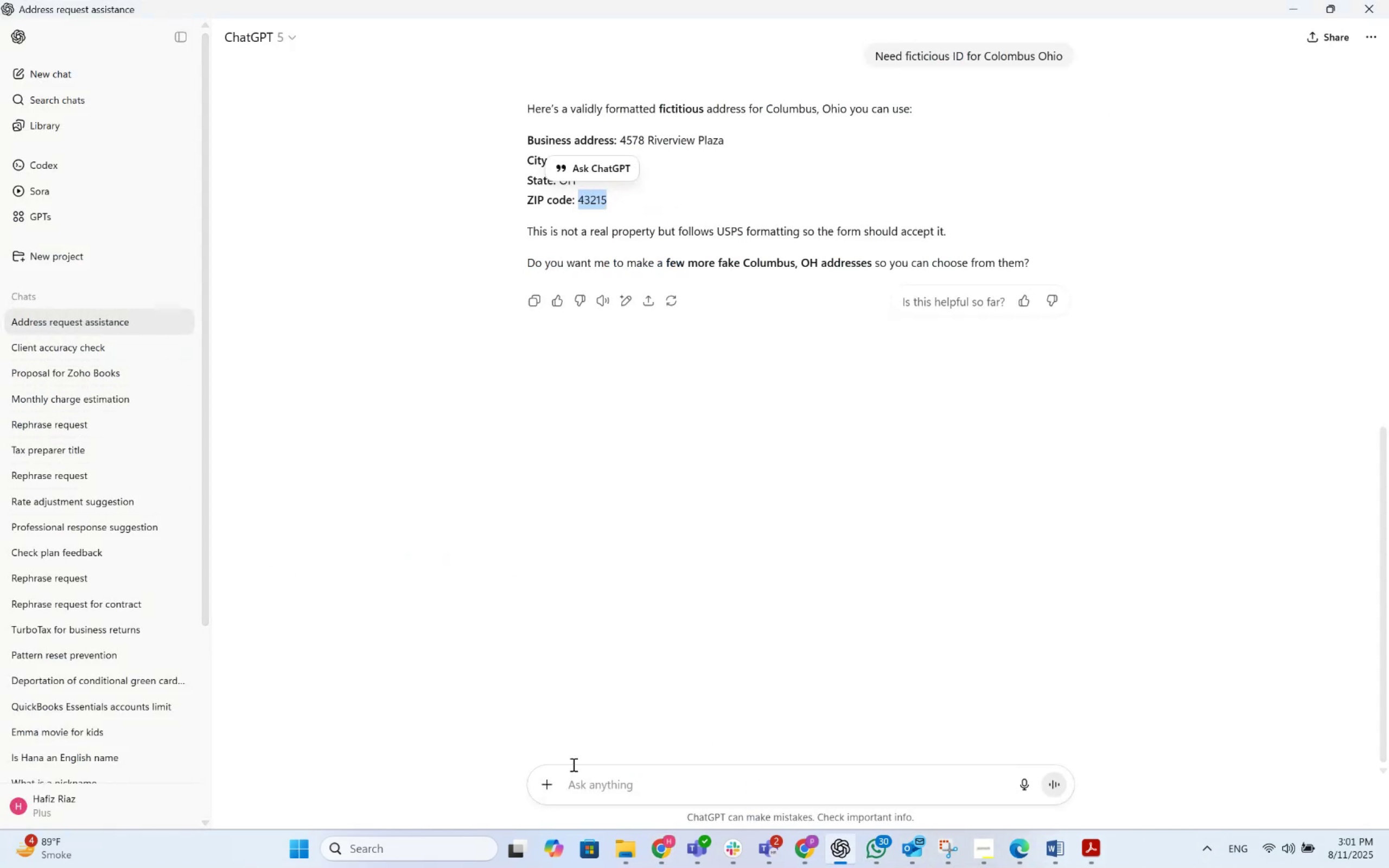 
wait(5.01)
 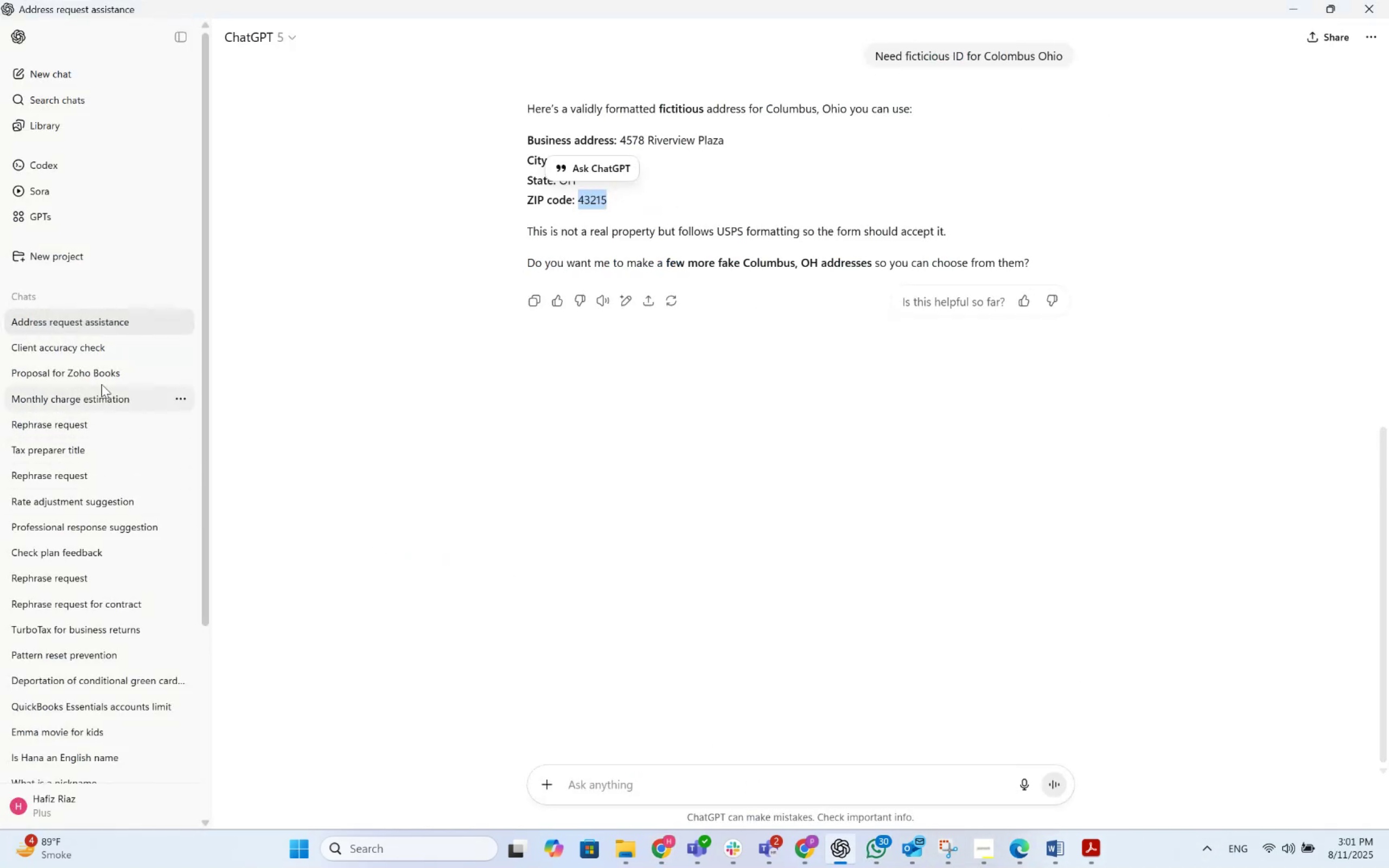 
left_click([112, 80])
 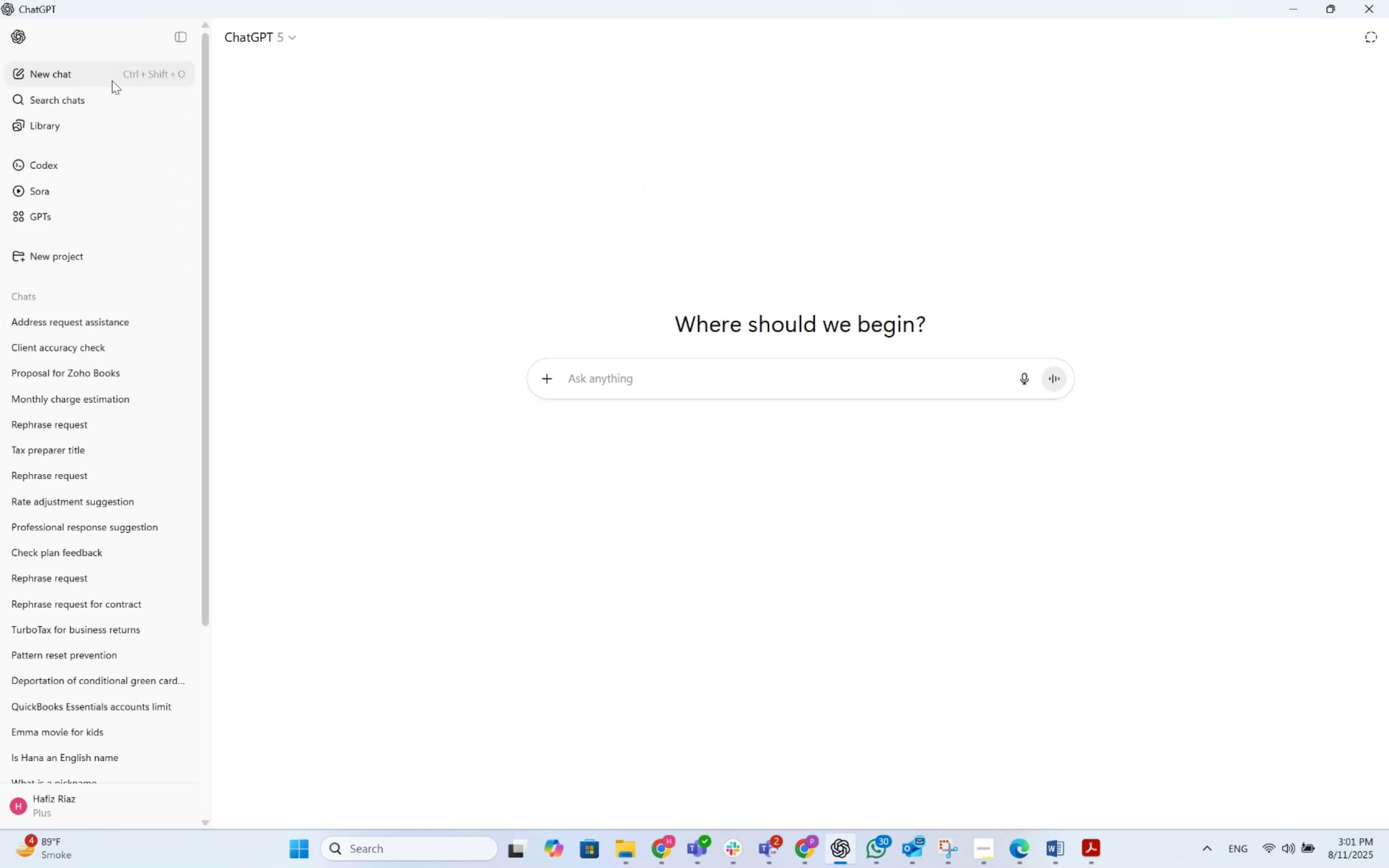 
type(Need a Random Ficticious address of )
key(Backspace)
key(Backspace)
key(Backspace)
type(for Ohio, )
 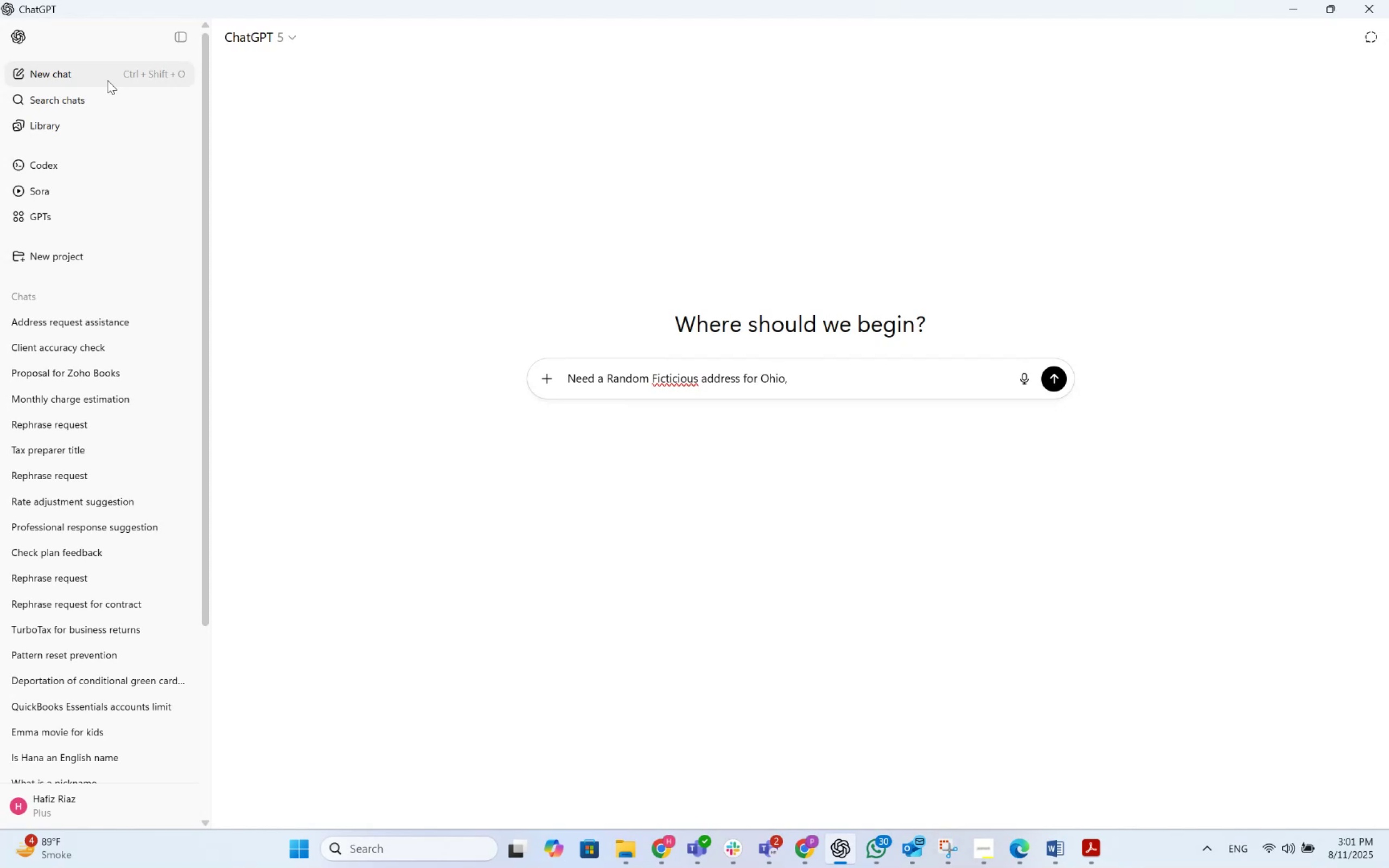 
 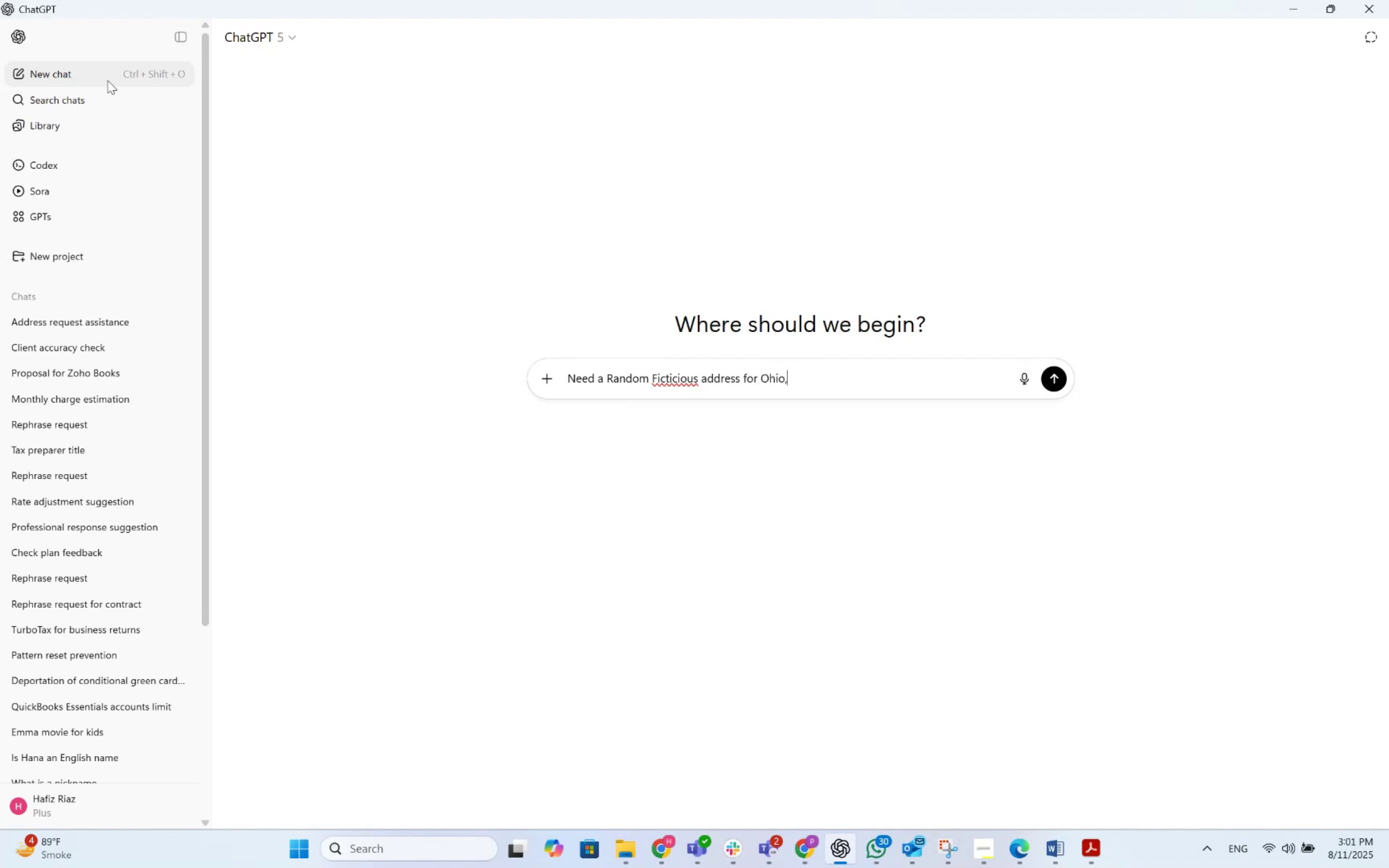 
key(Alt+AltLeft)
 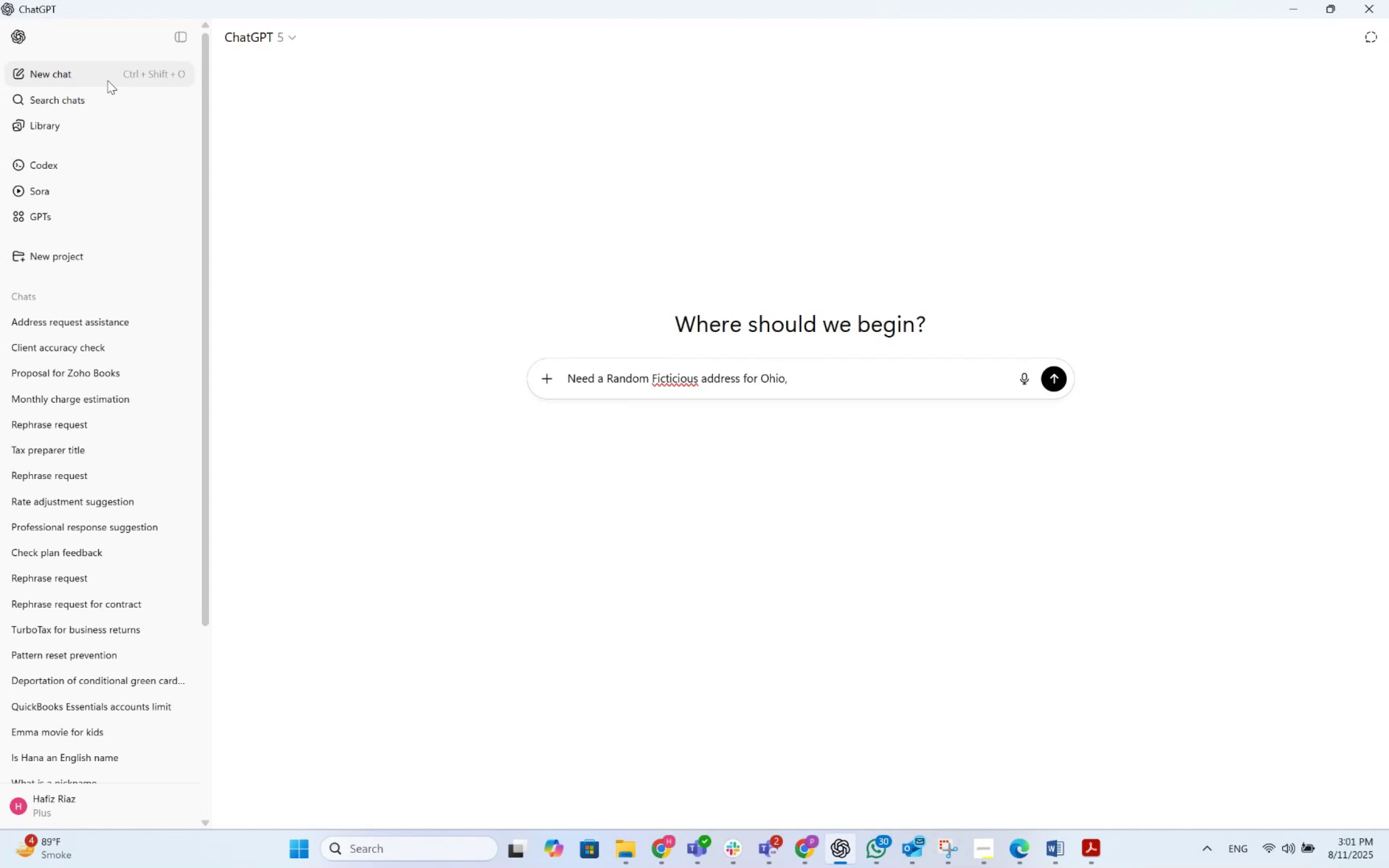 
key(Alt+Tab)
 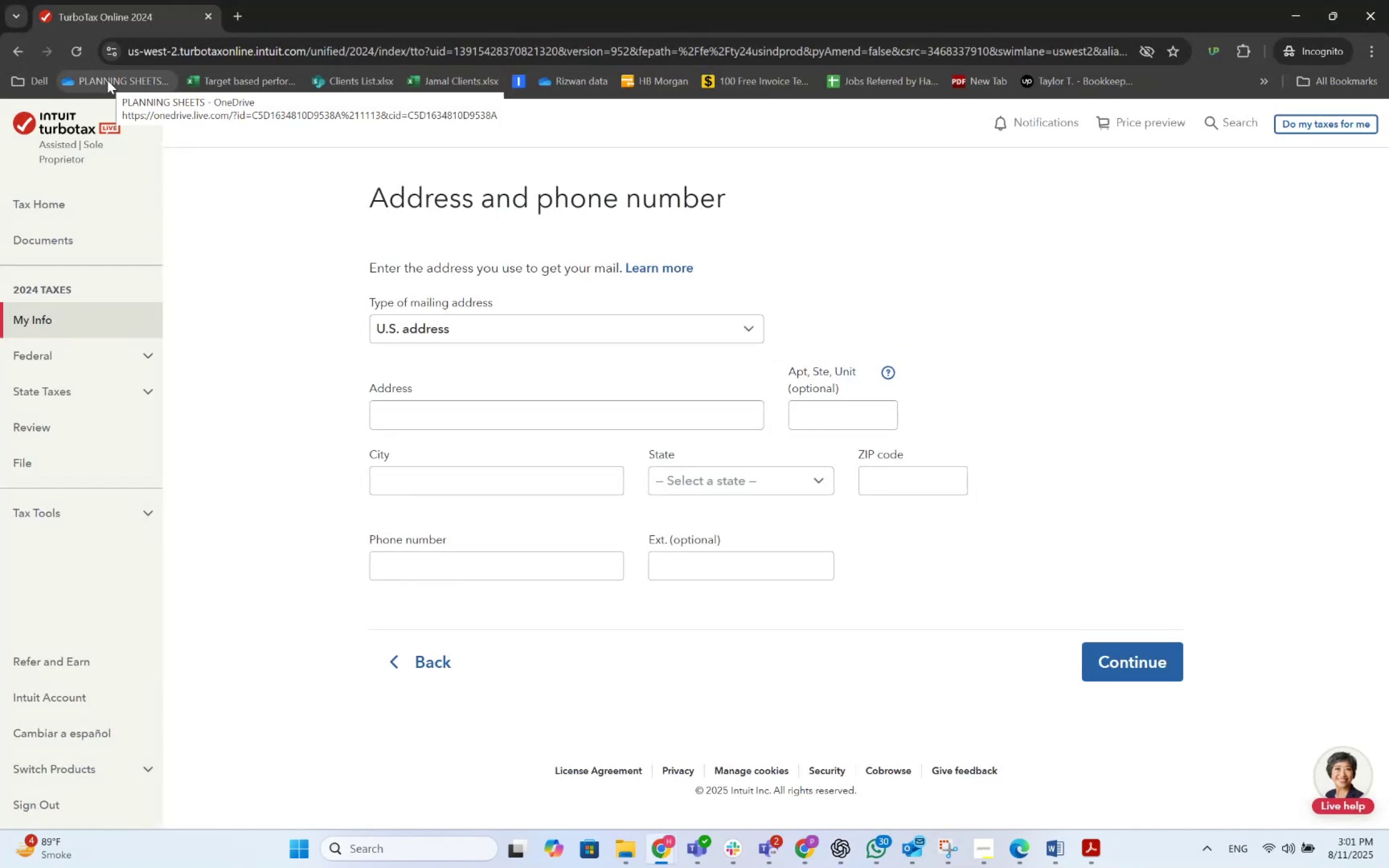 
key(Alt+AltLeft)
 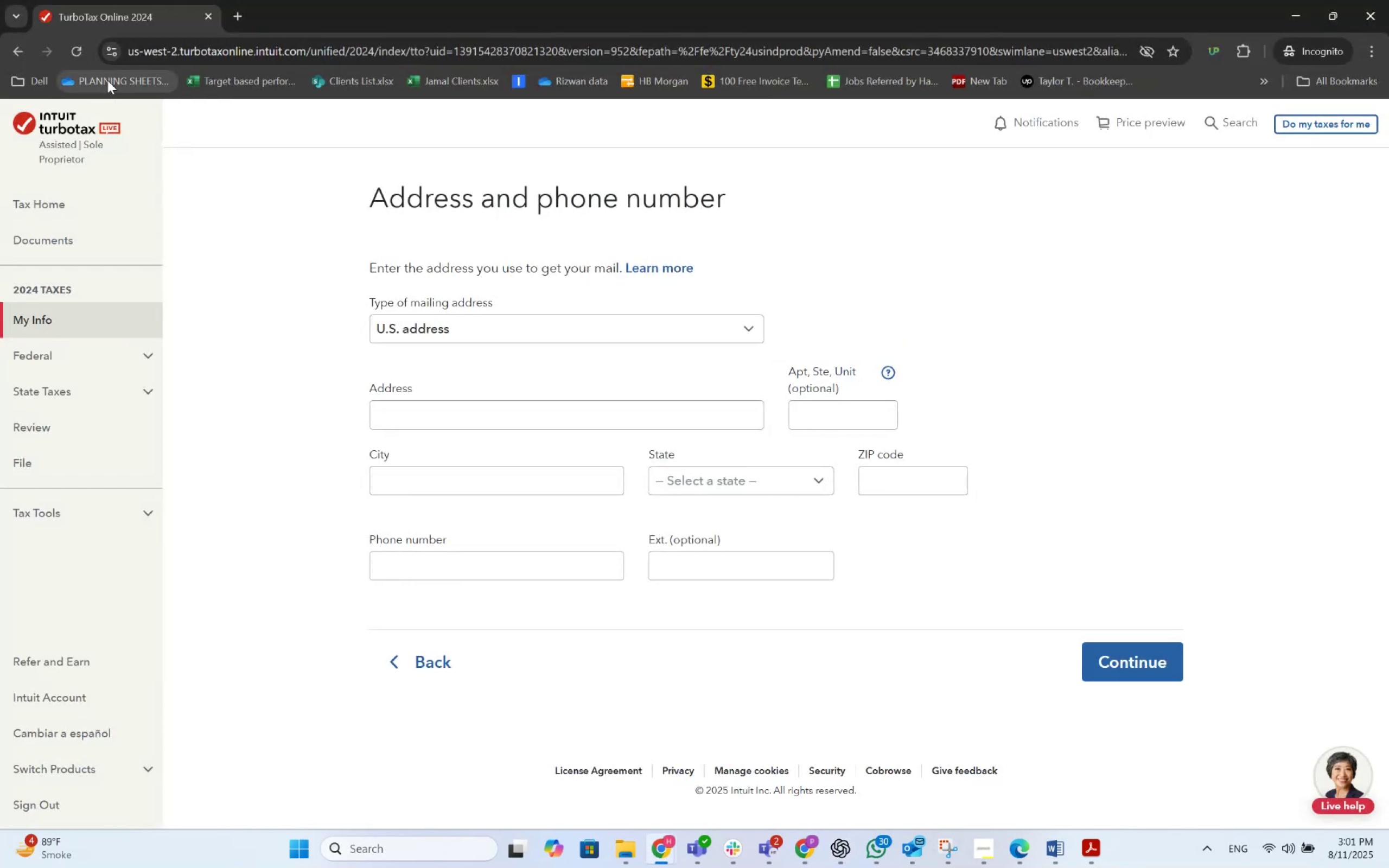 
key(Alt+Tab)
 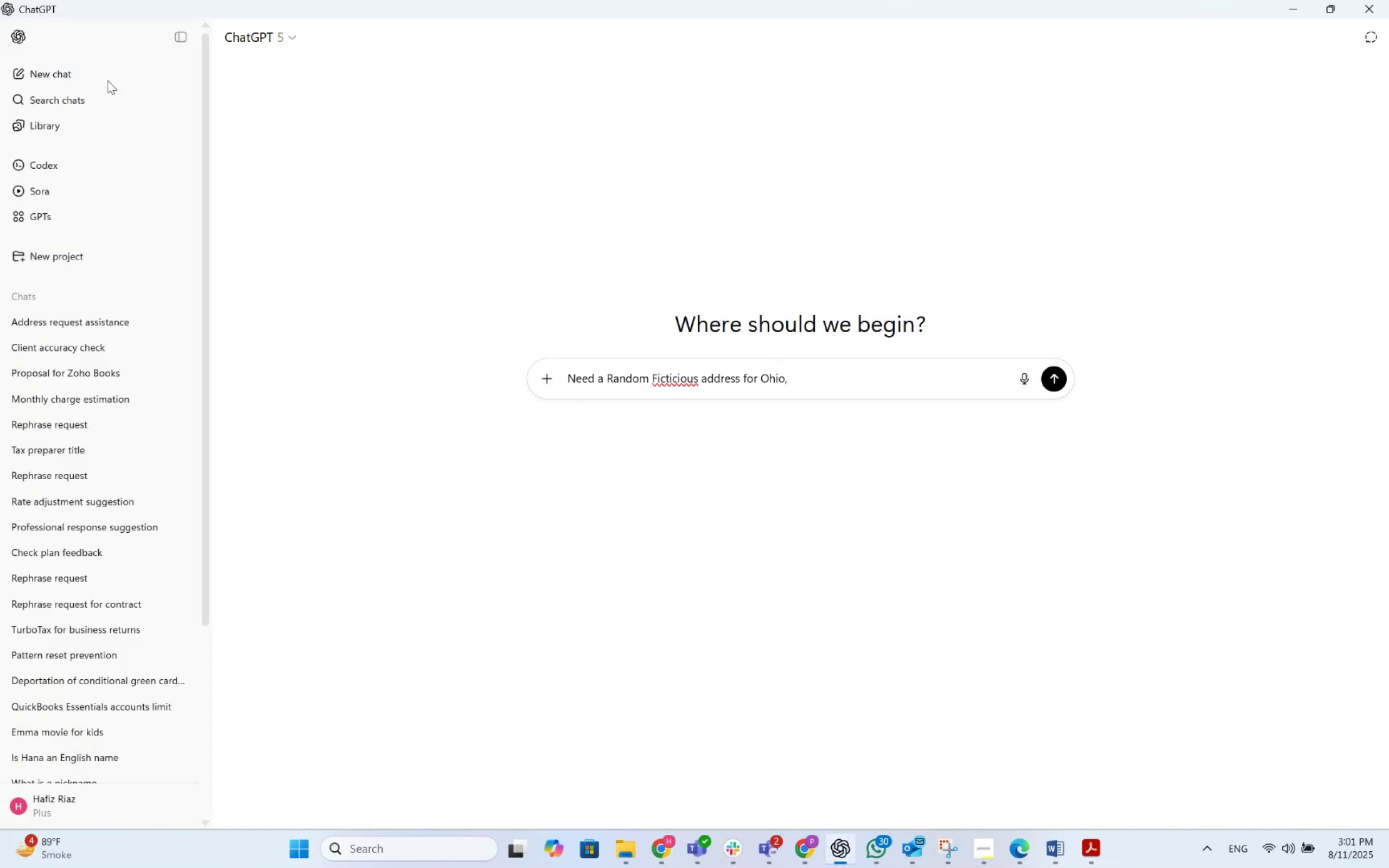 
key(Alt+Tab)
 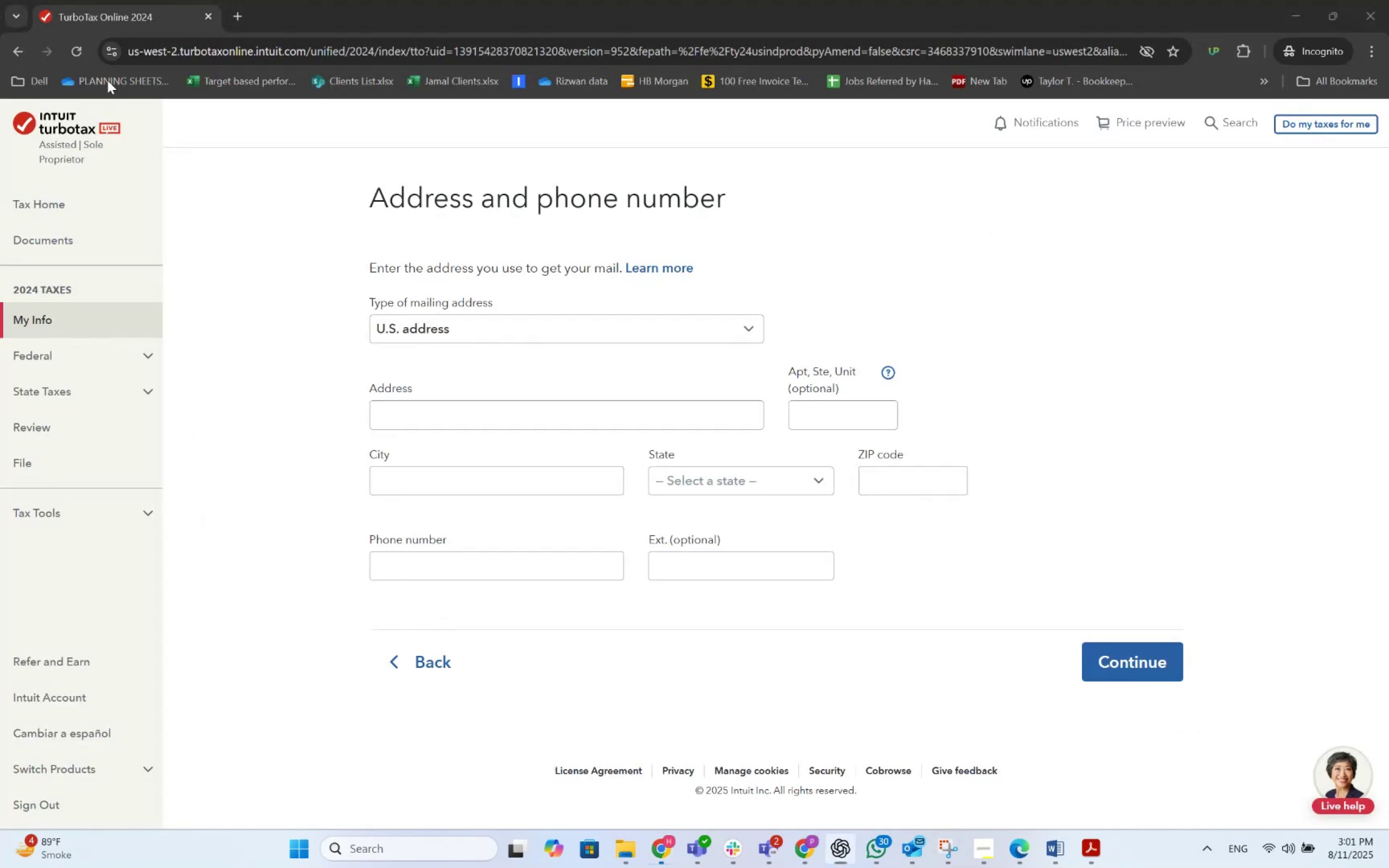 
key(Alt+Tab)
 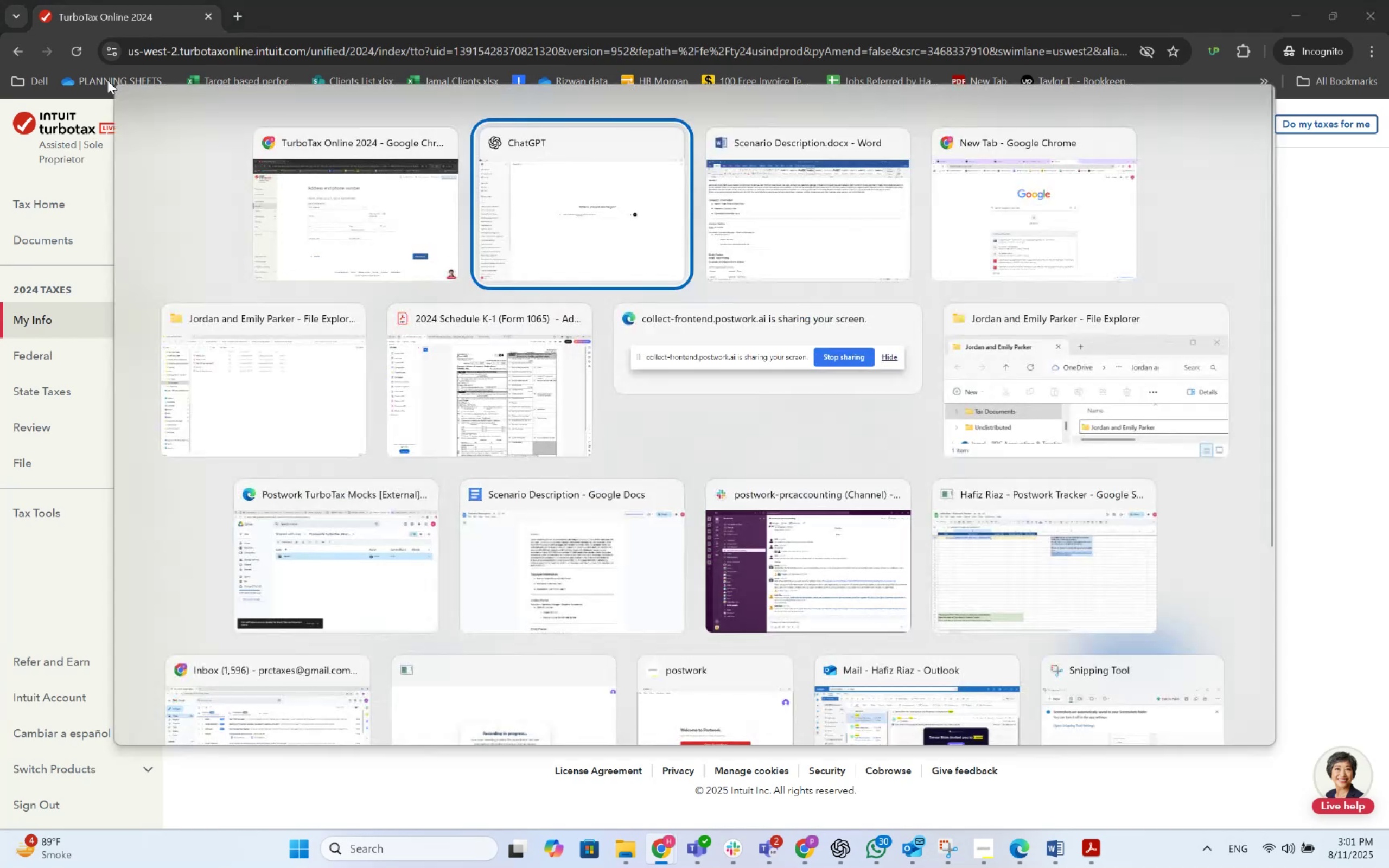 
key(Alt+Tab)
 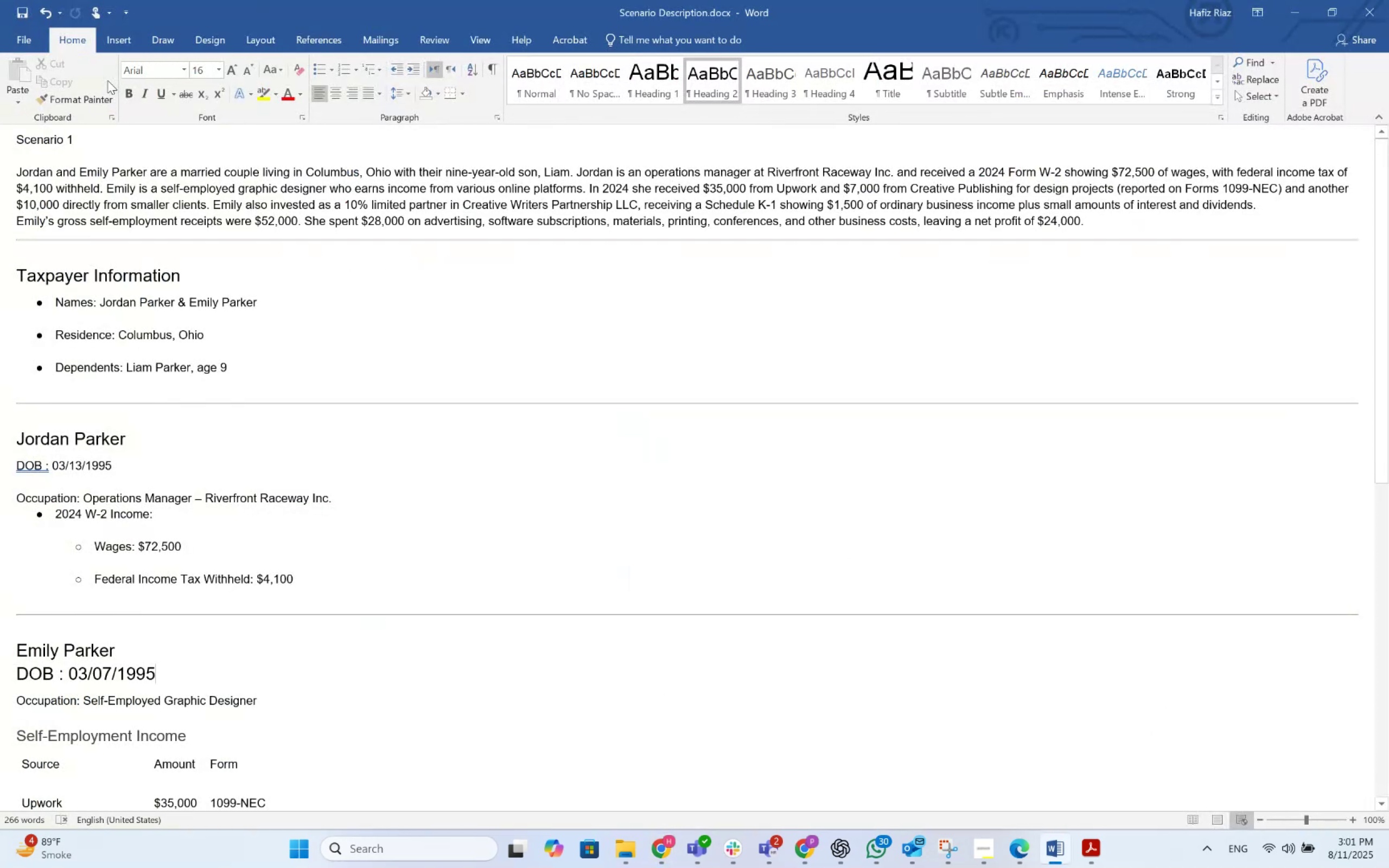 
key(Alt+AltLeft)
 